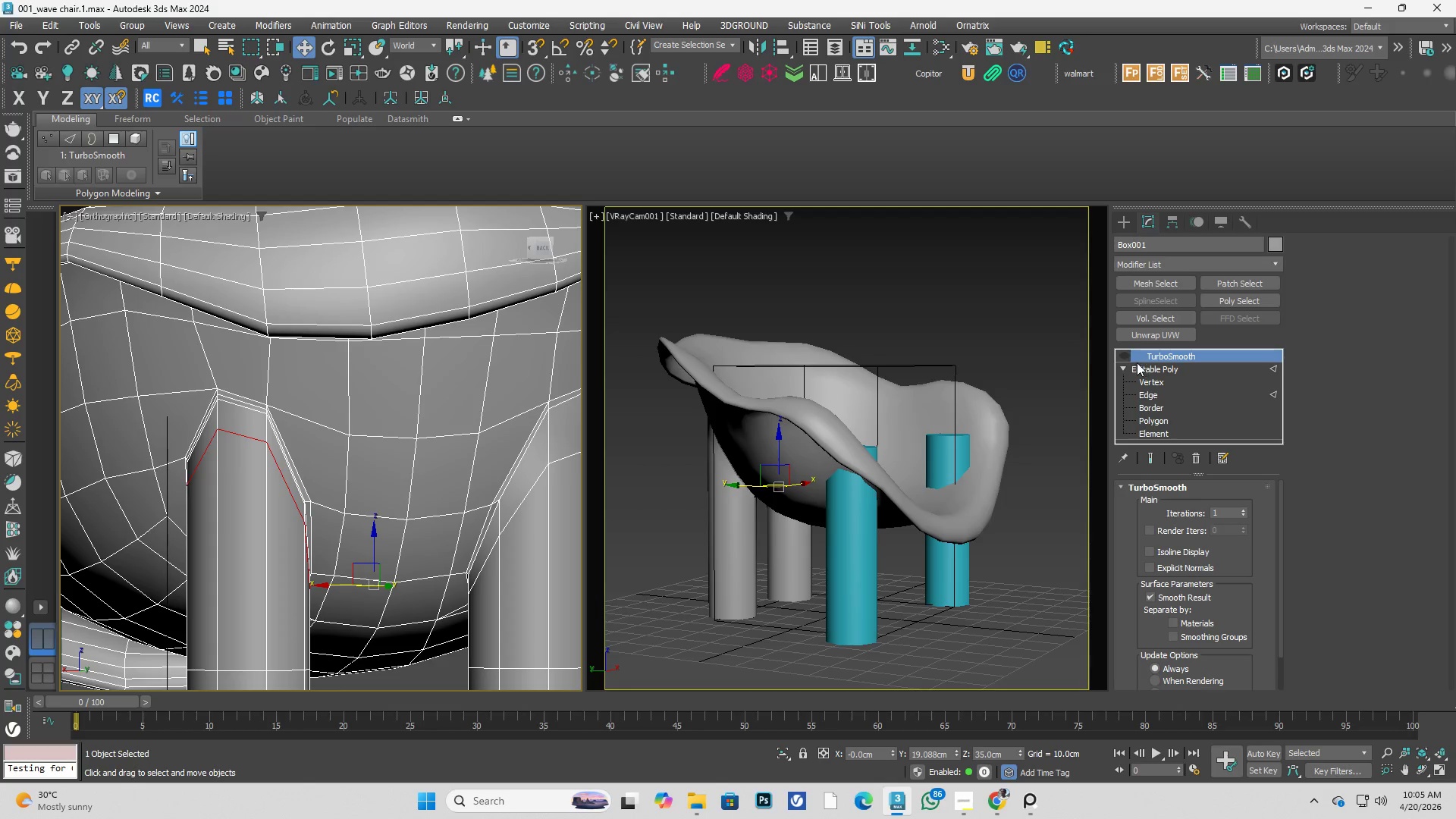 
hold_key(key=AltLeft, duration=1.61)
 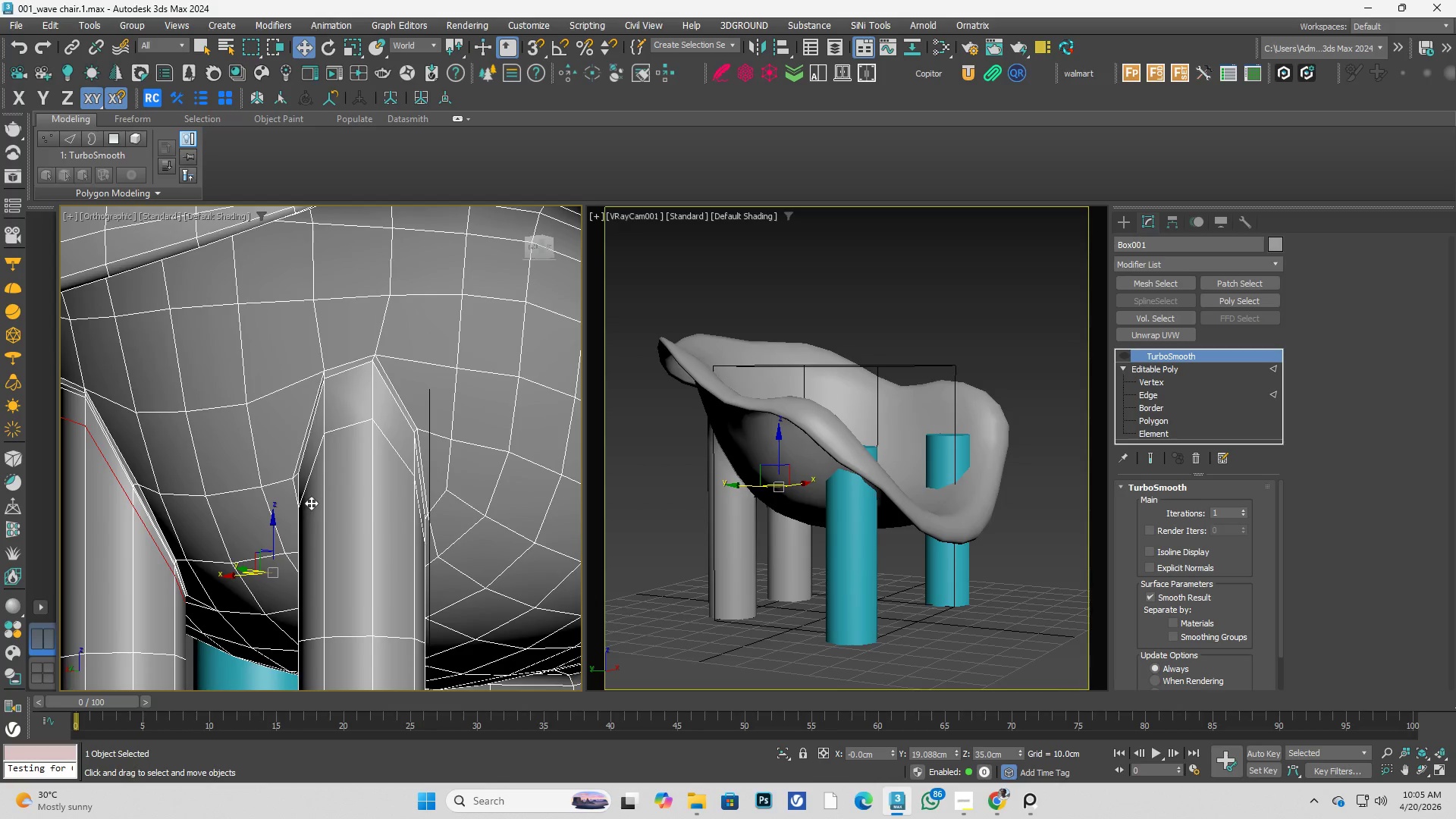 
hold_key(key=AltLeft, duration=0.41)
 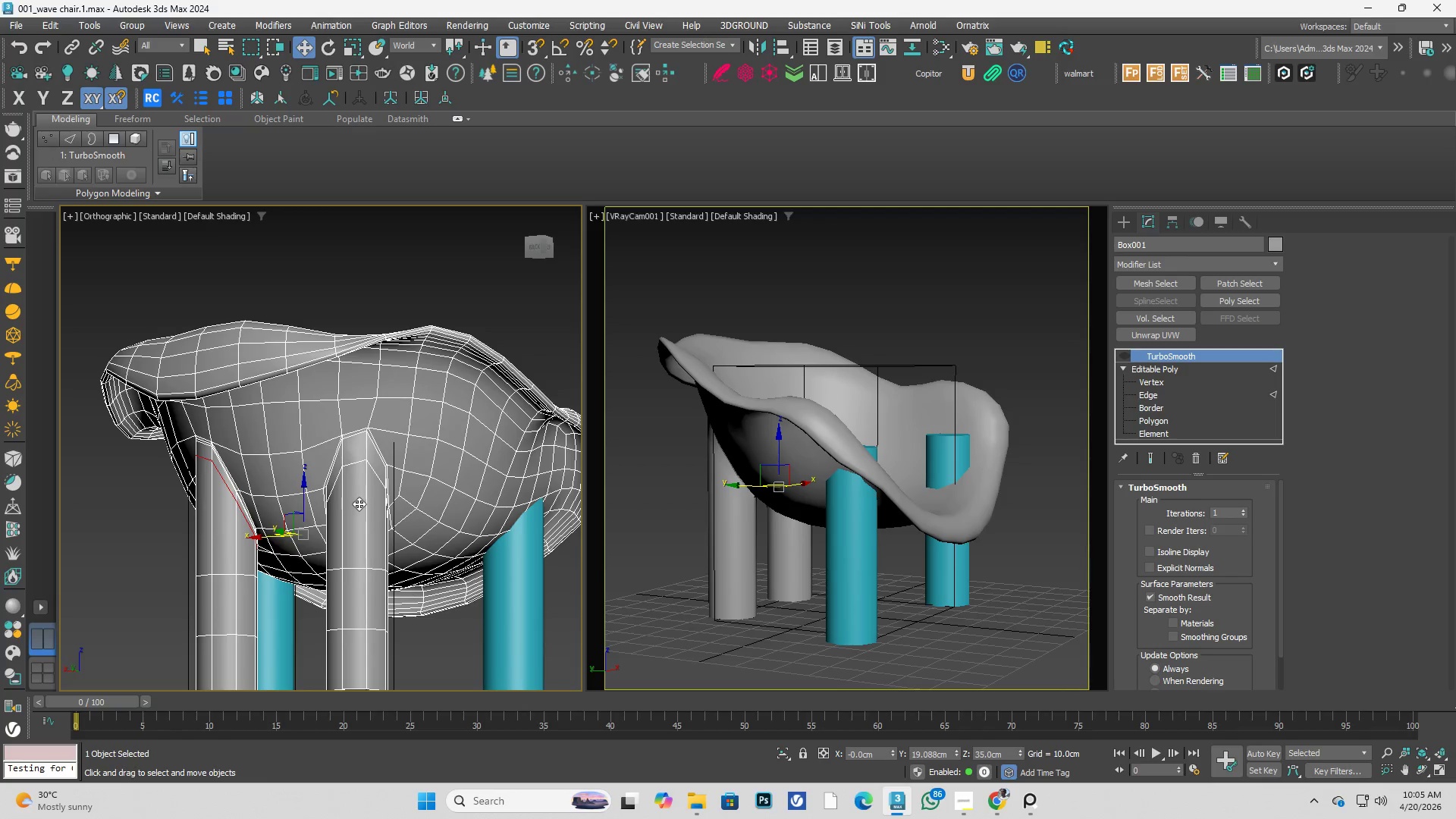 
scroll: coordinate [323, 497], scroll_direction: down, amount: 2.0
 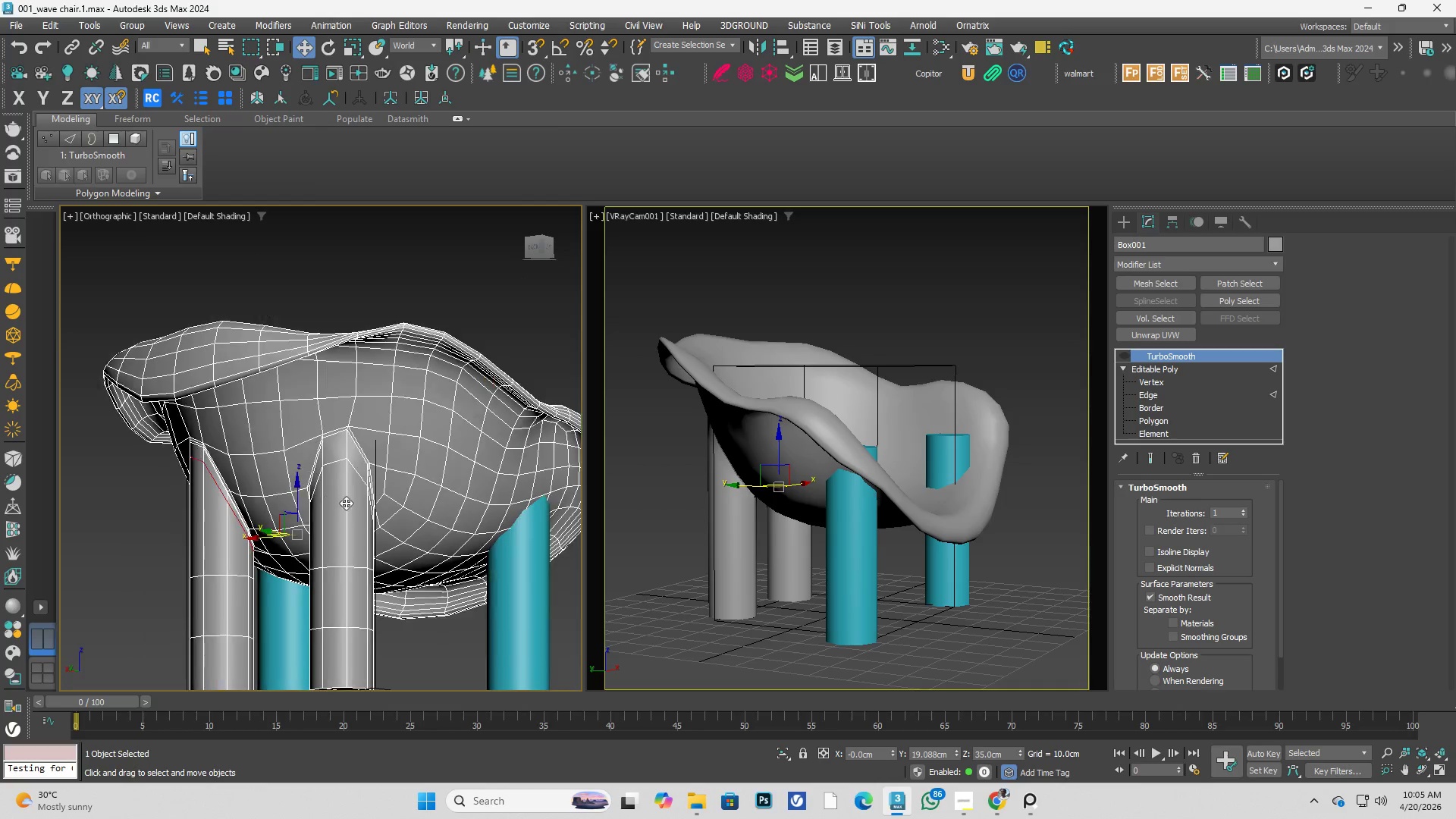 
hold_key(key=AltLeft, duration=9.42)
 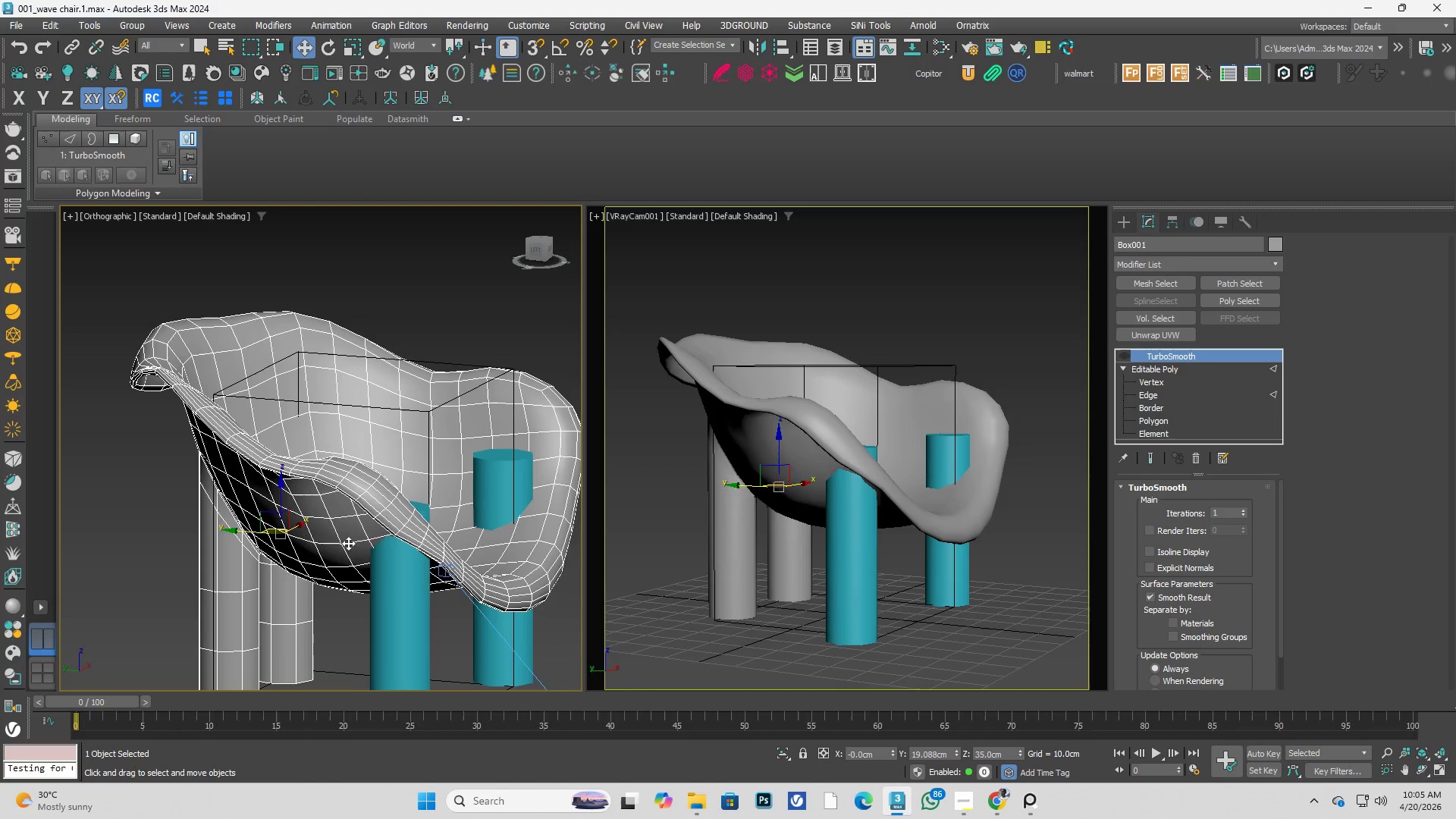 
hold_key(key=AltLeft, duration=0.38)
 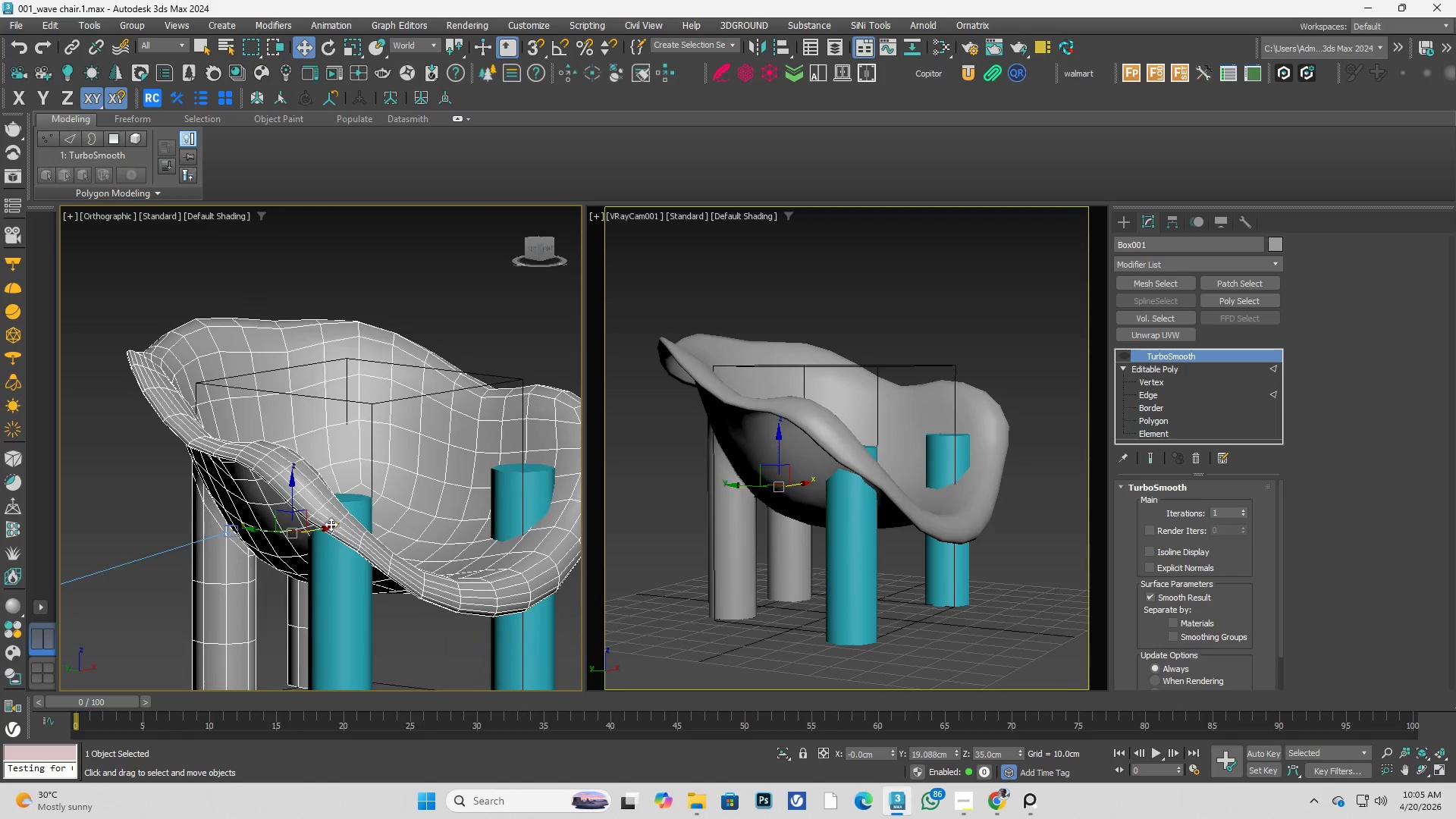 
key(Alt+AltLeft)
 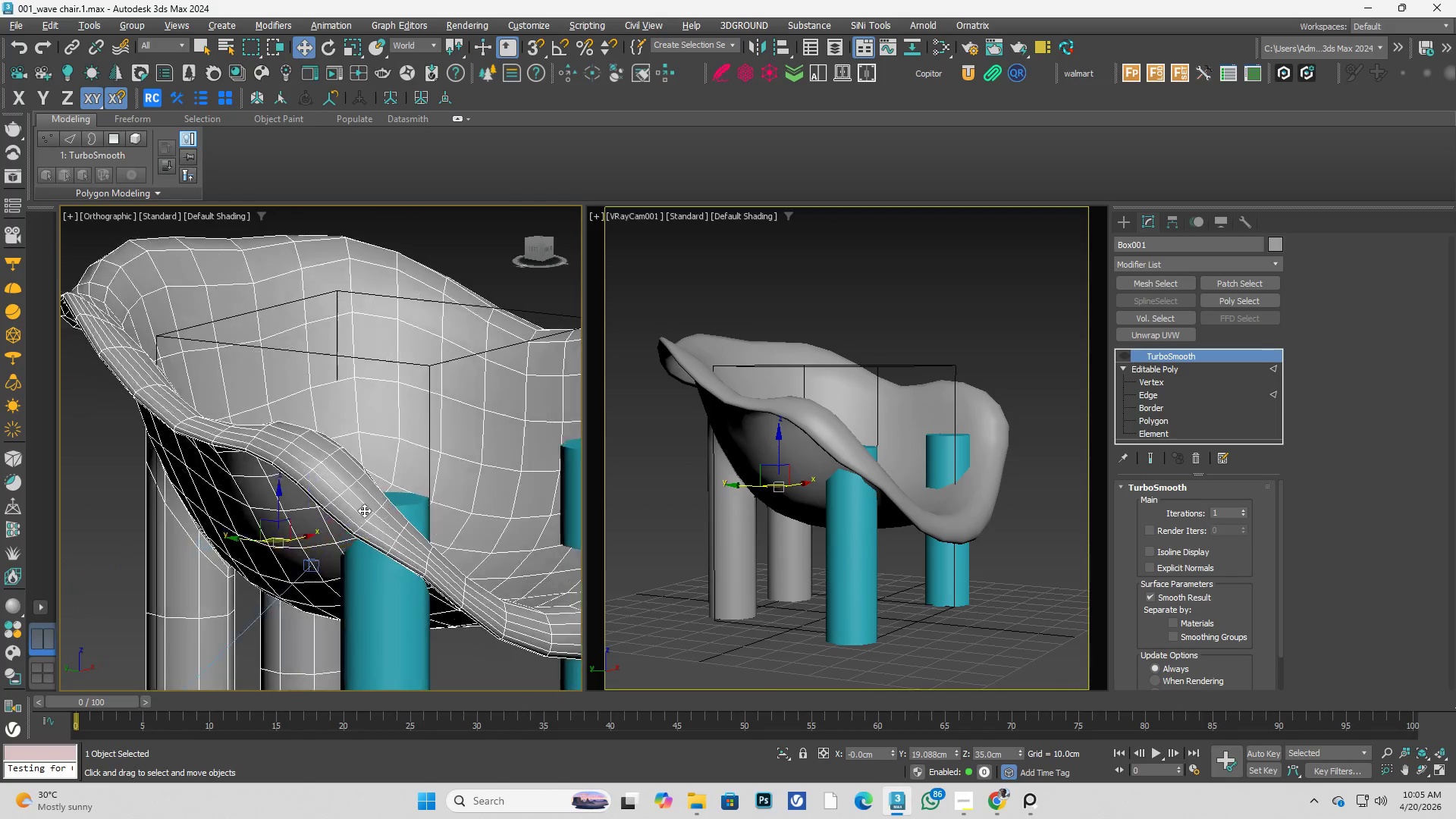 
scroll: coordinate [307, 510], scroll_direction: up, amount: 1.0
 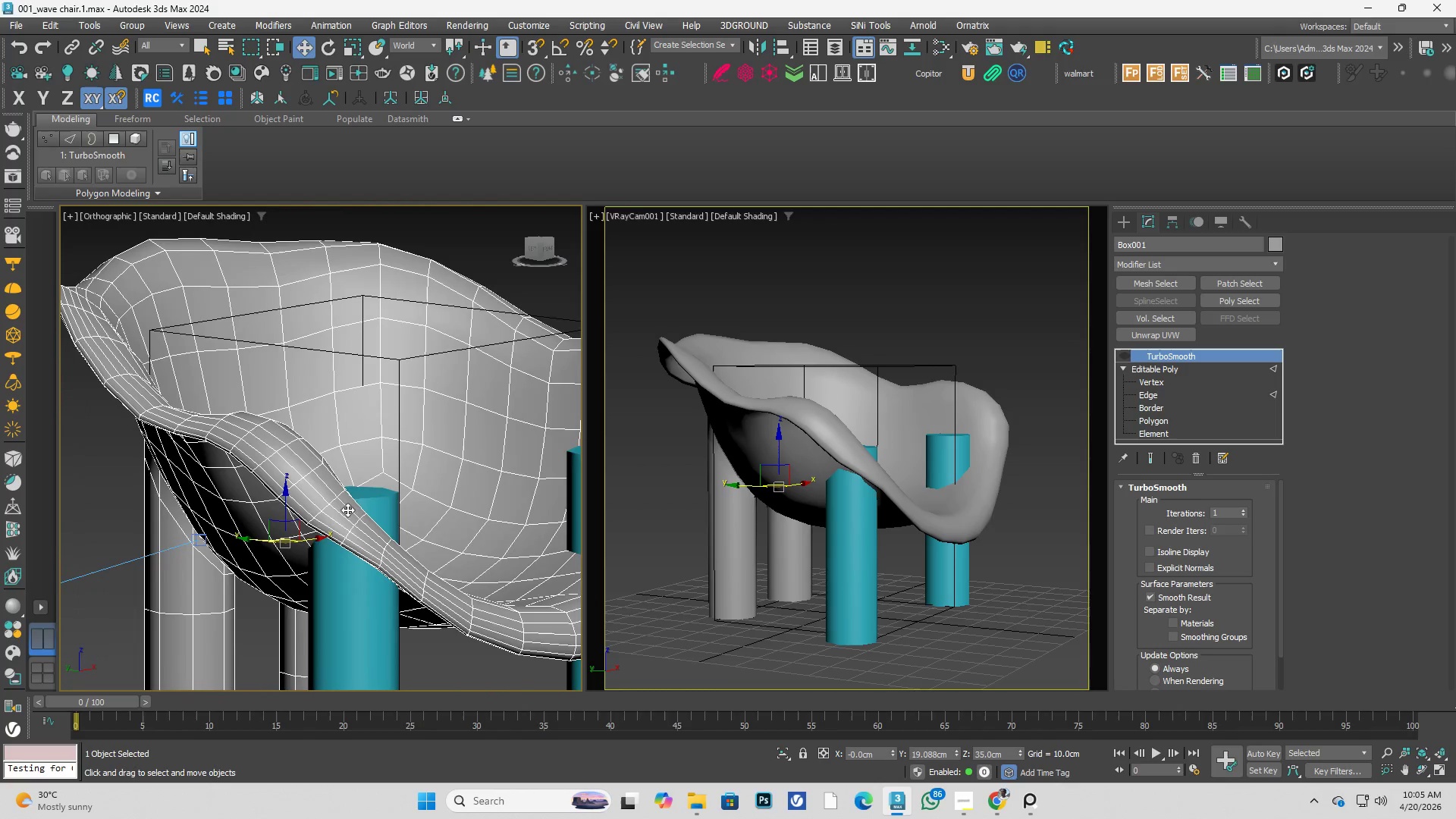 
scroll: coordinate [394, 506], scroll_direction: down, amount: 1.0
 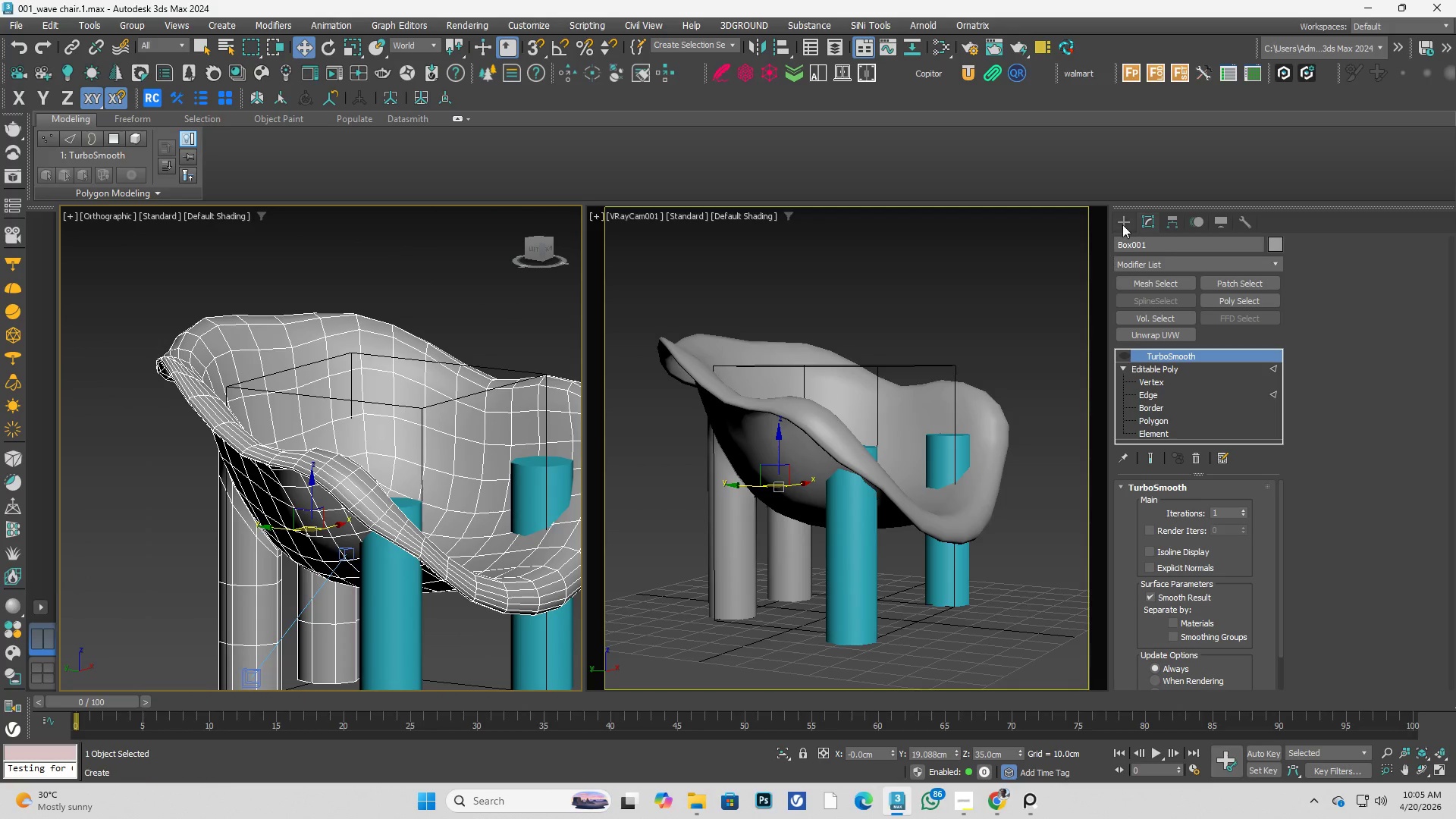 
left_click([1124, 218])
 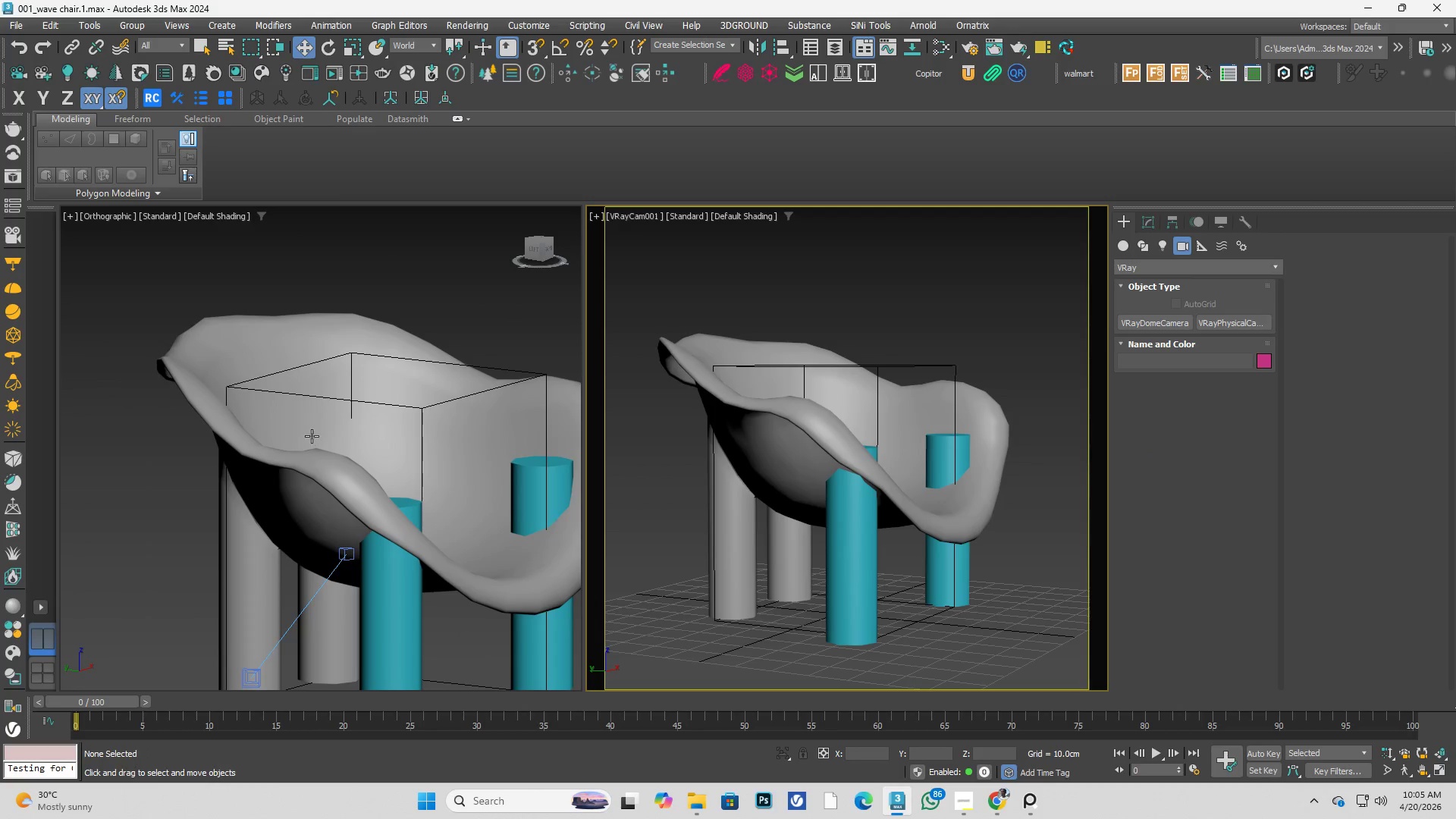 
left_click([328, 477])
 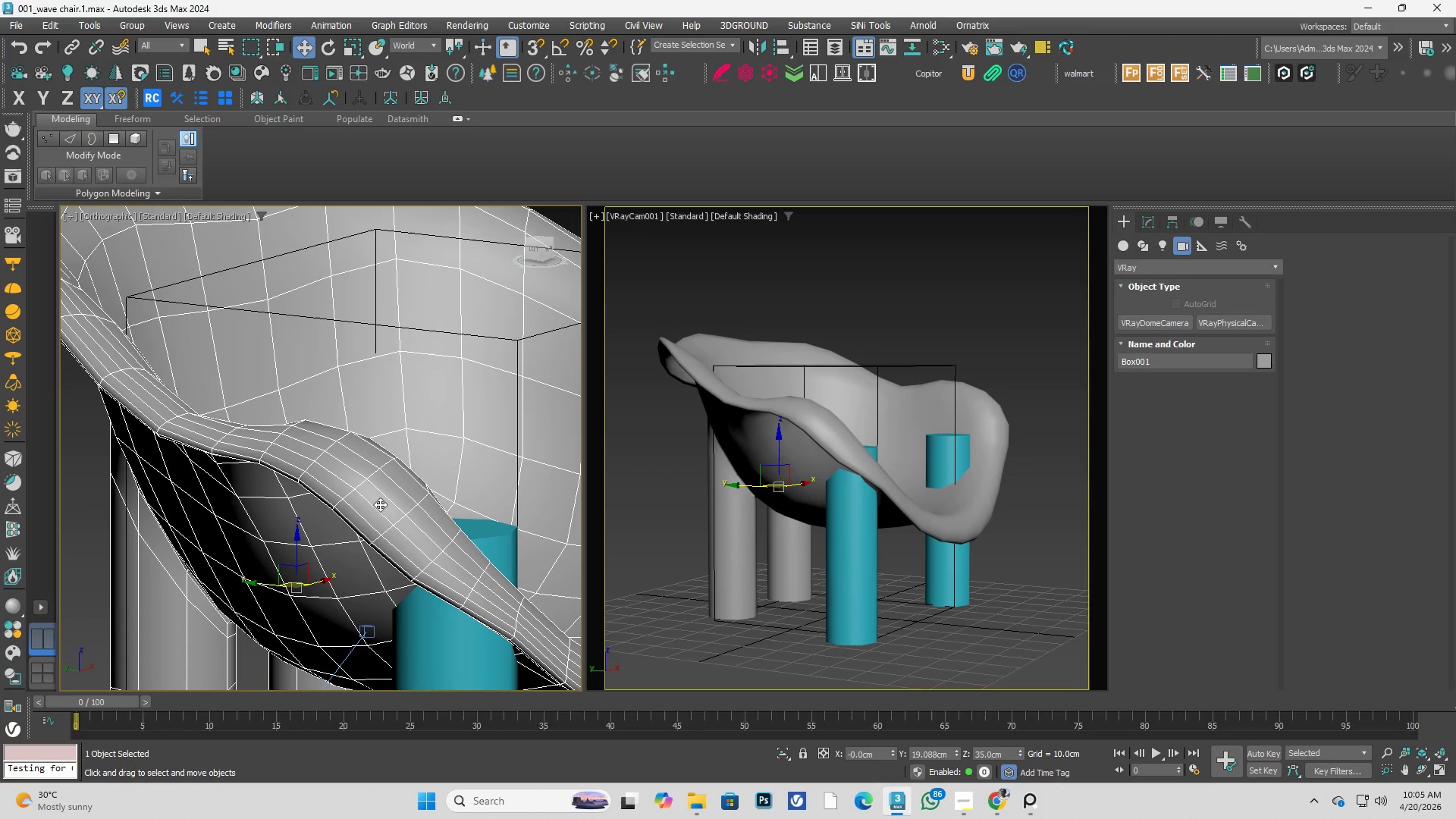 
scroll: coordinate [328, 476], scroll_direction: up, amount: 2.0
 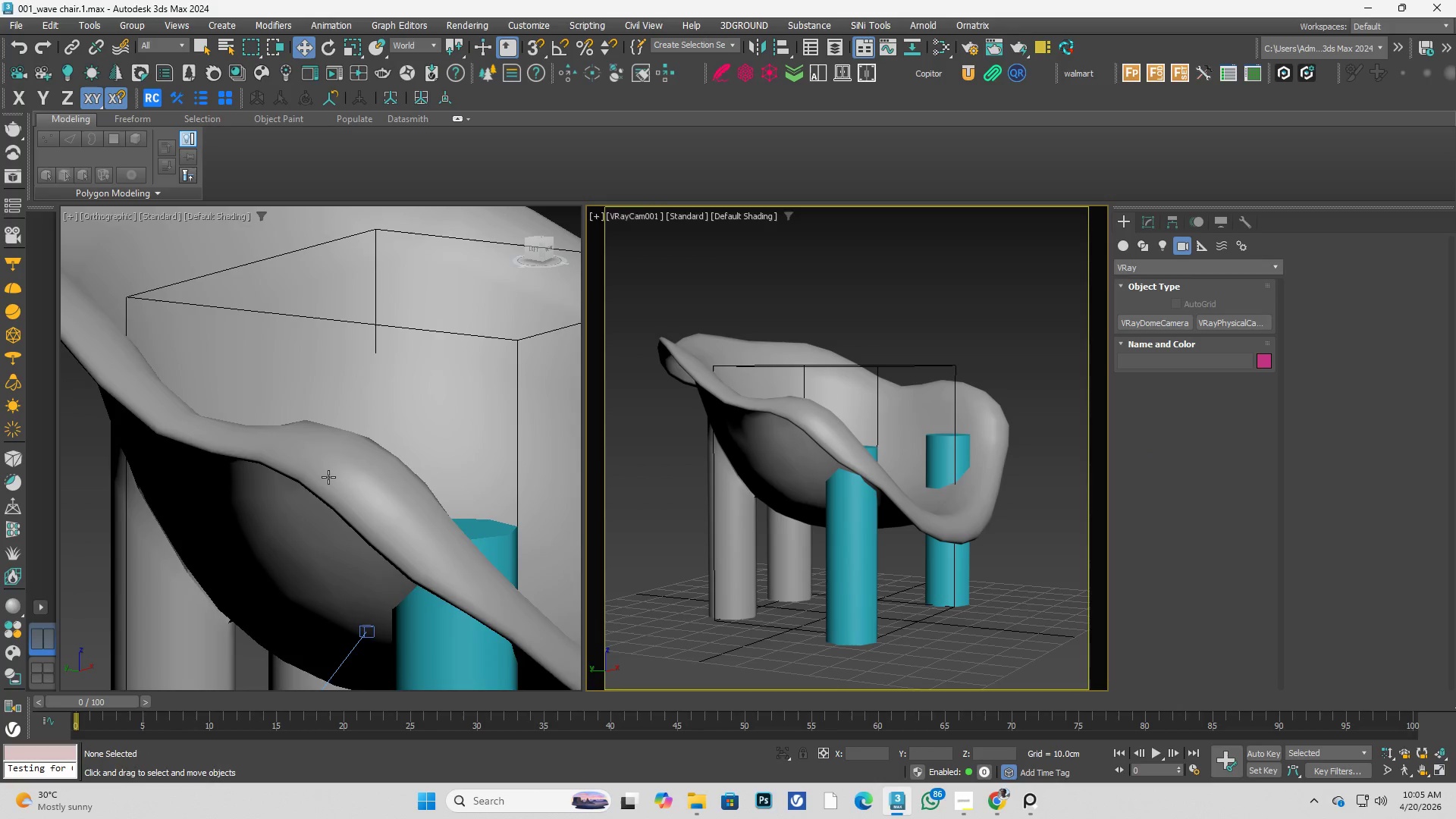 
hold_key(key=AltLeft, duration=0.45)
 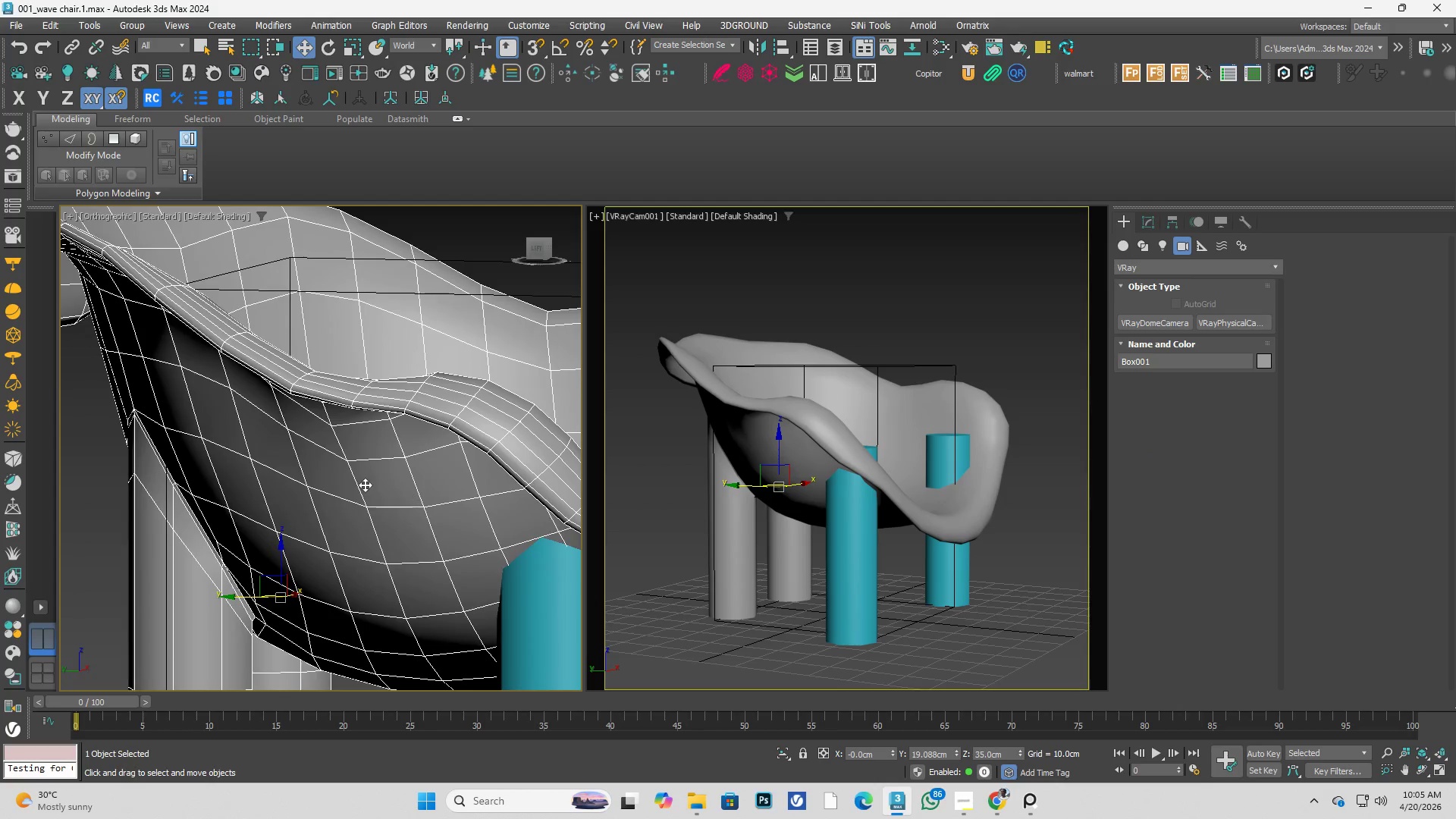 
hold_key(key=AltLeft, duration=0.75)
 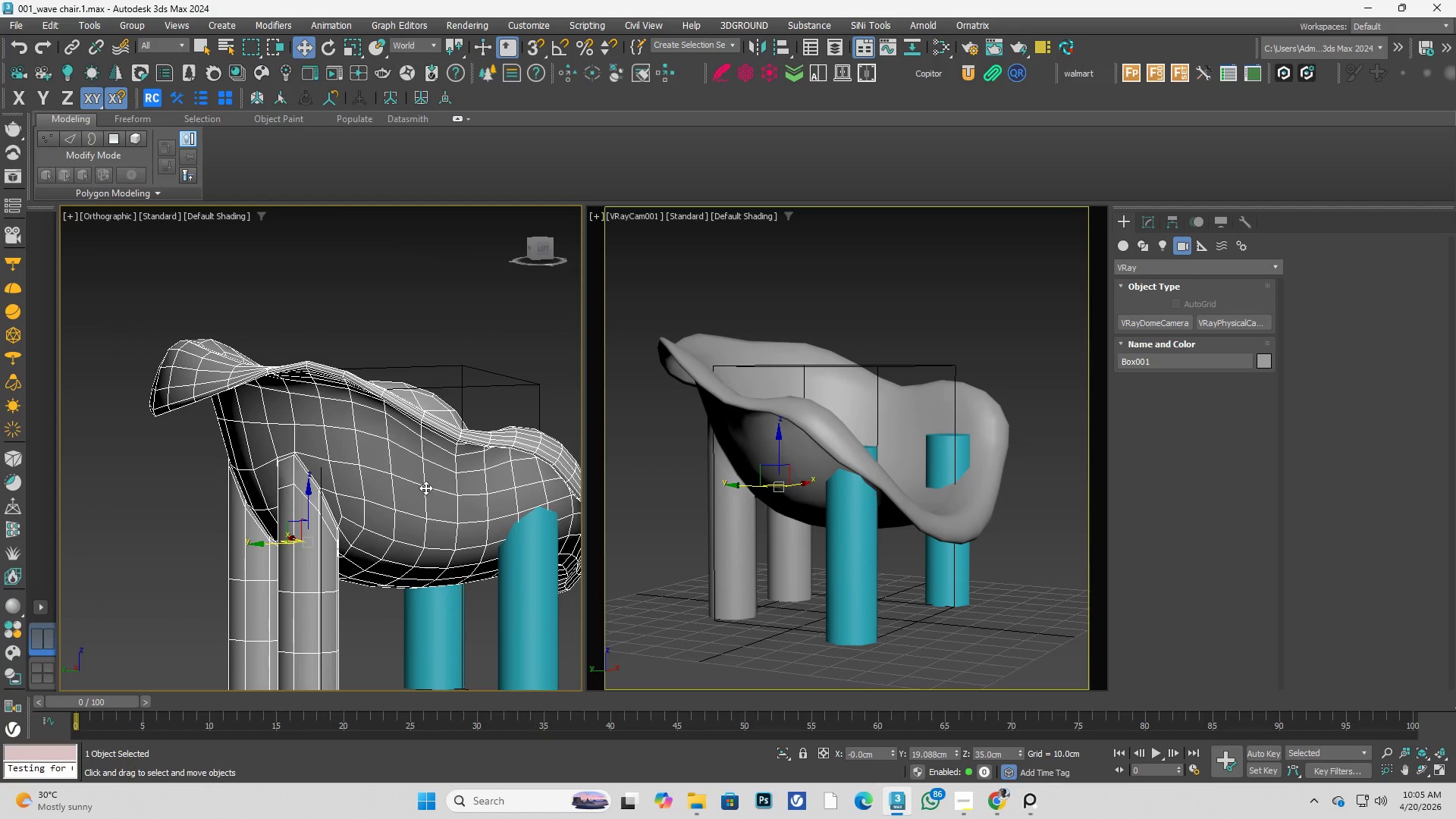 
scroll: coordinate [338, 483], scroll_direction: down, amount: 2.0
 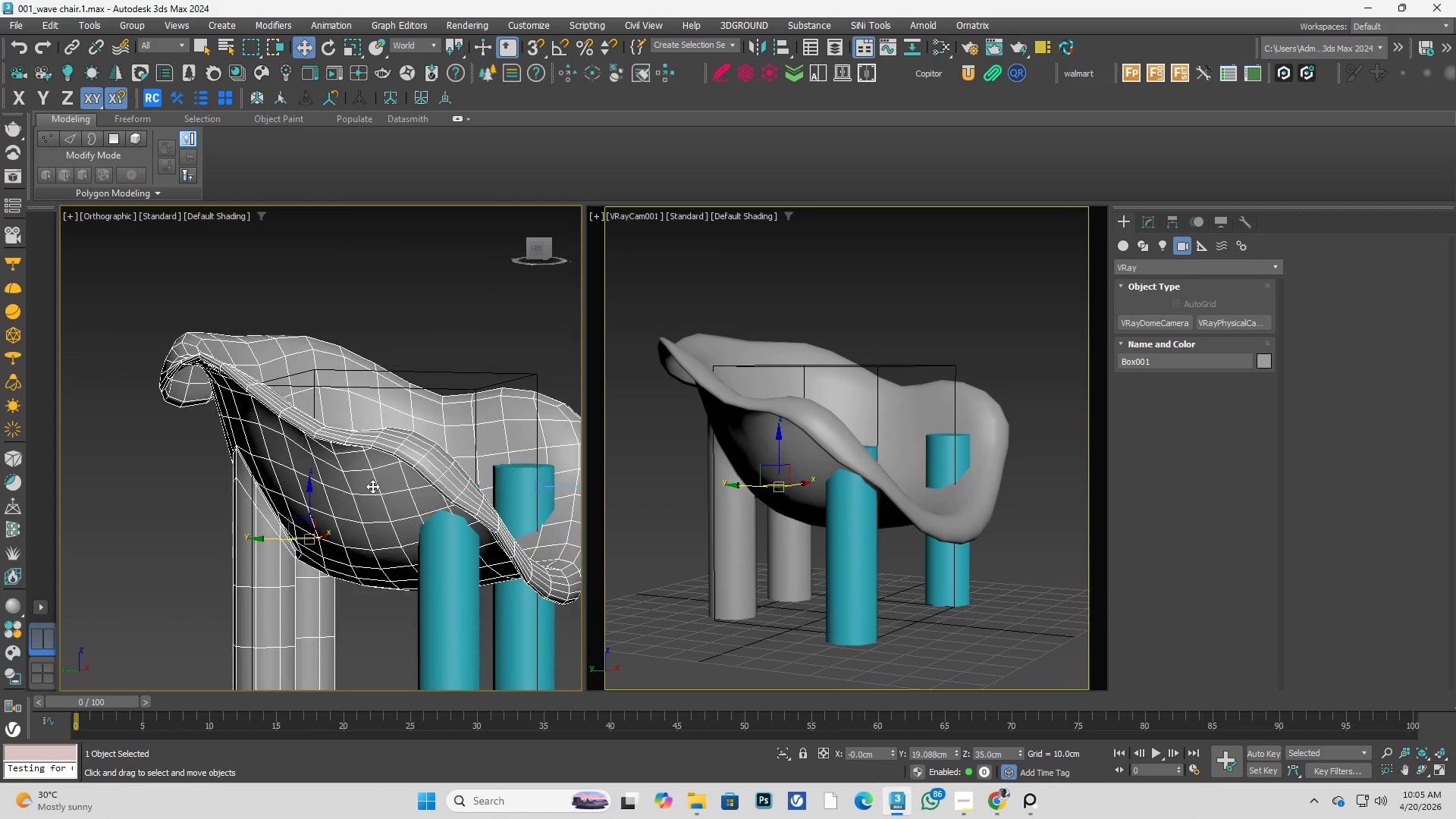 
hold_key(key=AltLeft, duration=1.11)
 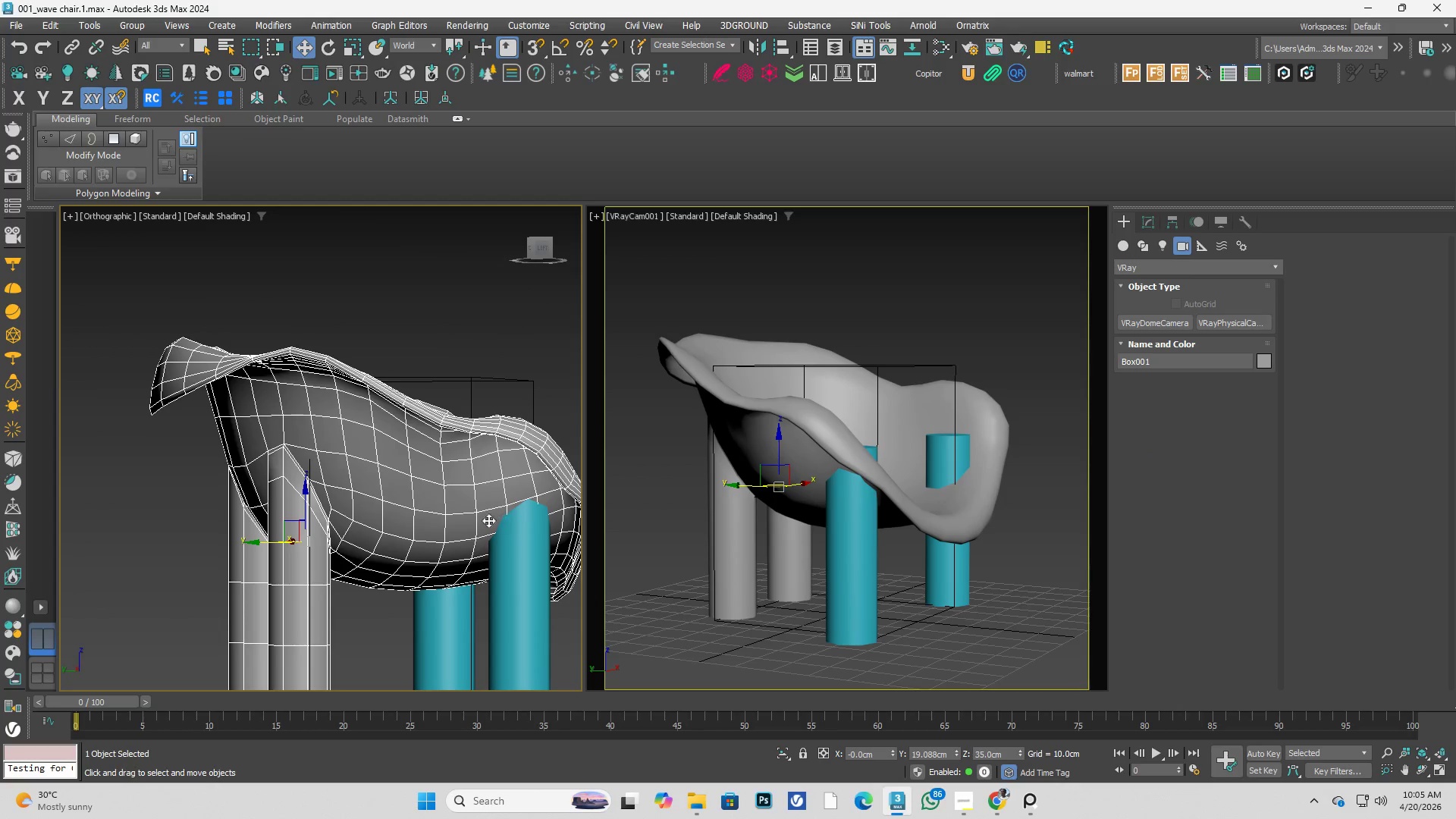 
hold_key(key=AltLeft, duration=0.38)
 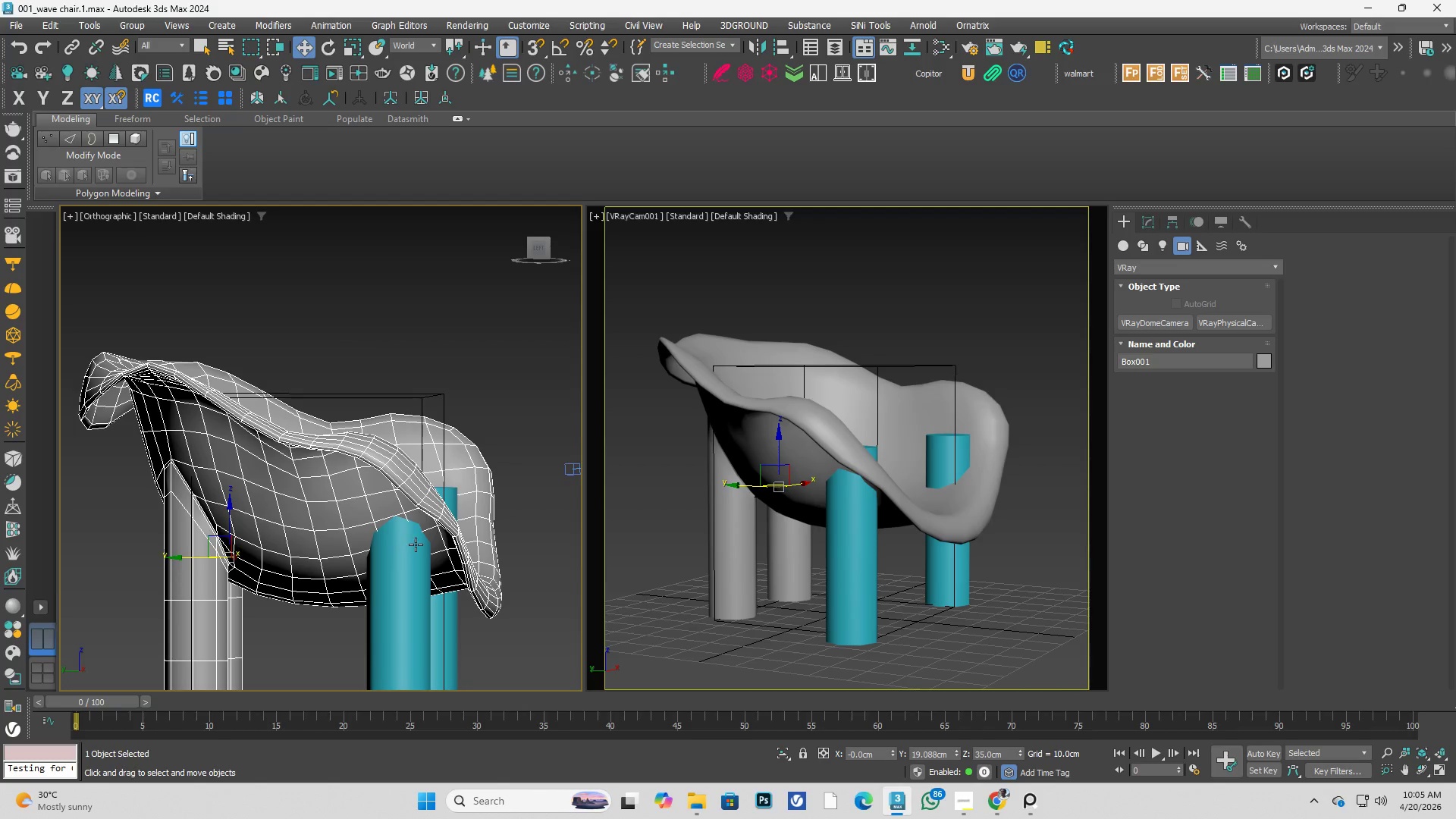 
key(Alt+AltLeft)
 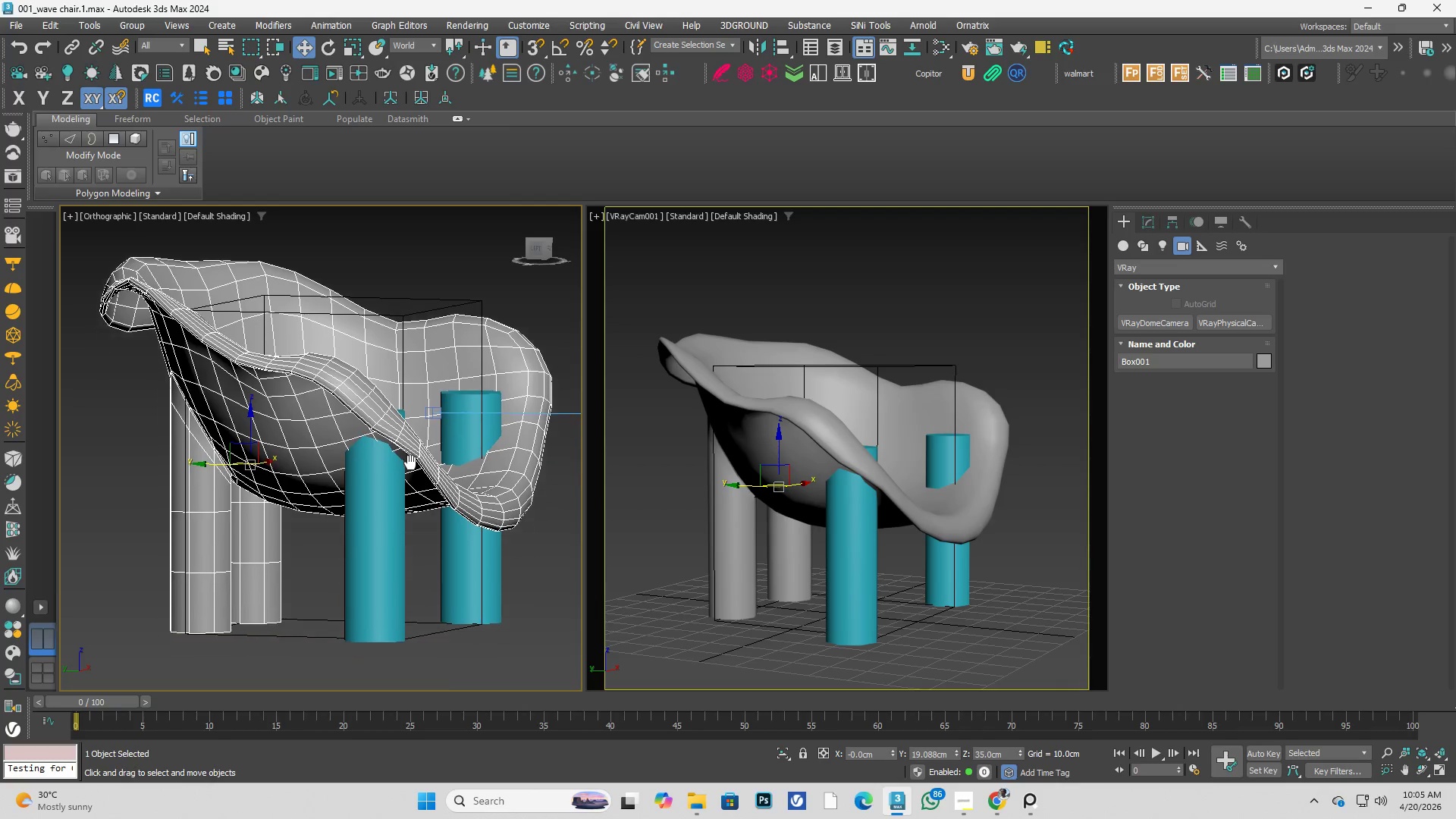 
key(Alt+AltLeft)
 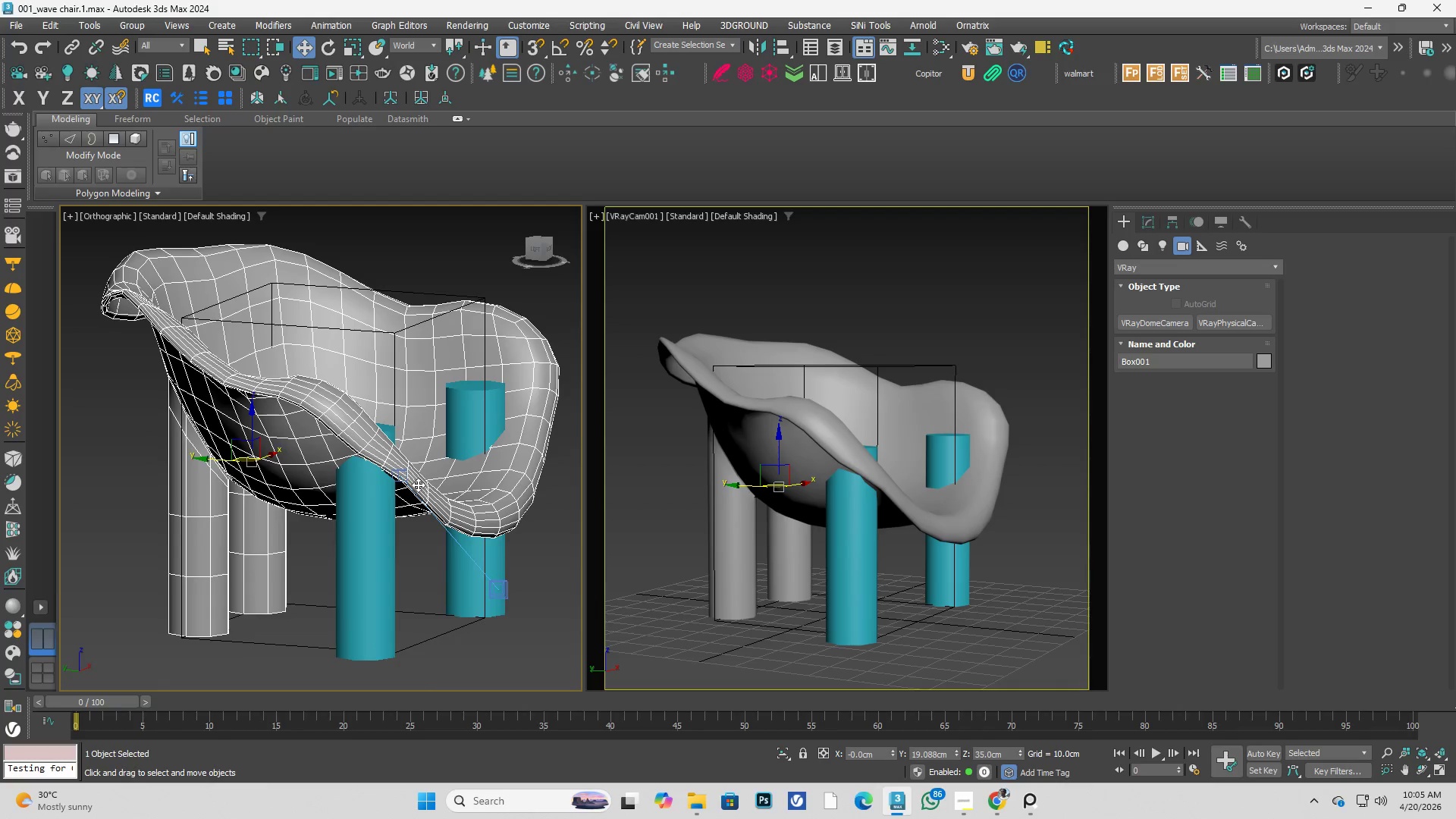 
key(Control+ControlLeft)
 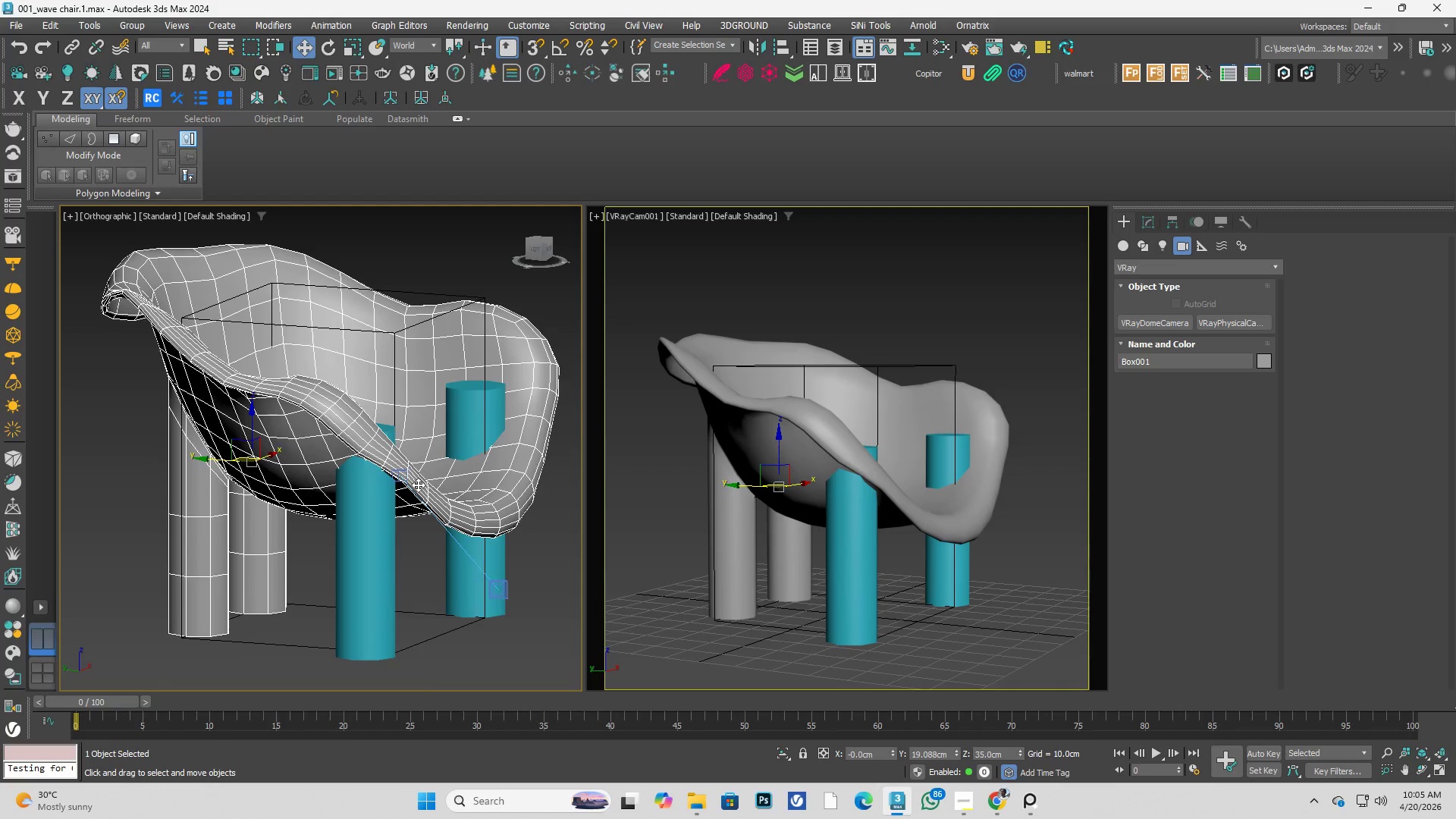 
key(Control+S)
 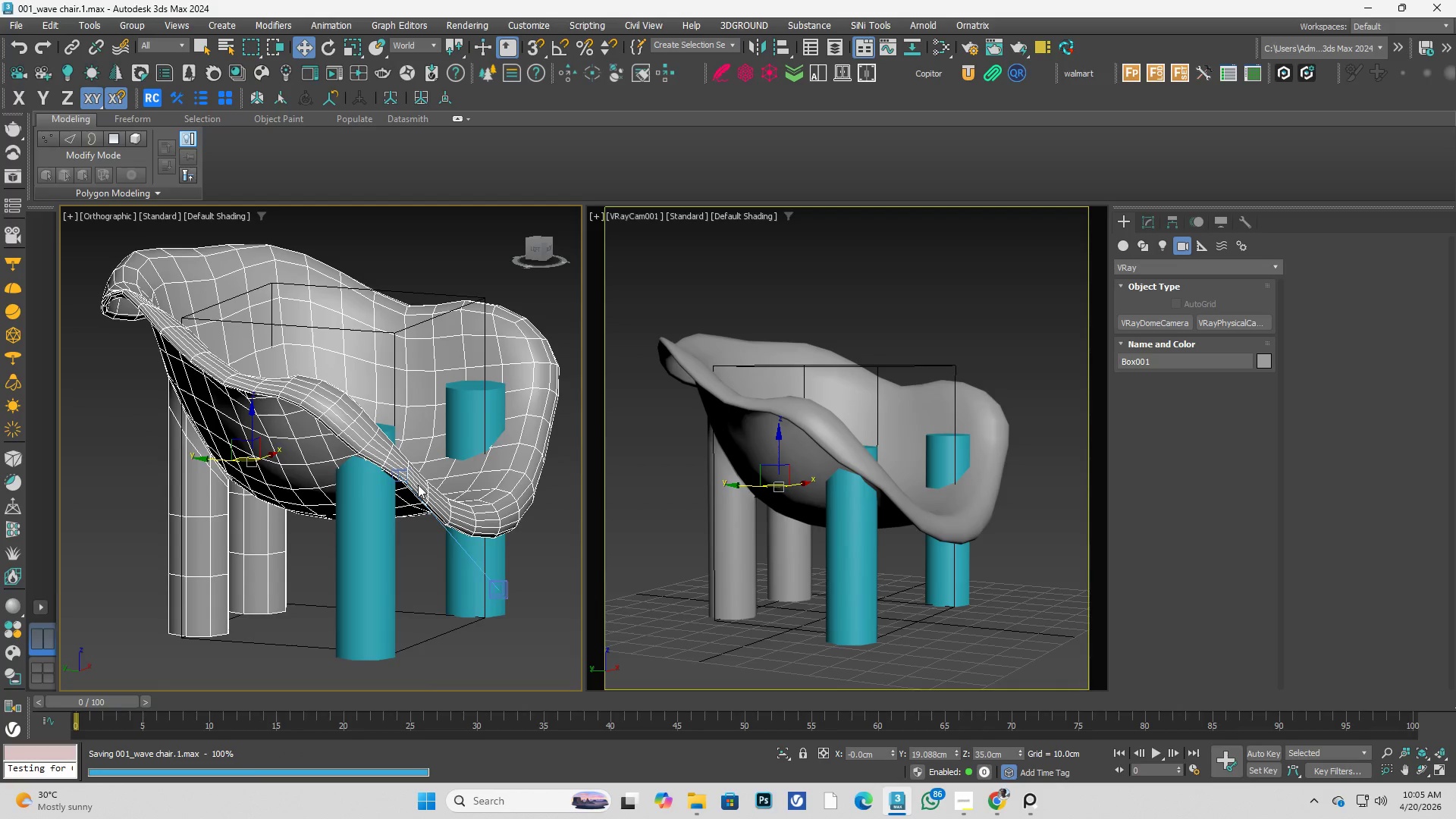 
hold_key(key=AltLeft, duration=0.38)
 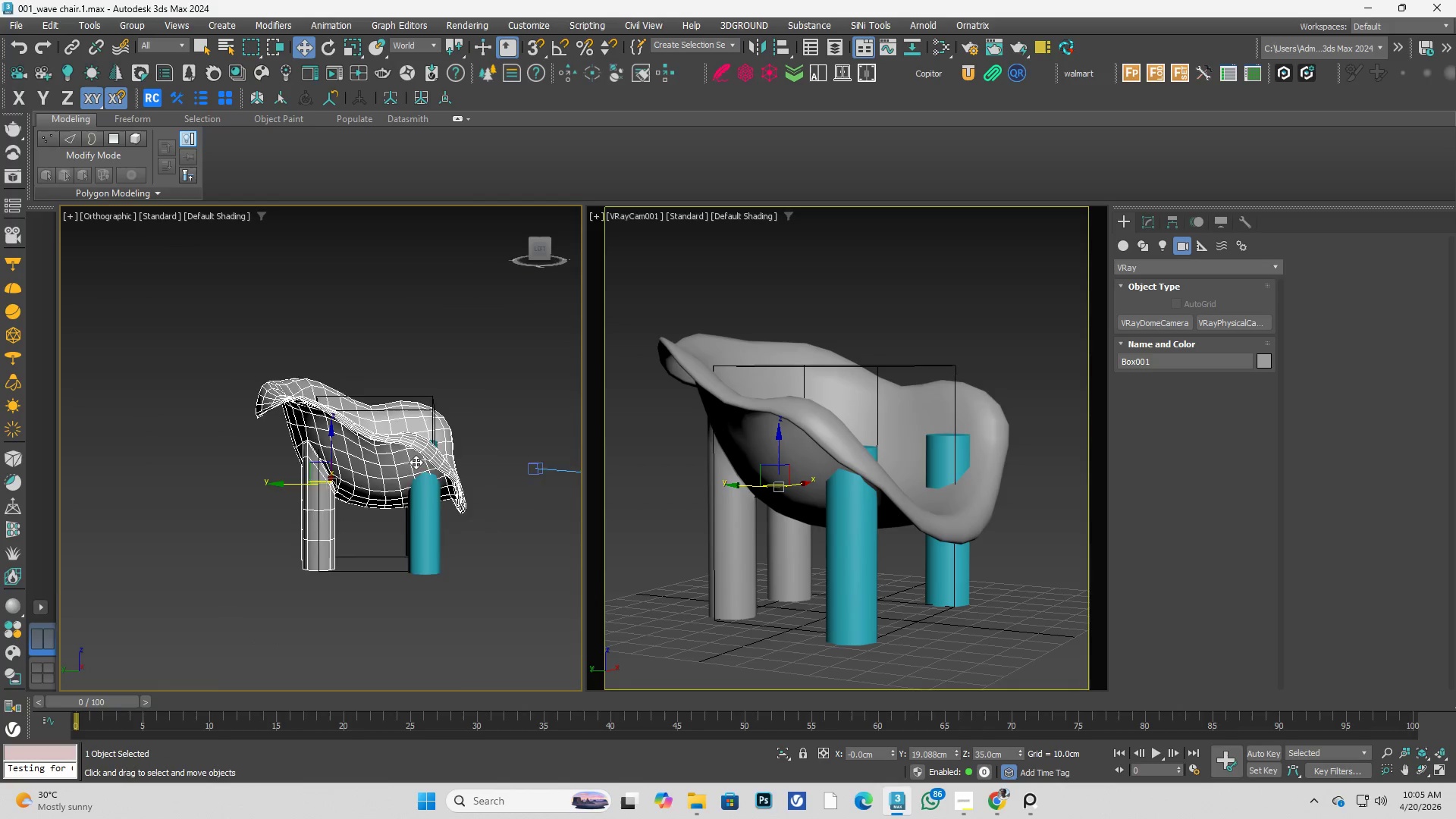 
scroll: coordinate [417, 501], scroll_direction: down, amount: 2.0
 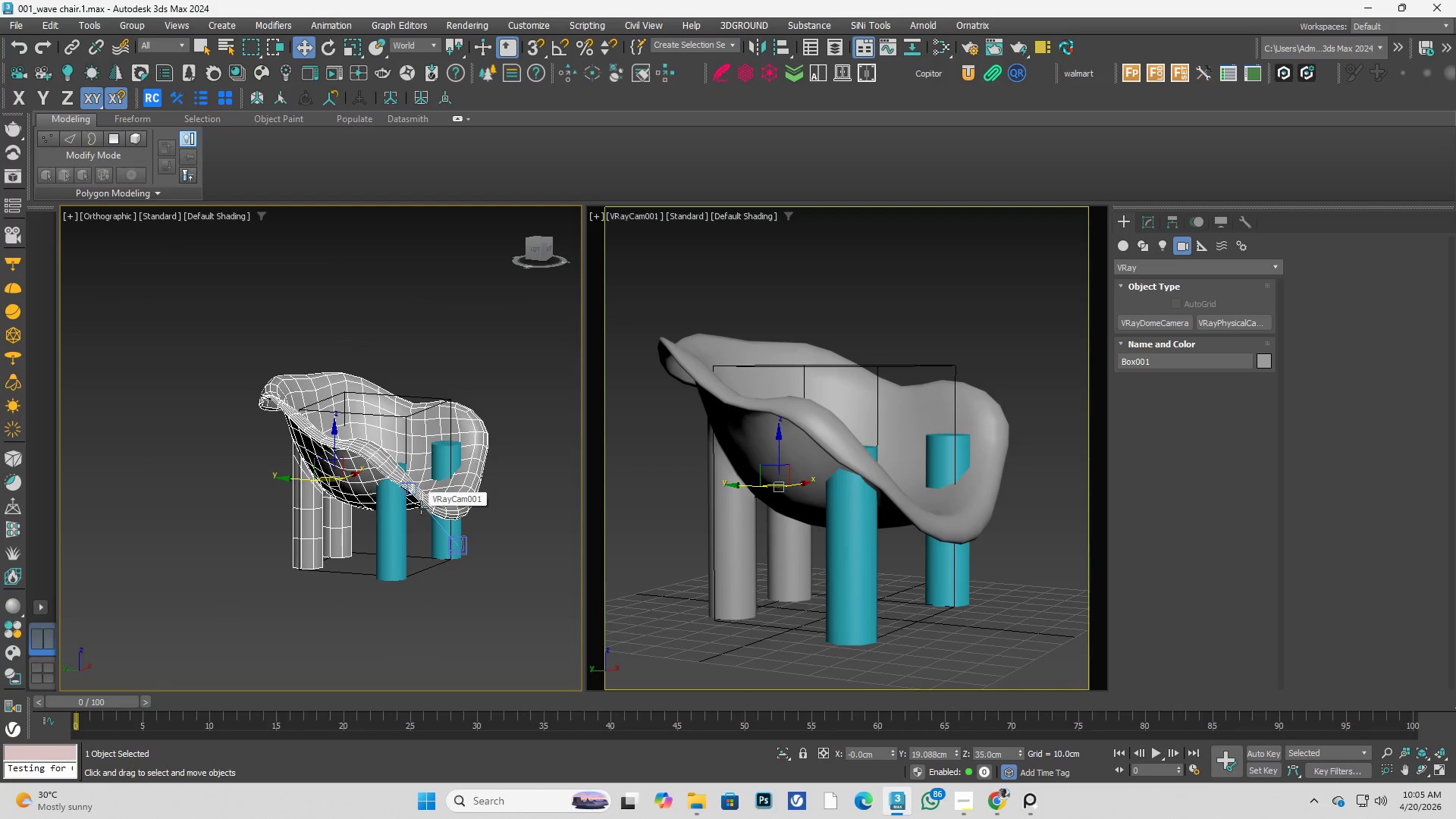 
scroll: coordinate [416, 462], scroll_direction: up, amount: 2.0
 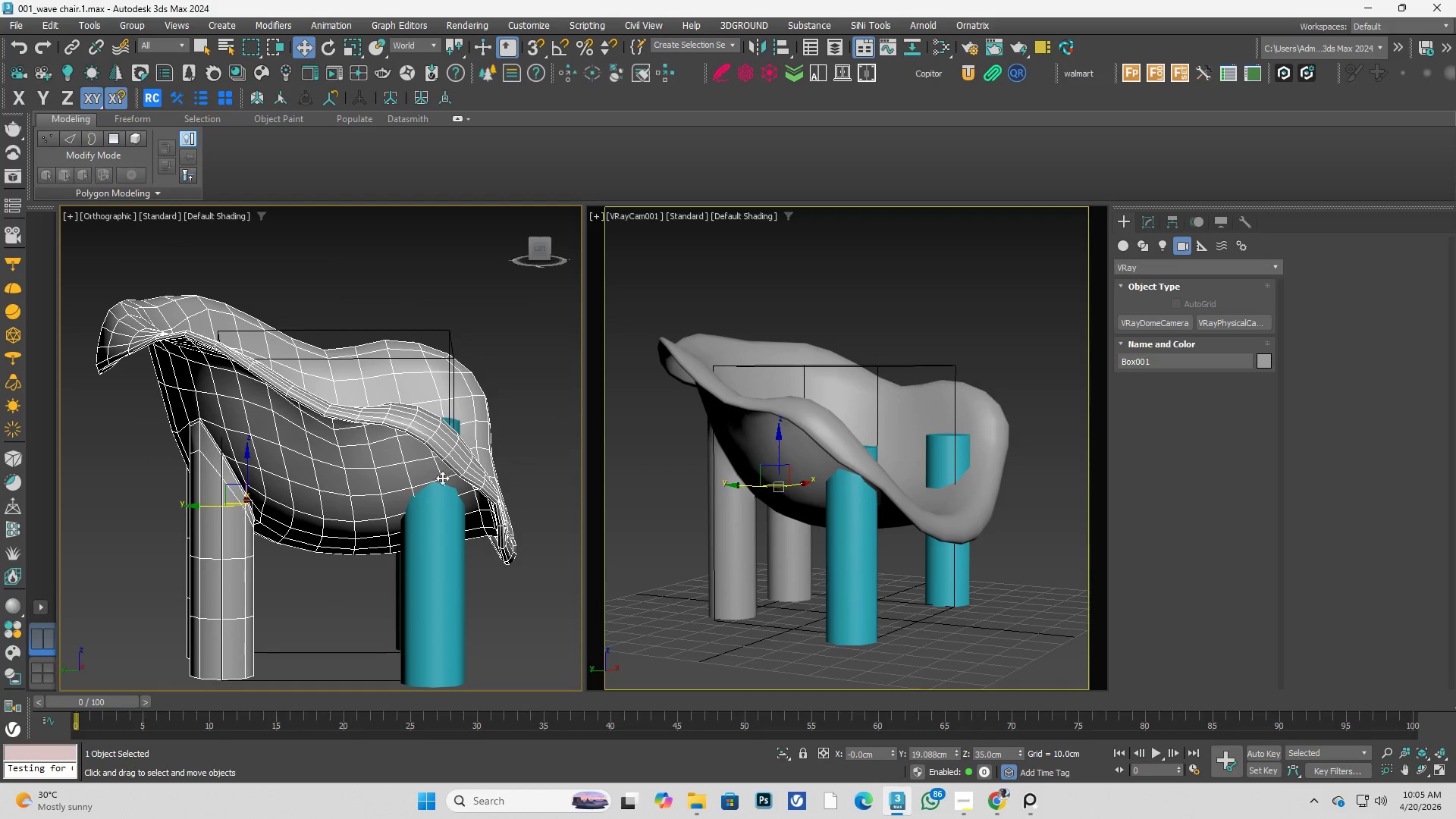 
hold_key(key=AltLeft, duration=0.92)
 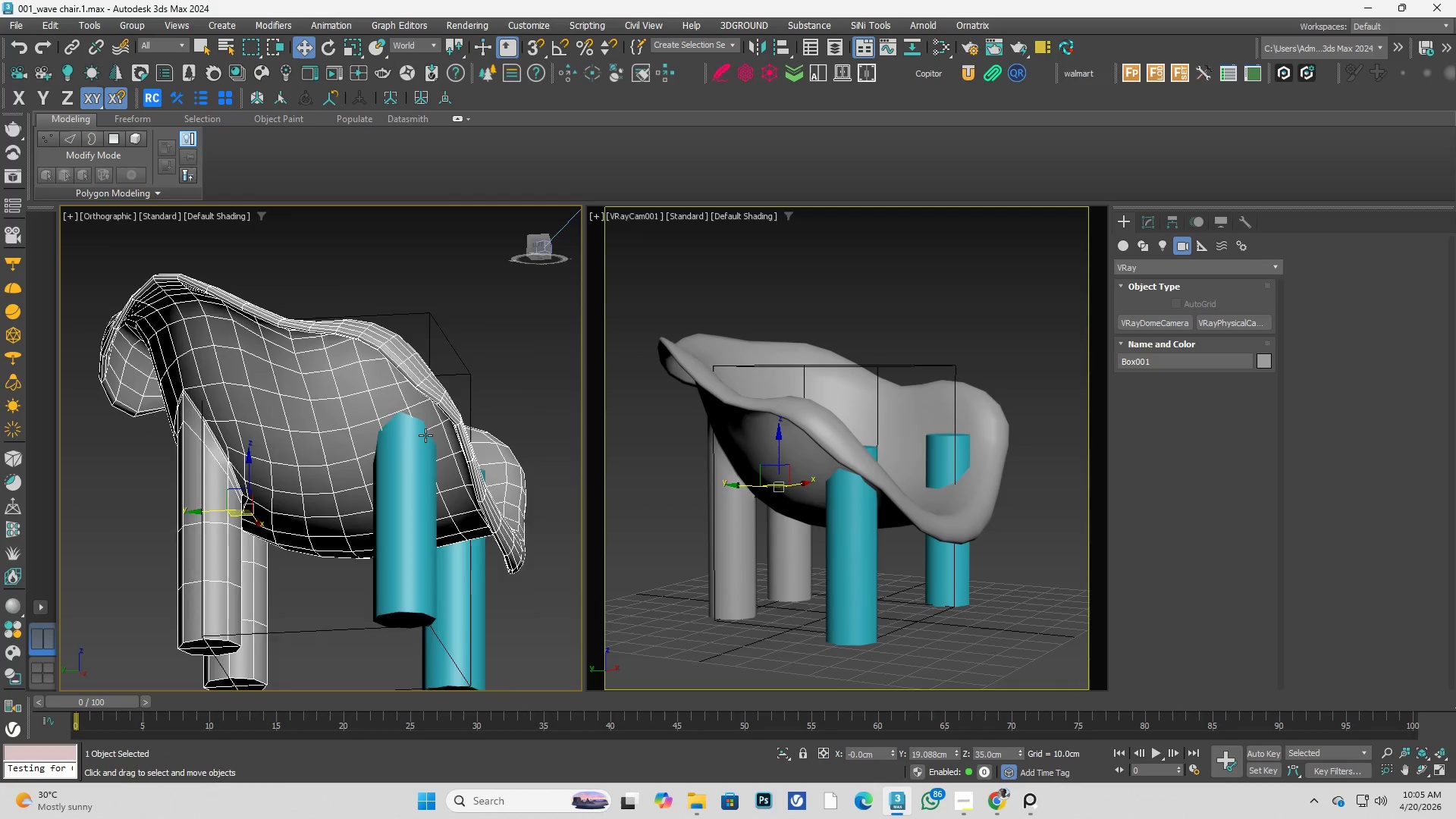 
scroll: coordinate [425, 435], scroll_direction: up, amount: 1.0
 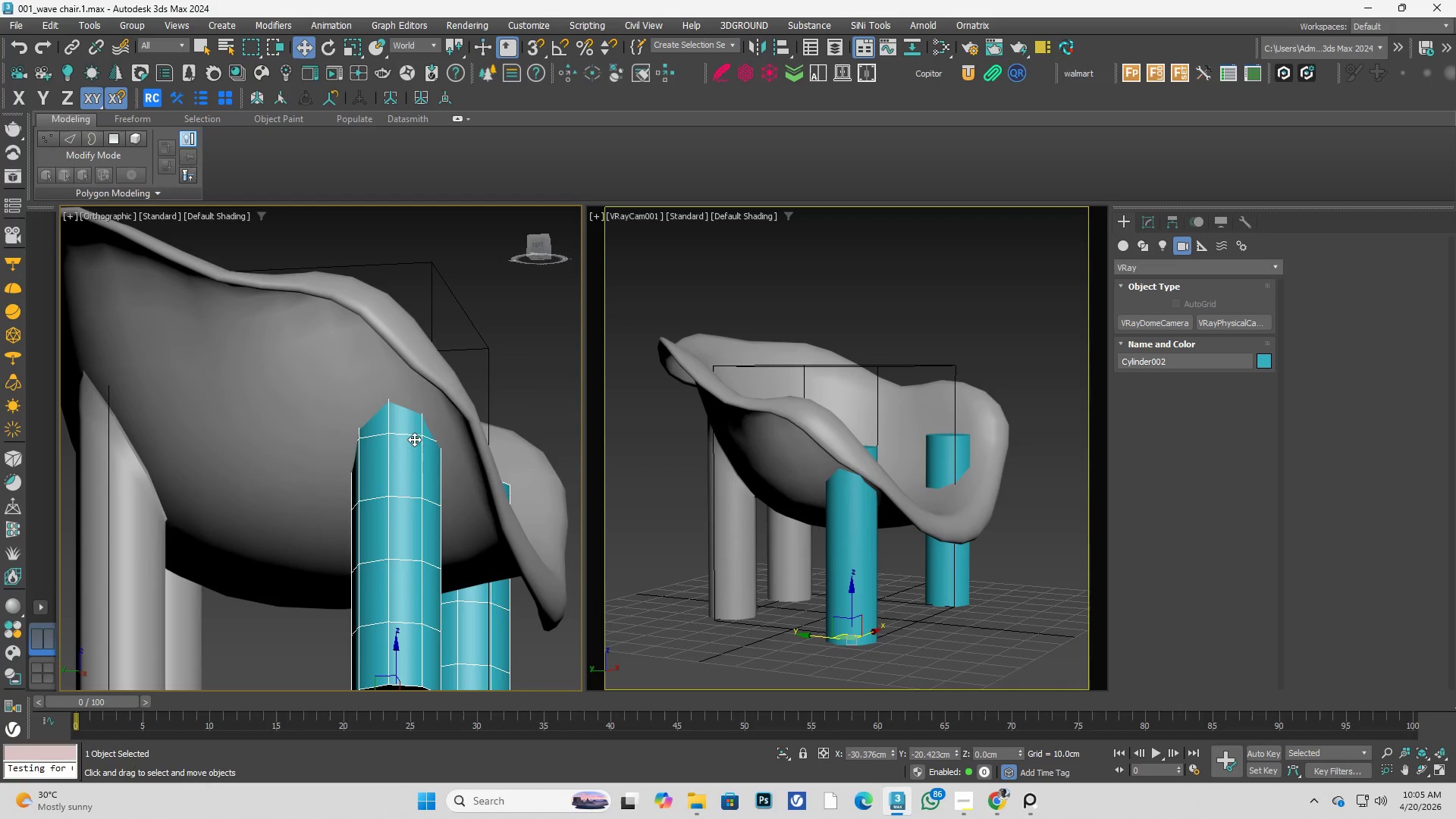 
key(Alt+AltLeft)
 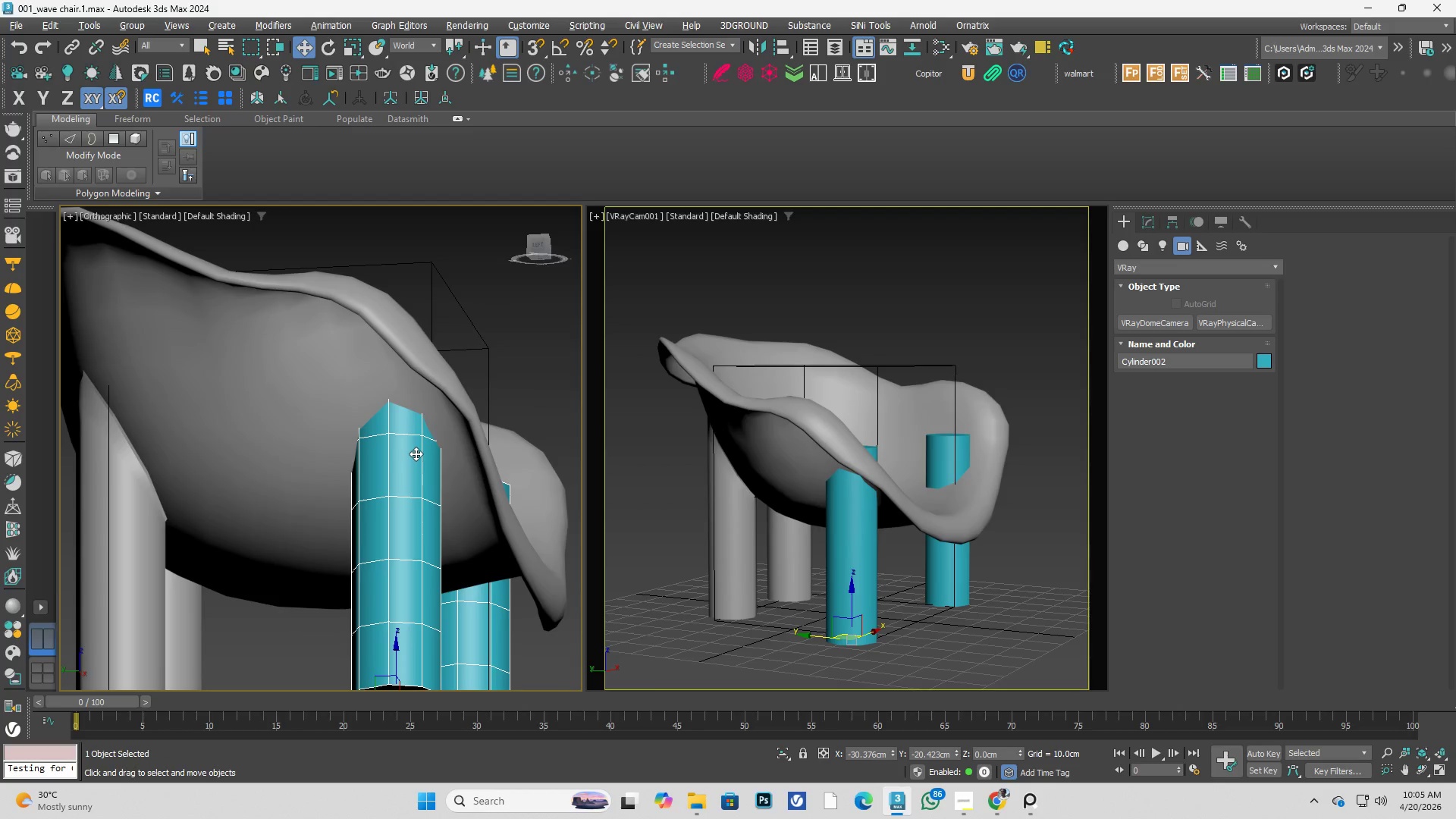 
scroll: coordinate [416, 453], scroll_direction: up, amount: 1.0
 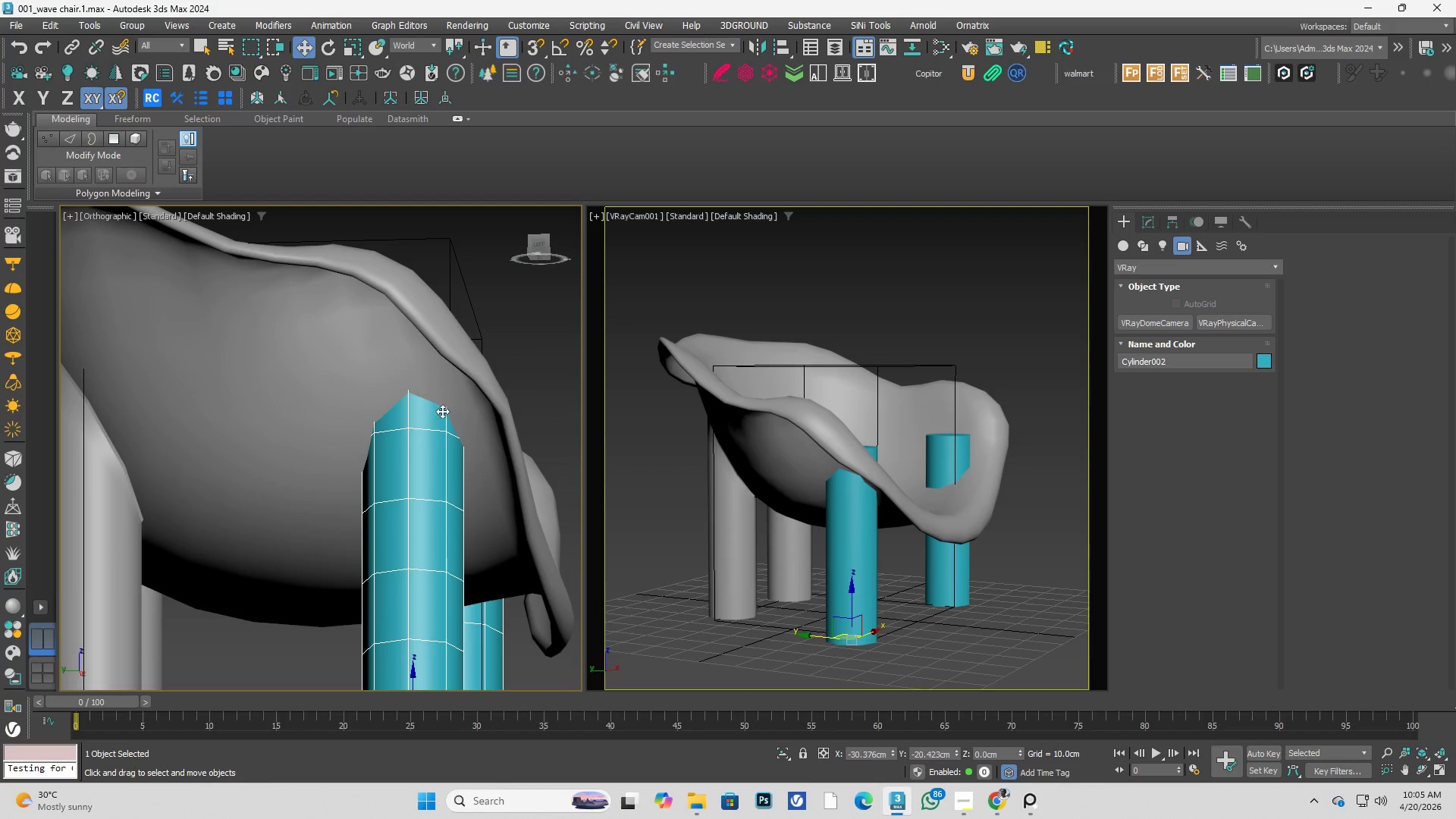 
left_click([460, 394])
 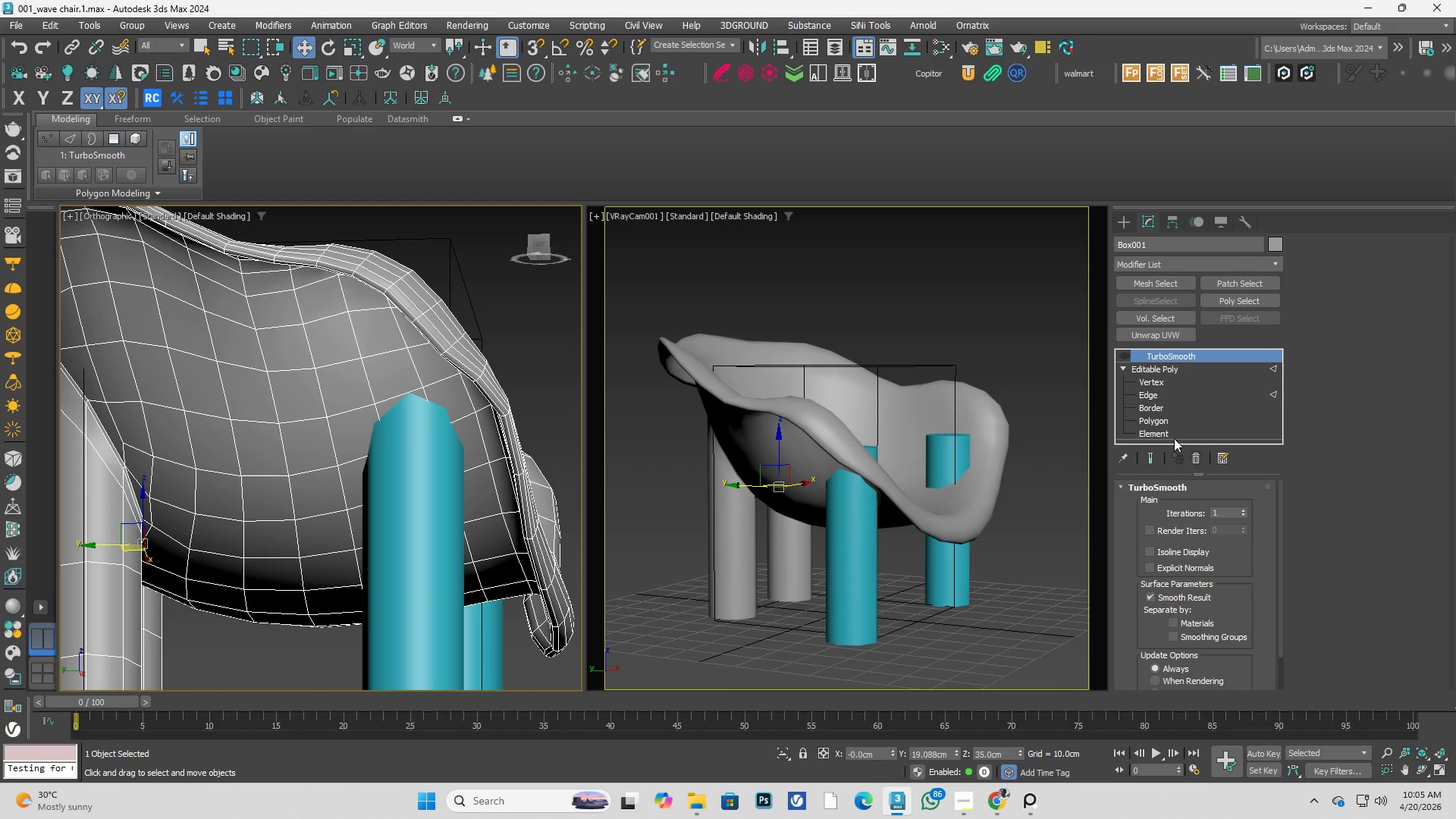 
scroll: coordinate [1178, 405], scroll_direction: down, amount: 5.0
 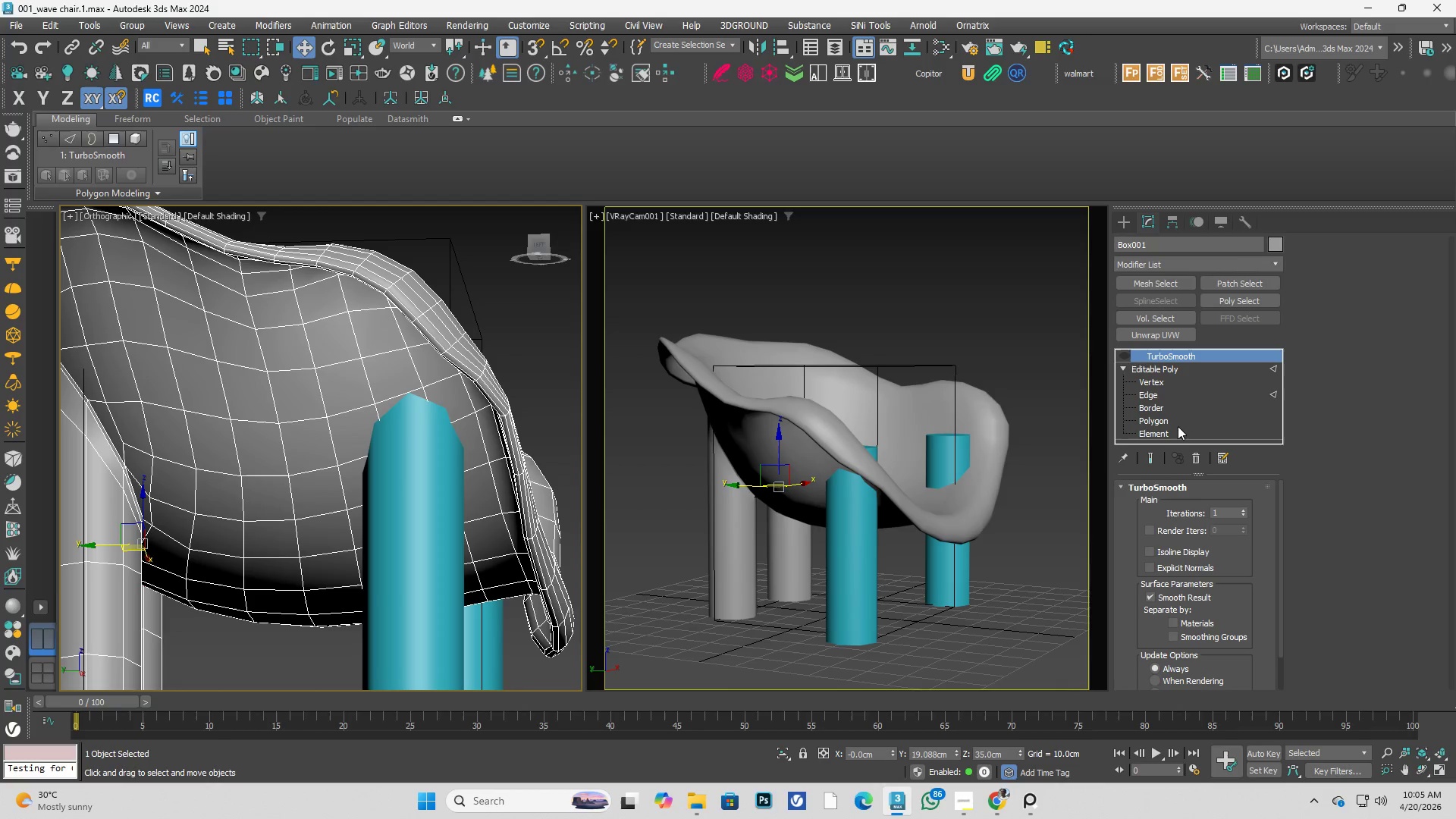 
left_click([1174, 428])
 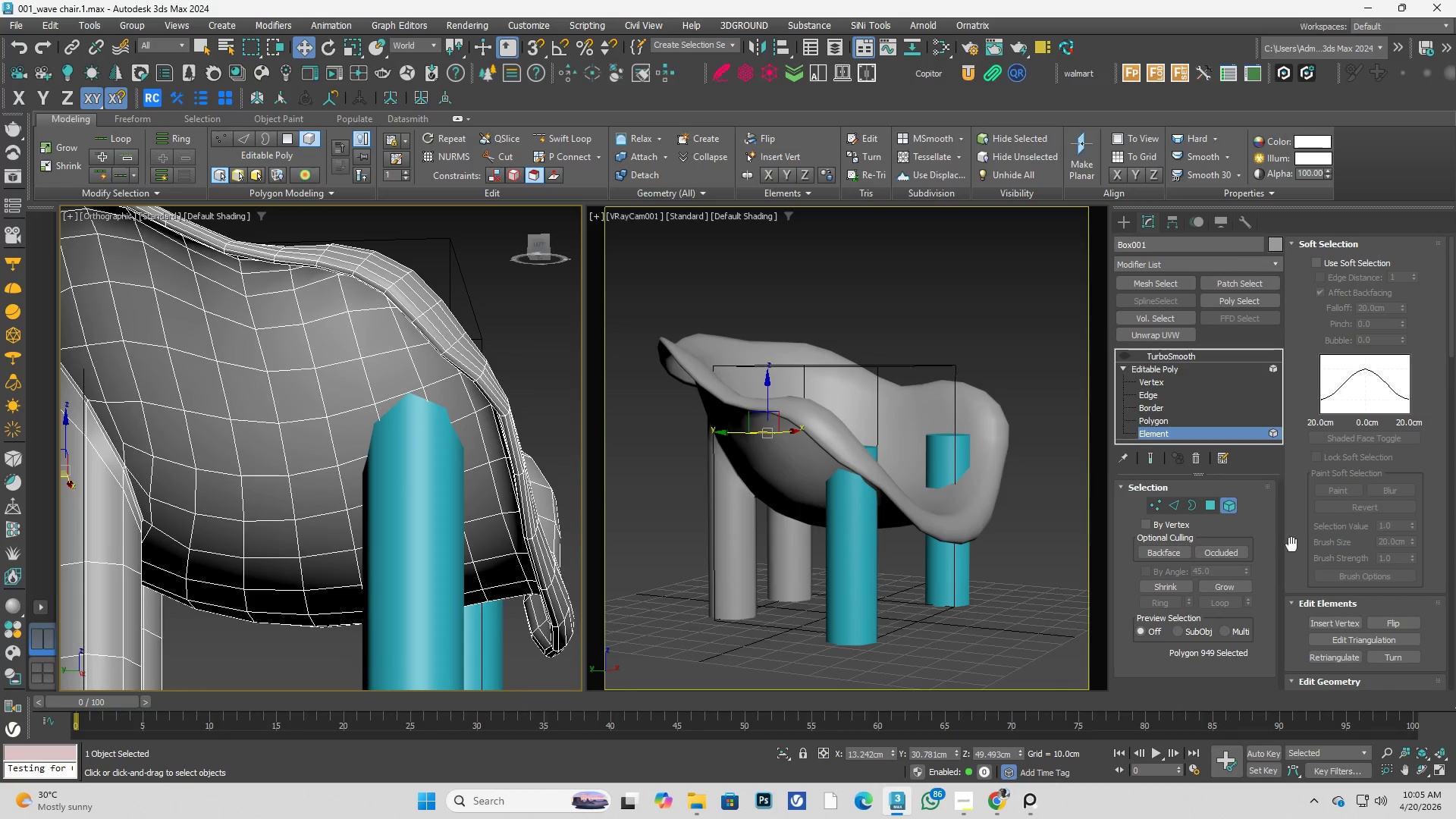 
scroll: coordinate [1289, 547], scroll_direction: down, amount: 9.0
 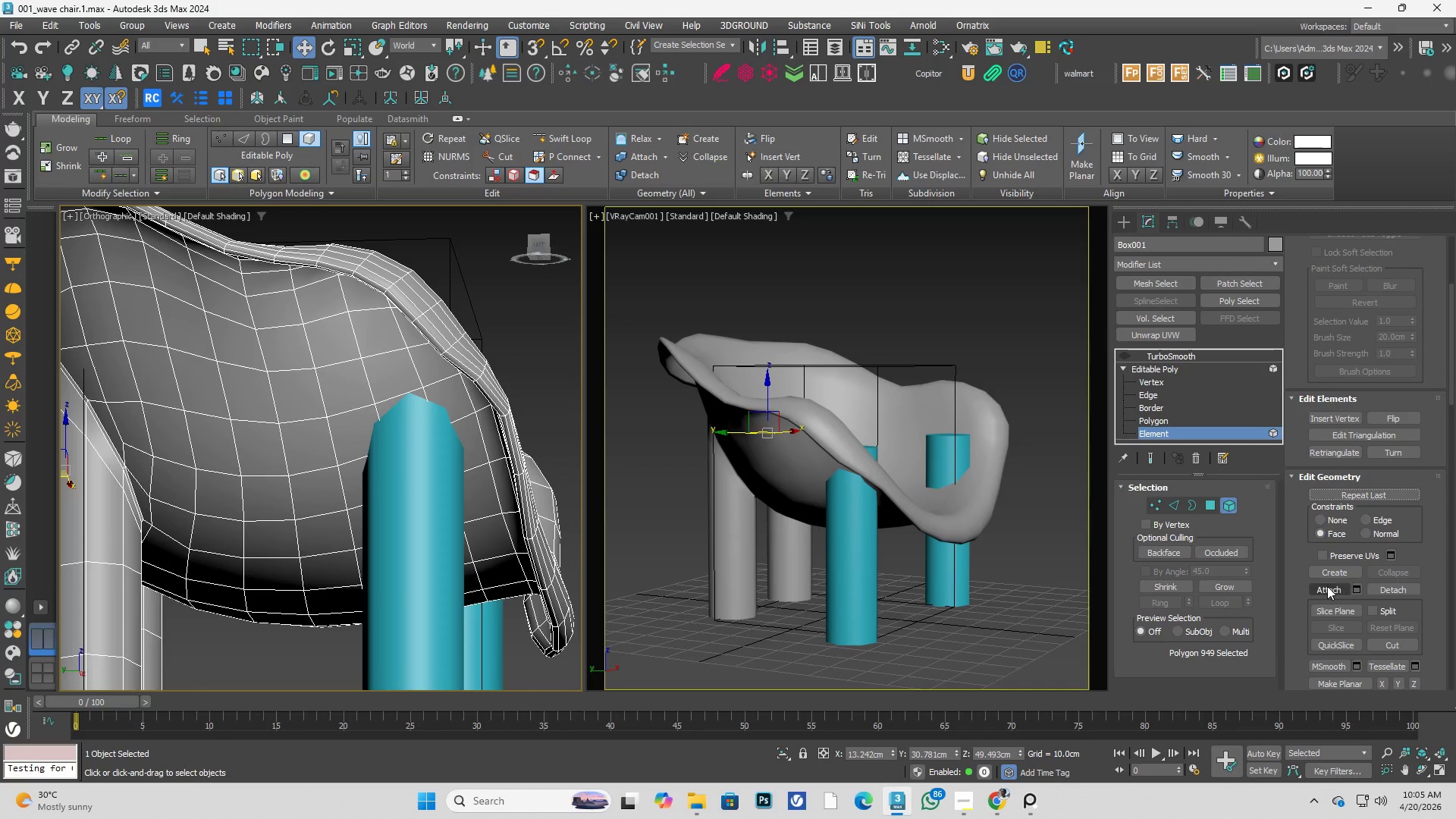 
left_click([1329, 588])
 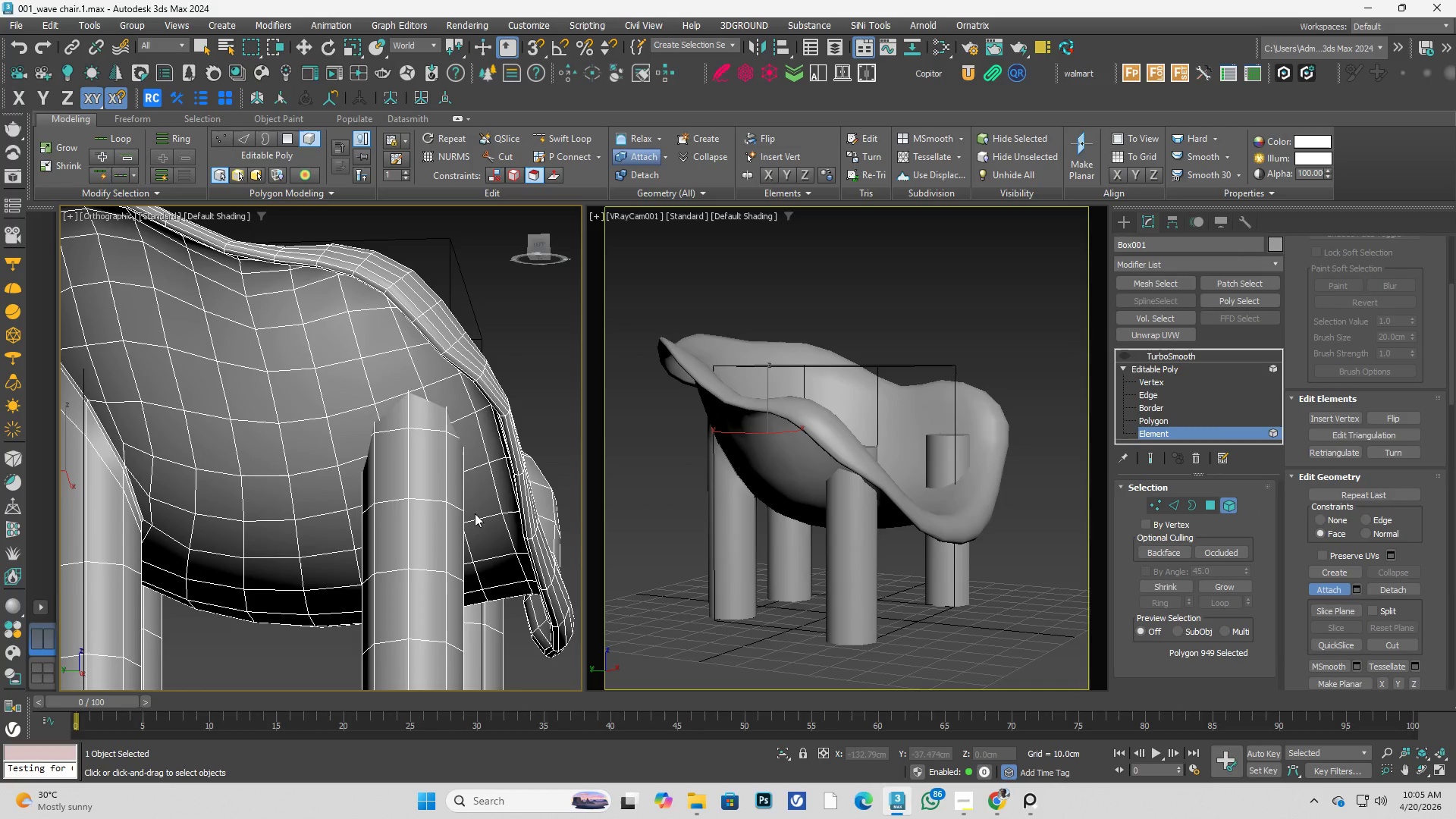 
scroll: coordinate [419, 444], scroll_direction: down, amount: 2.0
 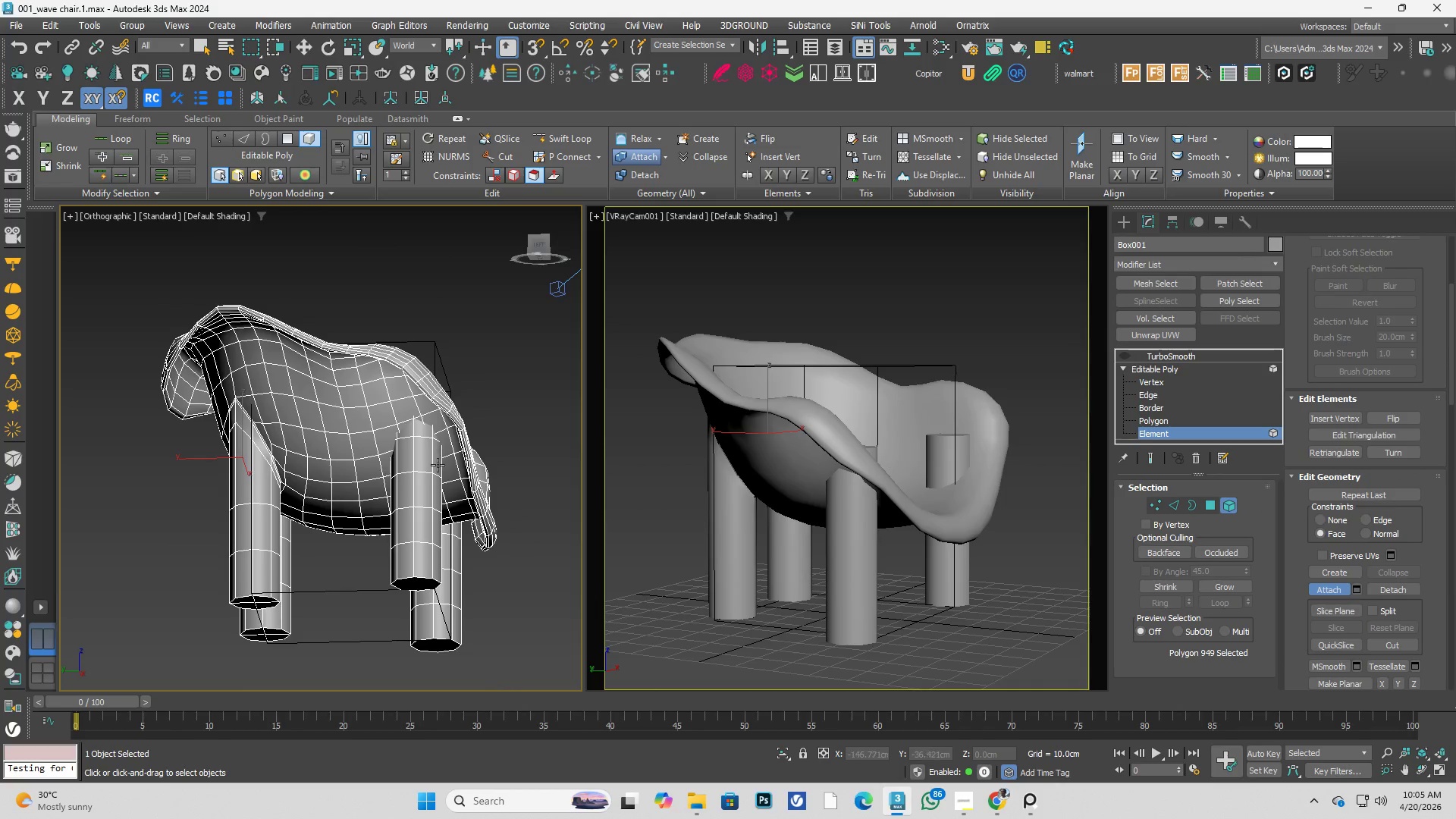 
hold_key(key=AltLeft, duration=0.59)
 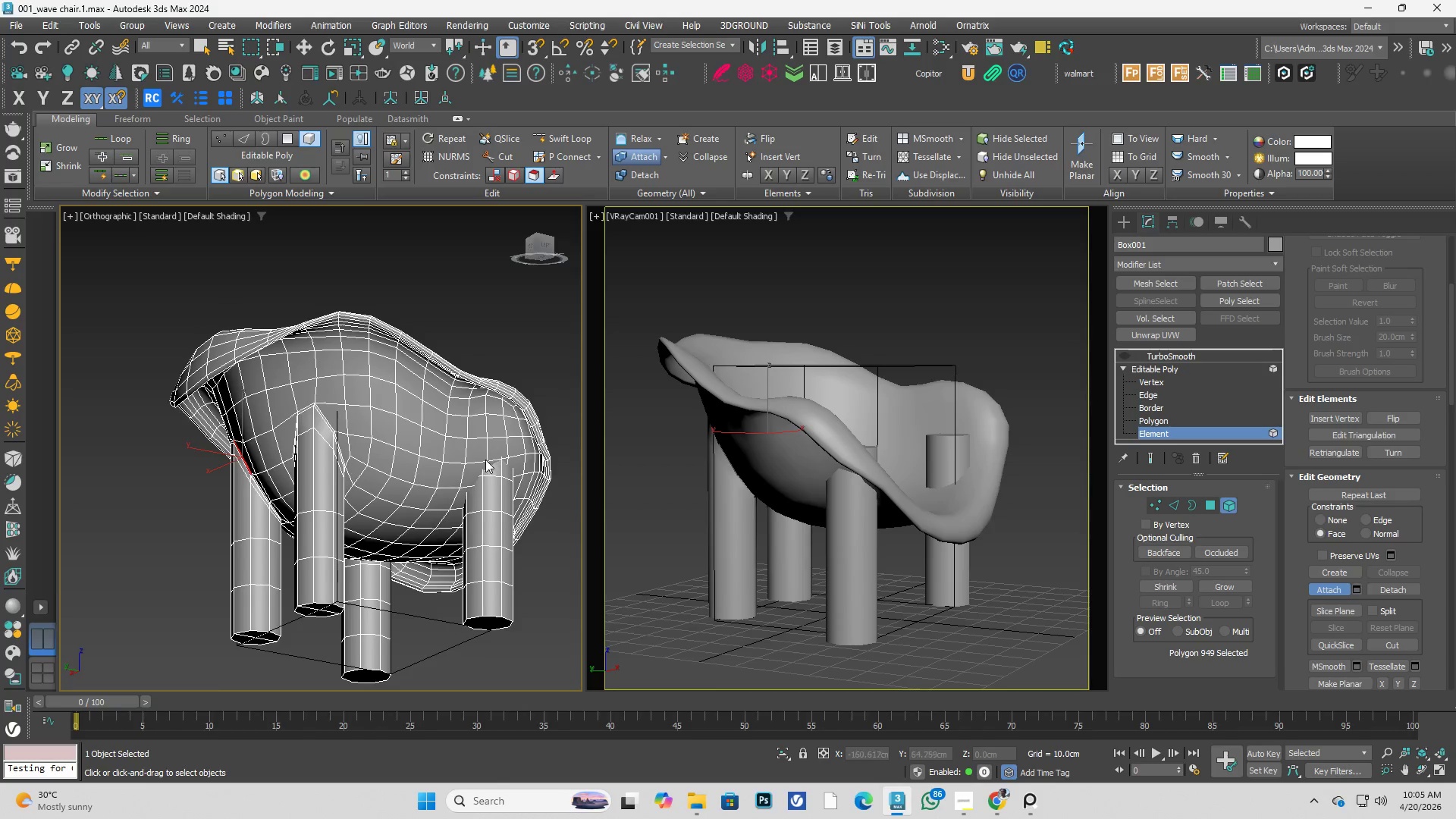 
scroll: coordinate [485, 460], scroll_direction: up, amount: 2.0
 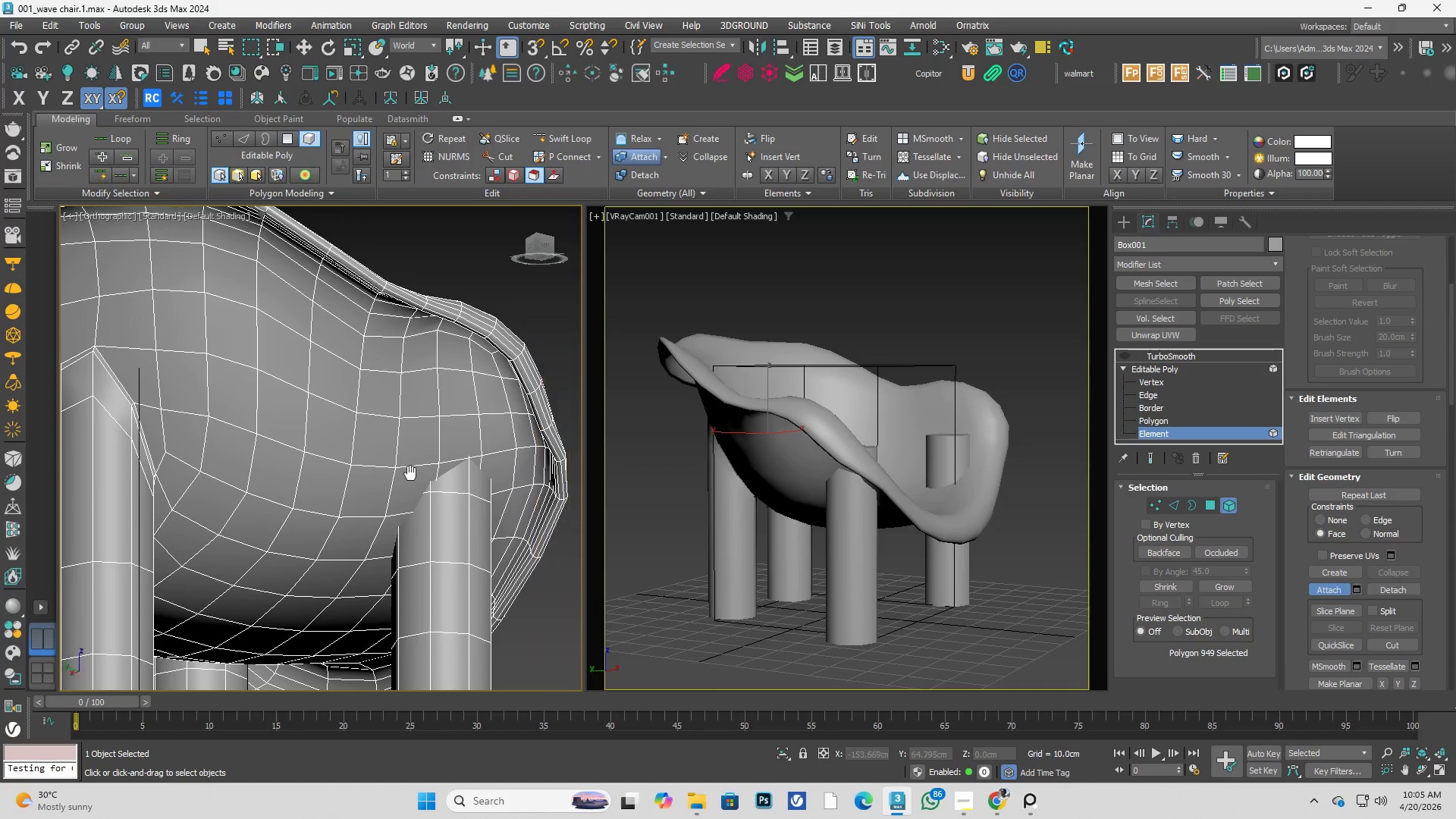 
key(Control+ControlLeft)
 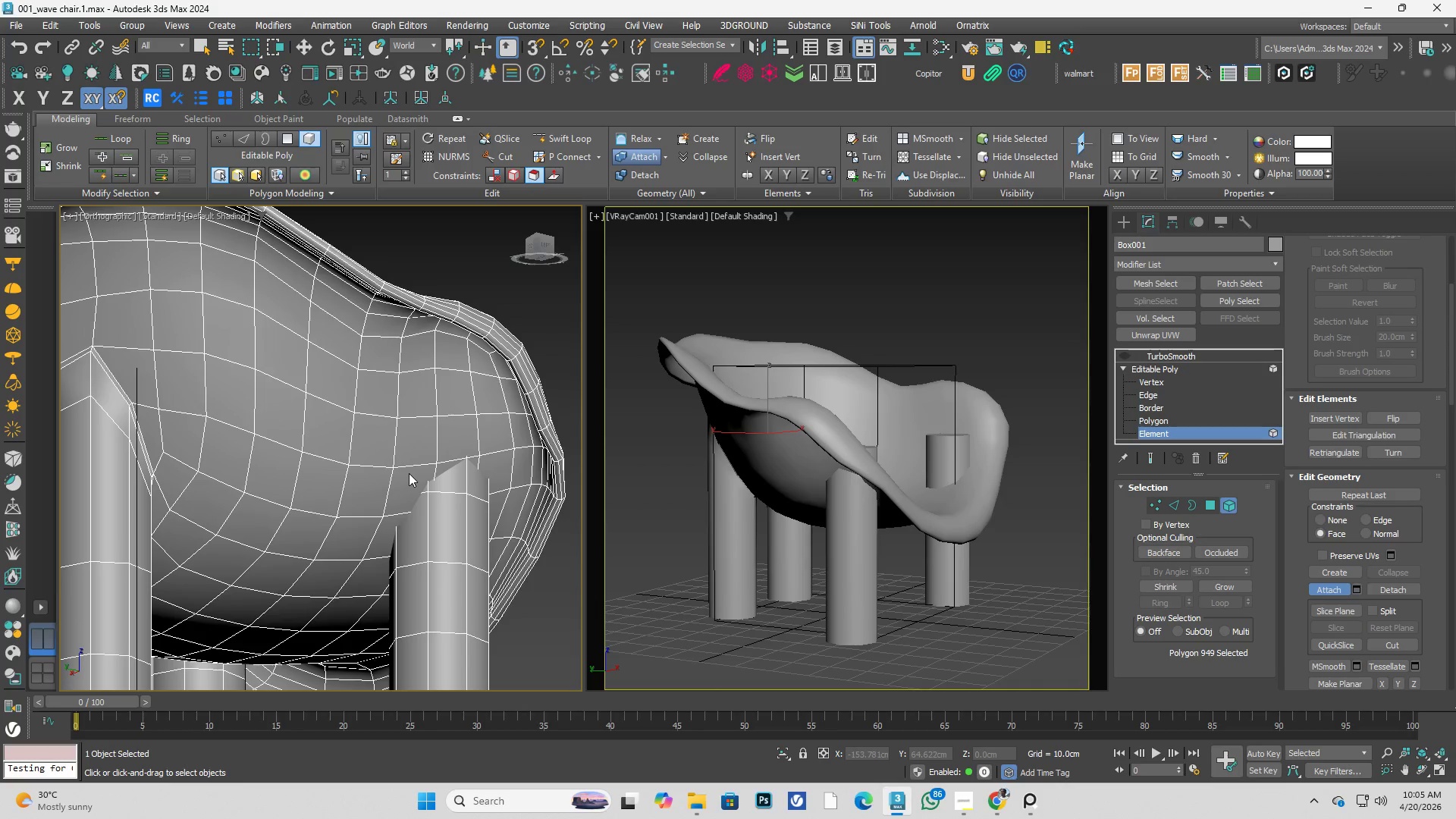 
key(Control+S)
 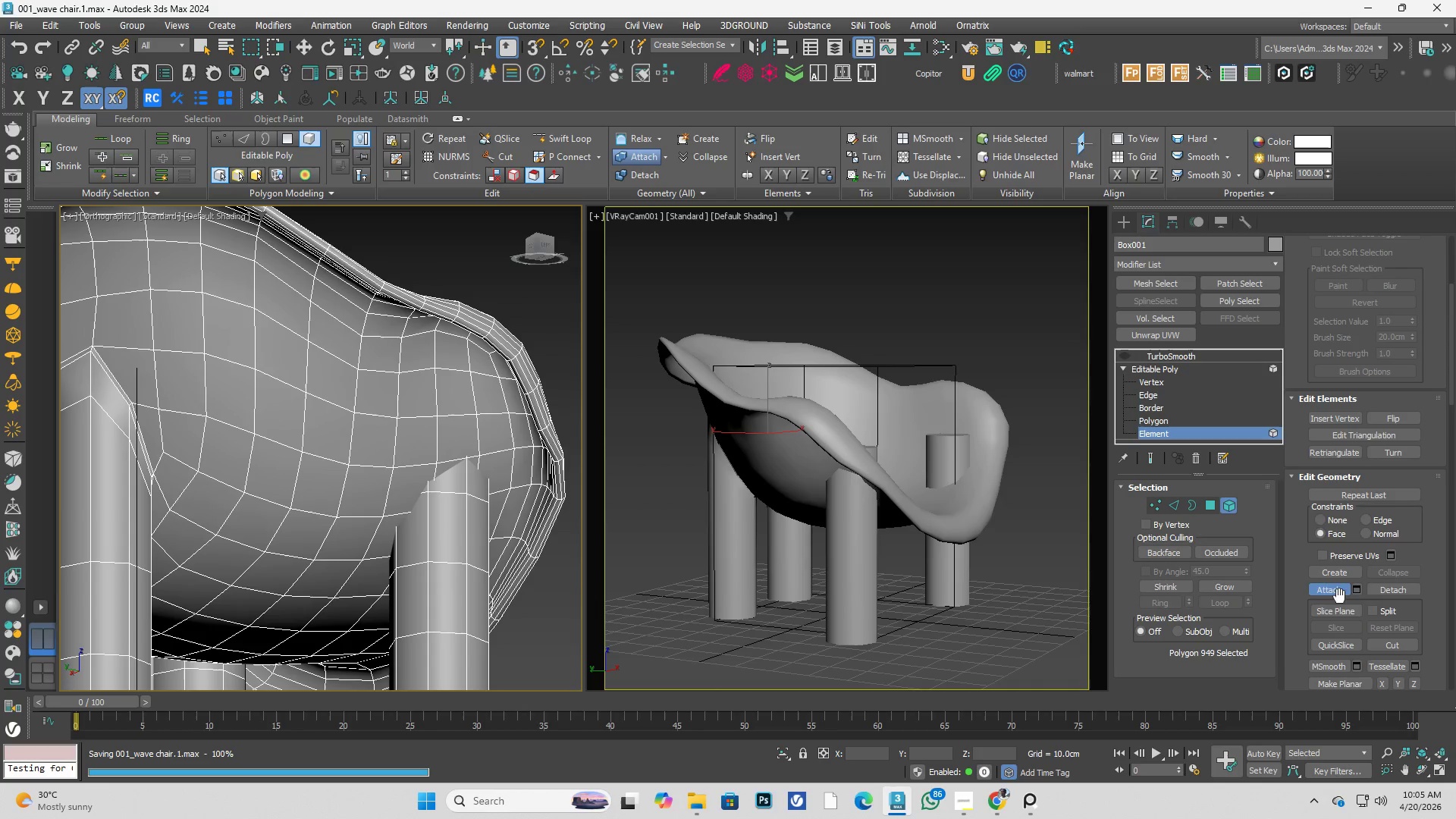 
left_click([1339, 591])
 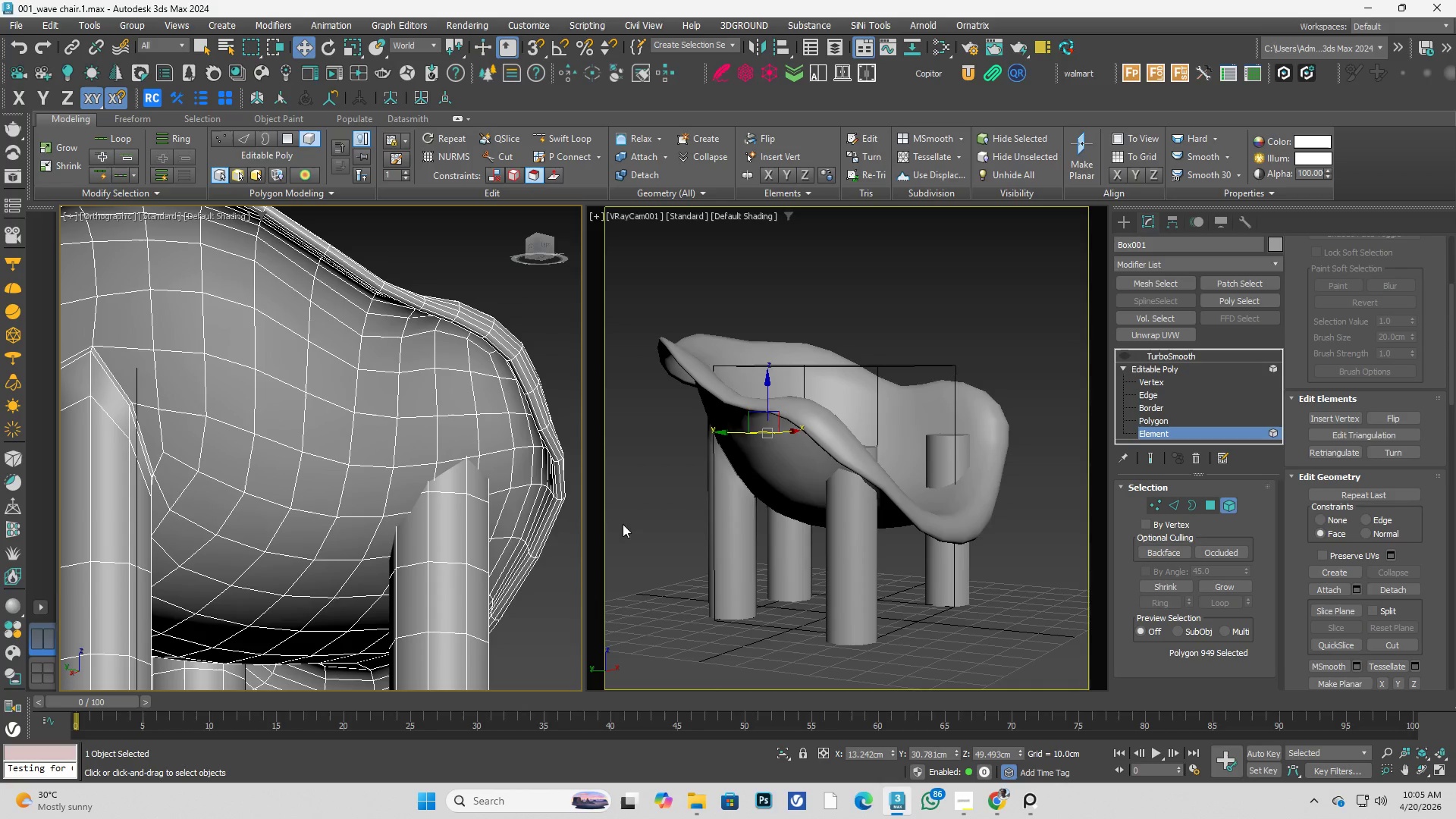 
hold_key(key=AltLeft, duration=0.8)
 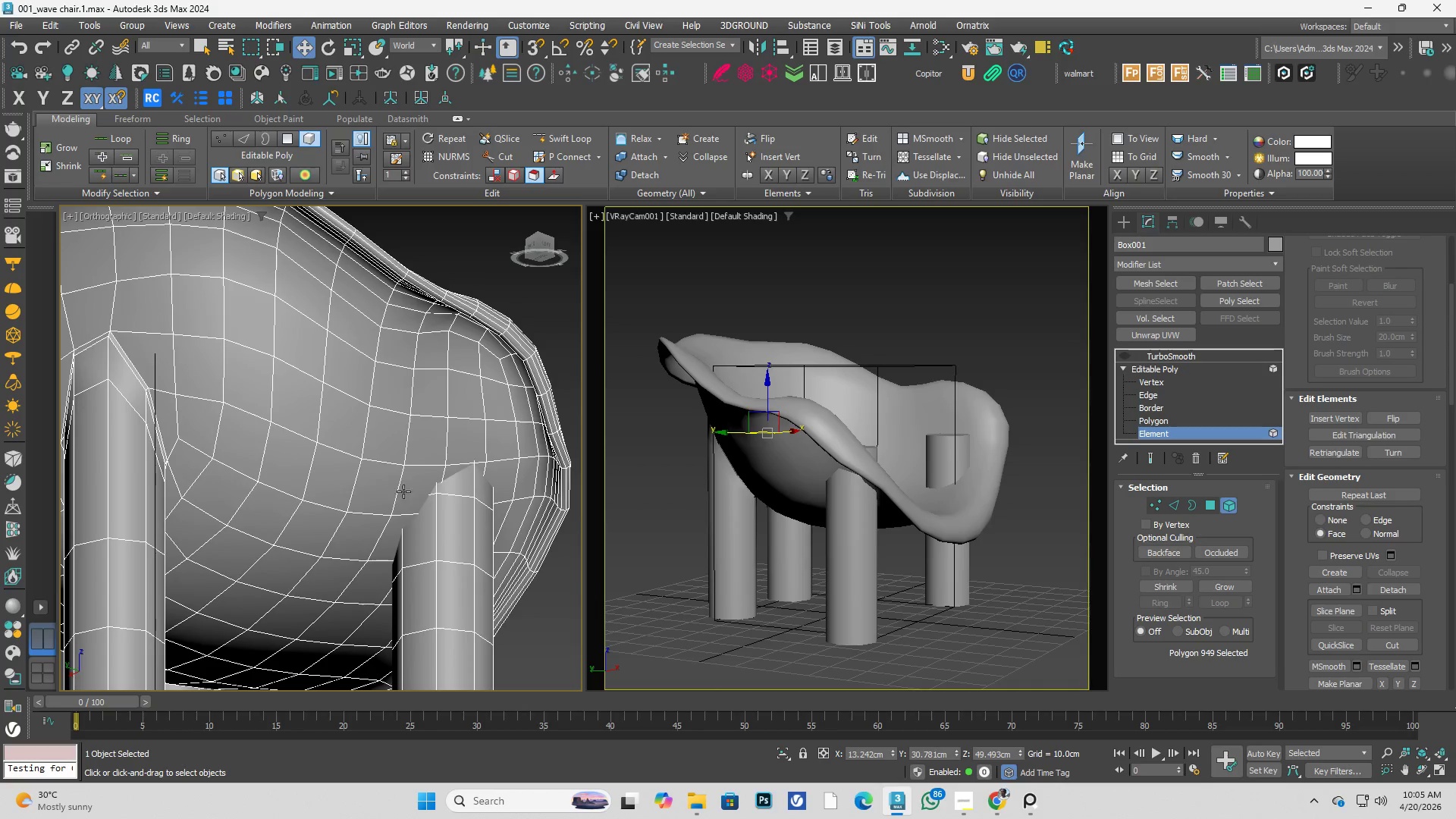 
key(Alt+AltLeft)
 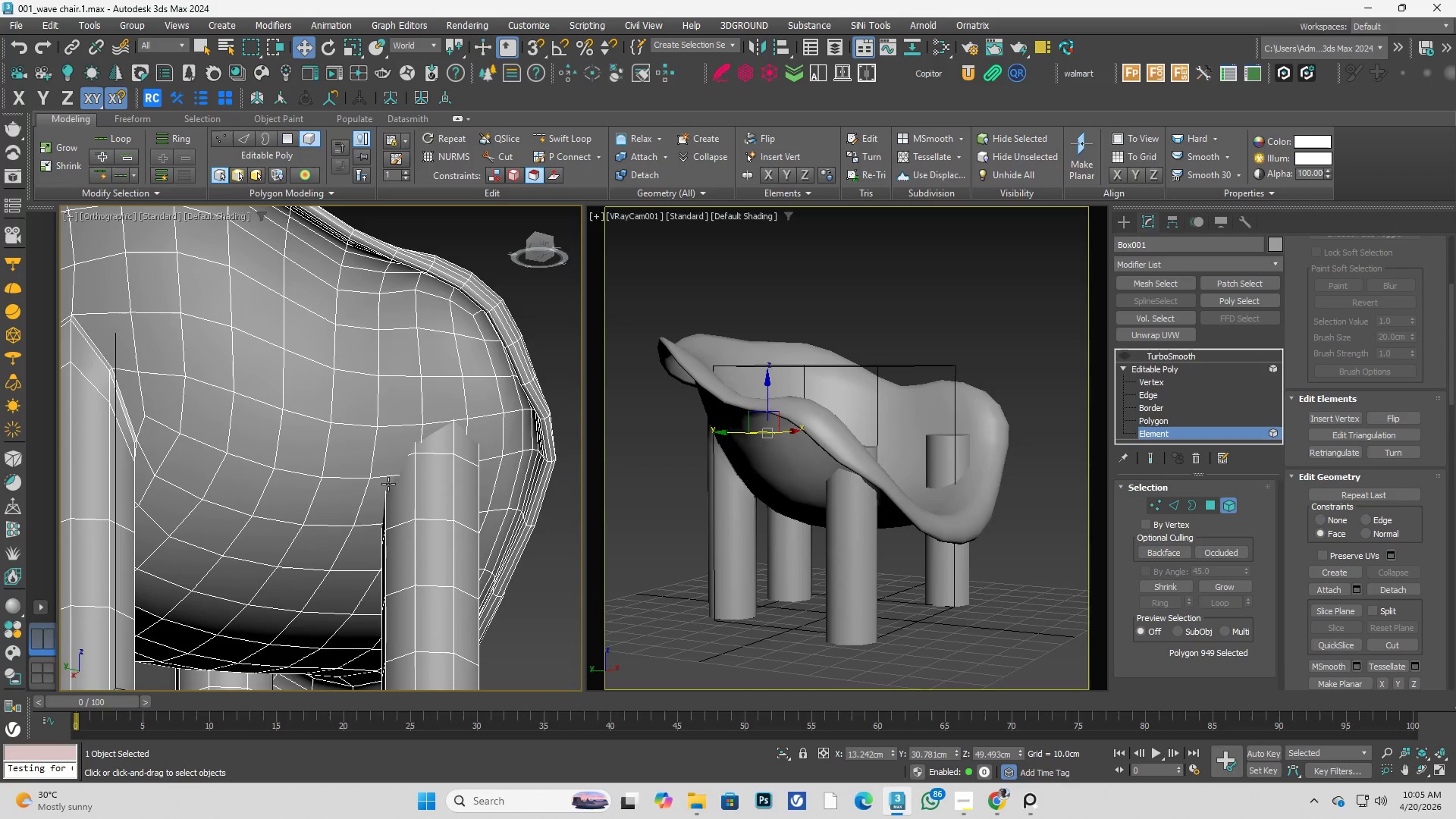 
scroll: coordinate [388, 479], scroll_direction: down, amount: 1.0
 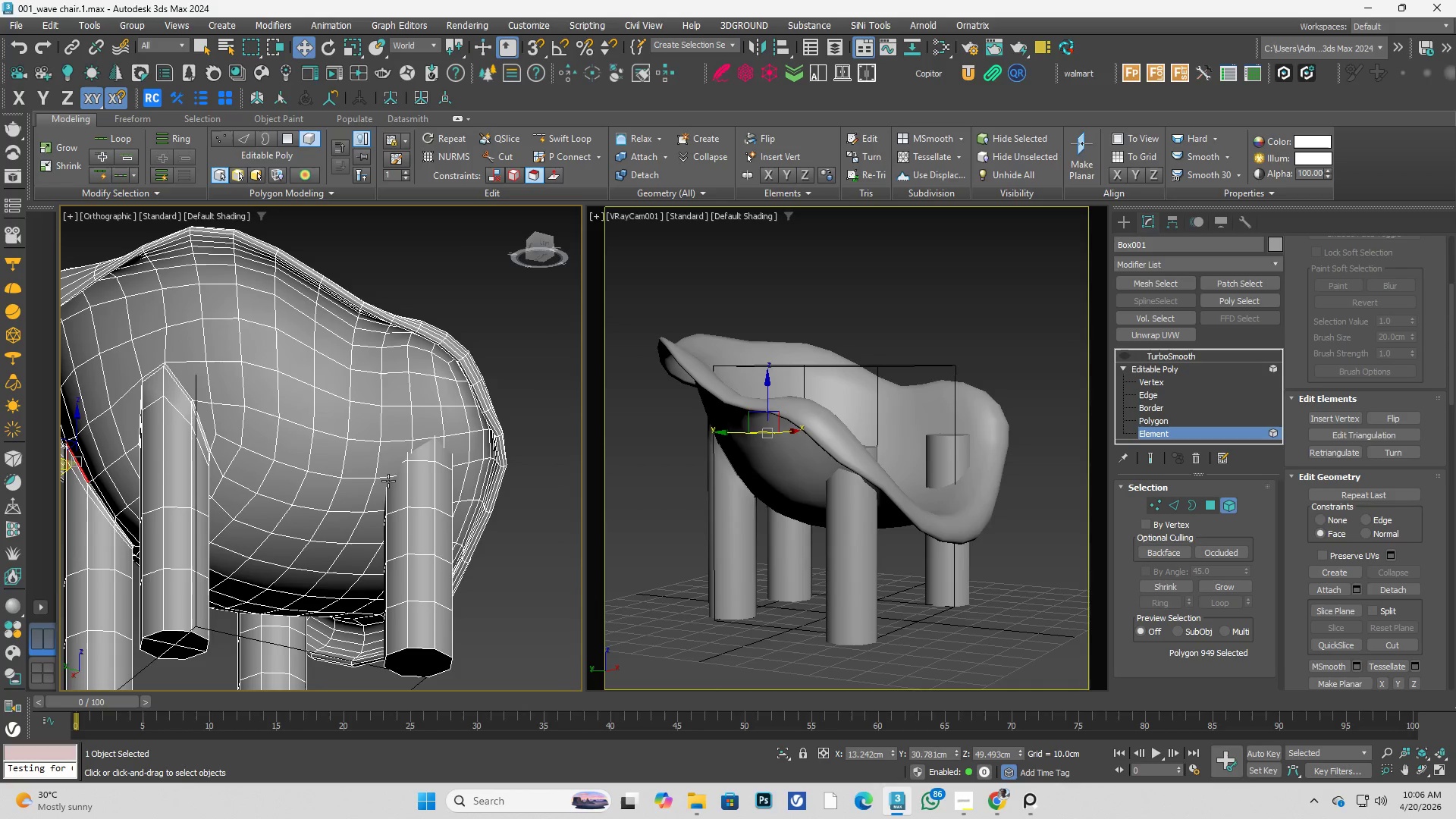 
scroll: coordinate [422, 468], scroll_direction: up, amount: 1.0
 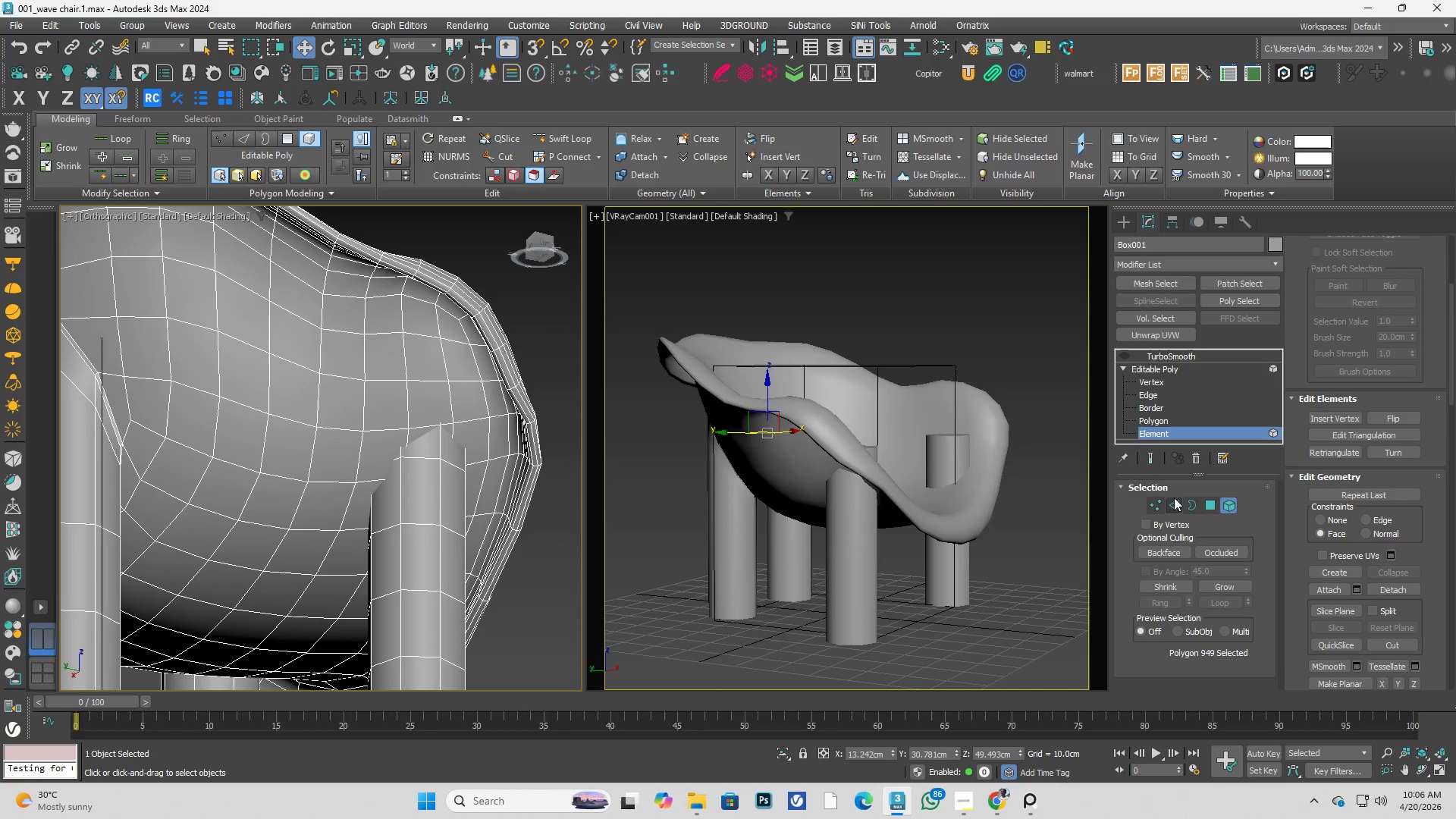 
left_click([1175, 500])
 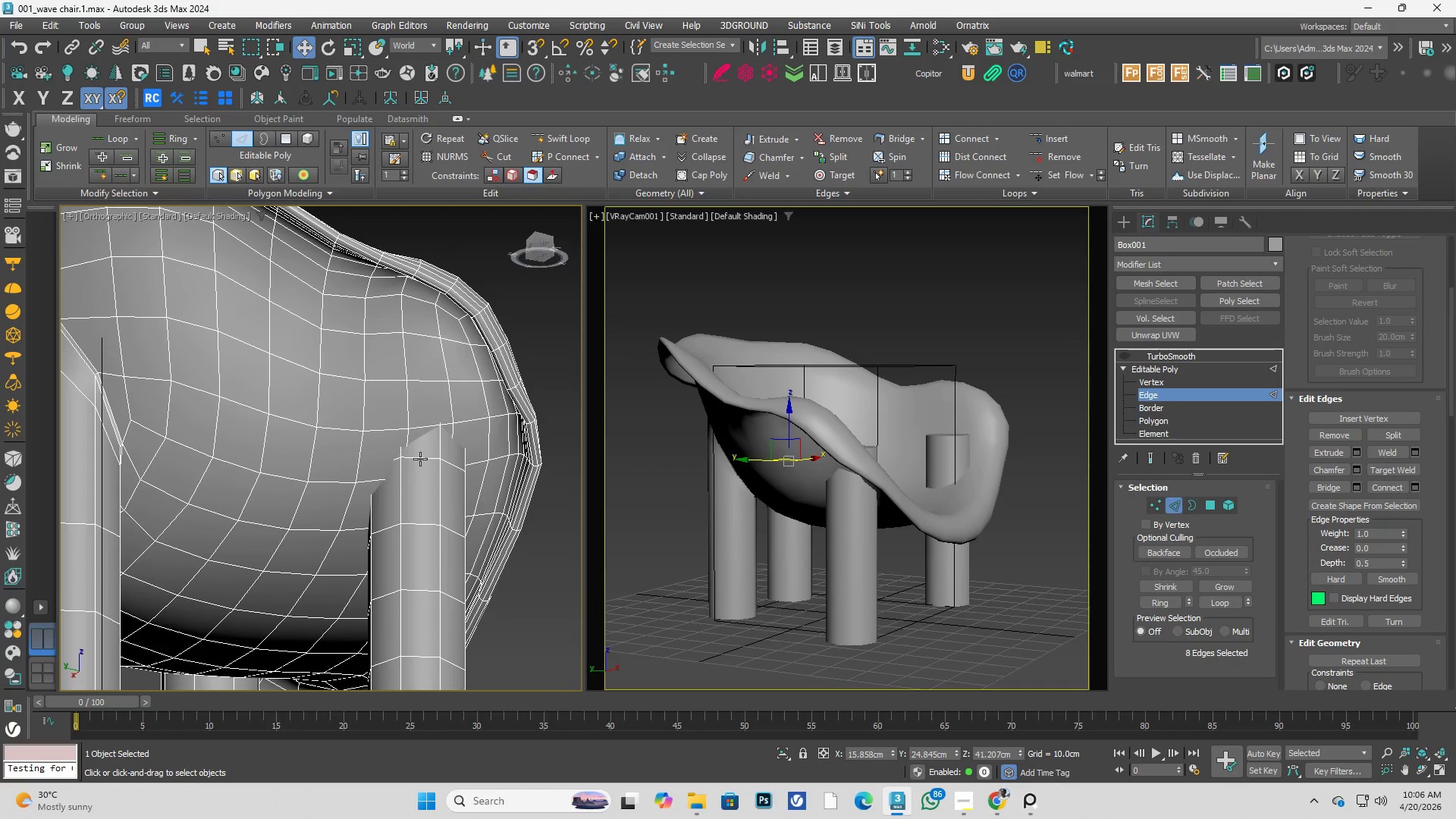 
double_click([420, 459])
 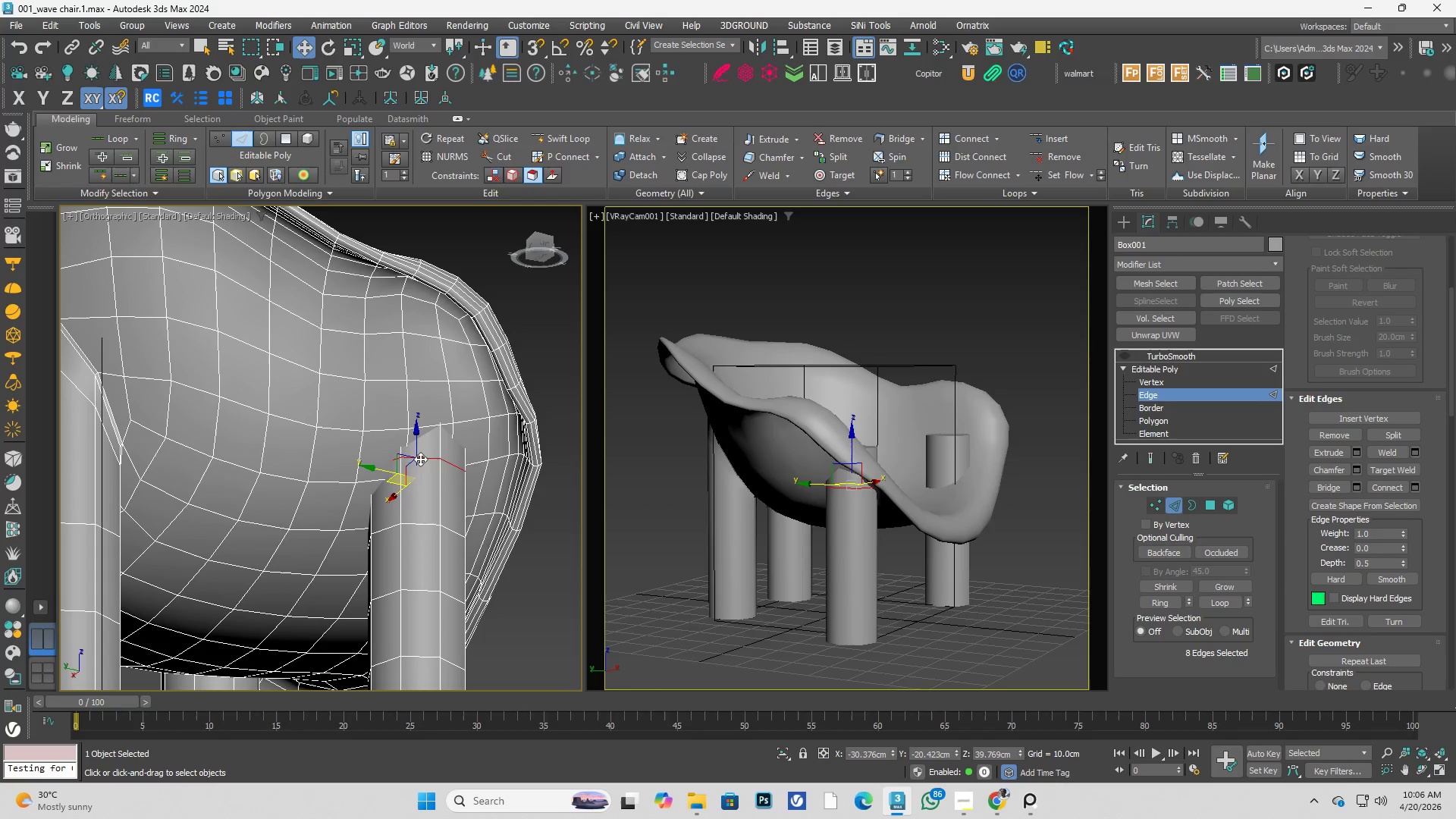 
key(Control+Backspace)
 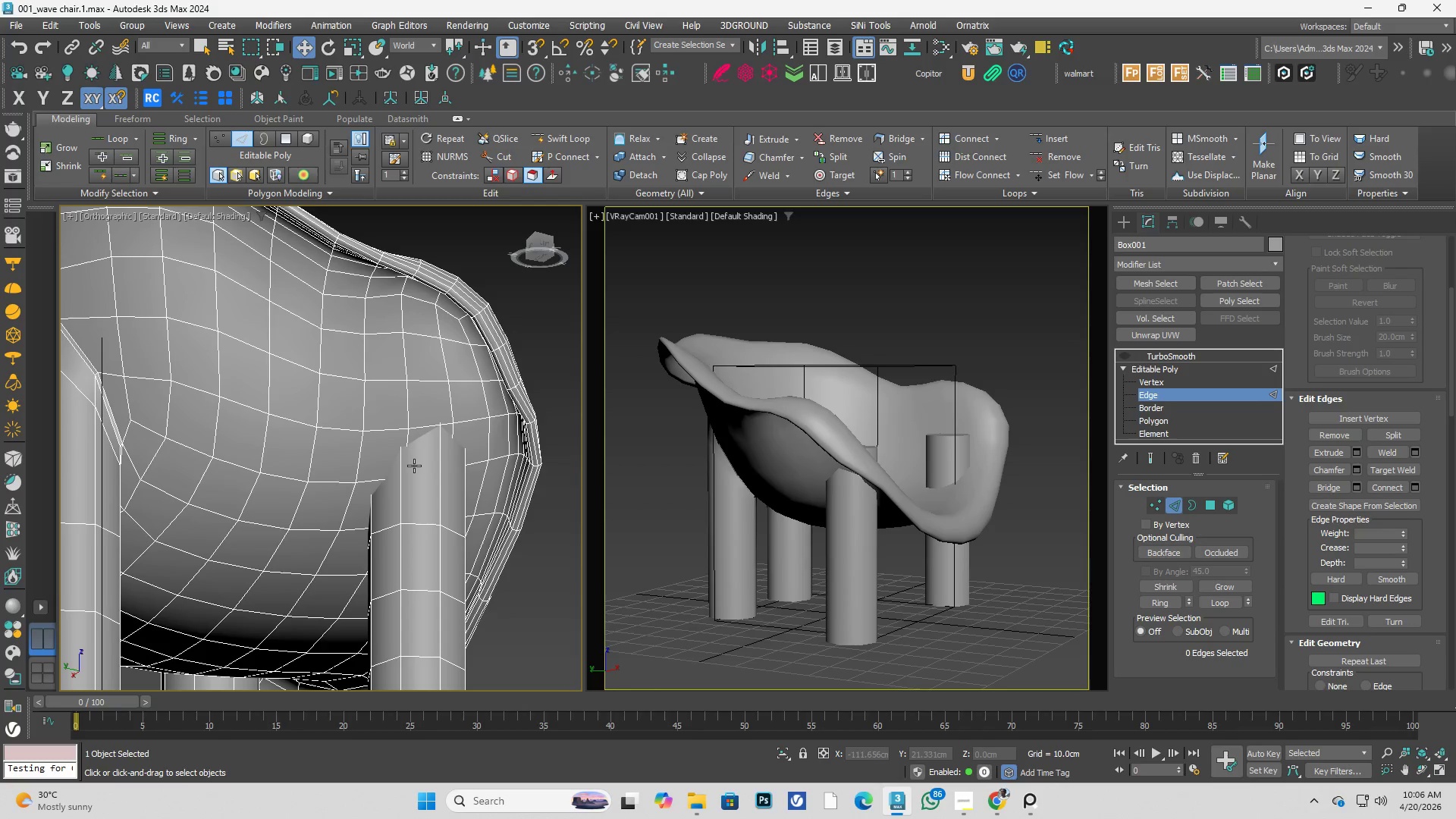 
hold_key(key=AltLeft, duration=0.53)
 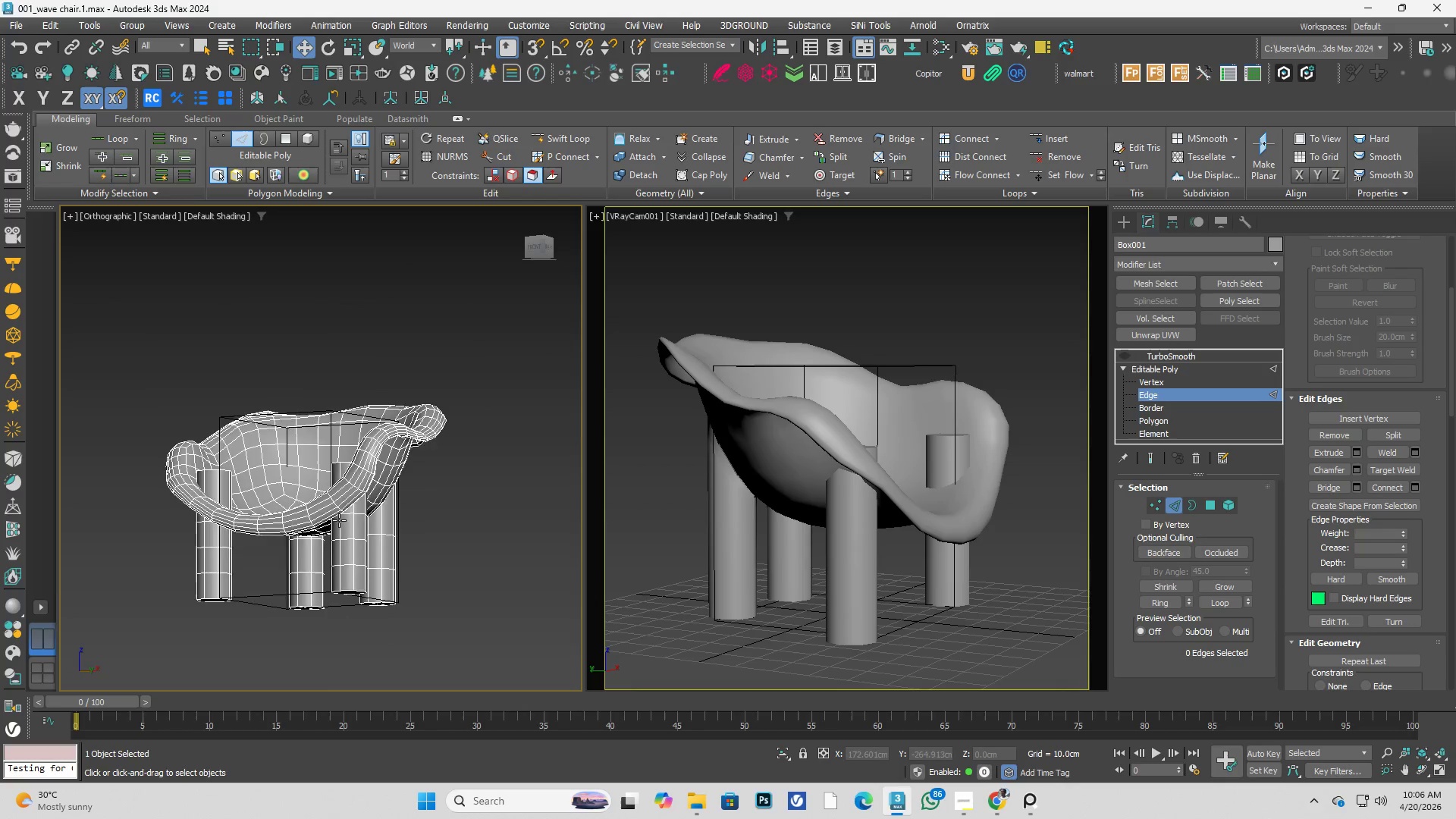 
scroll: coordinate [413, 497], scroll_direction: down, amount: 3.0
 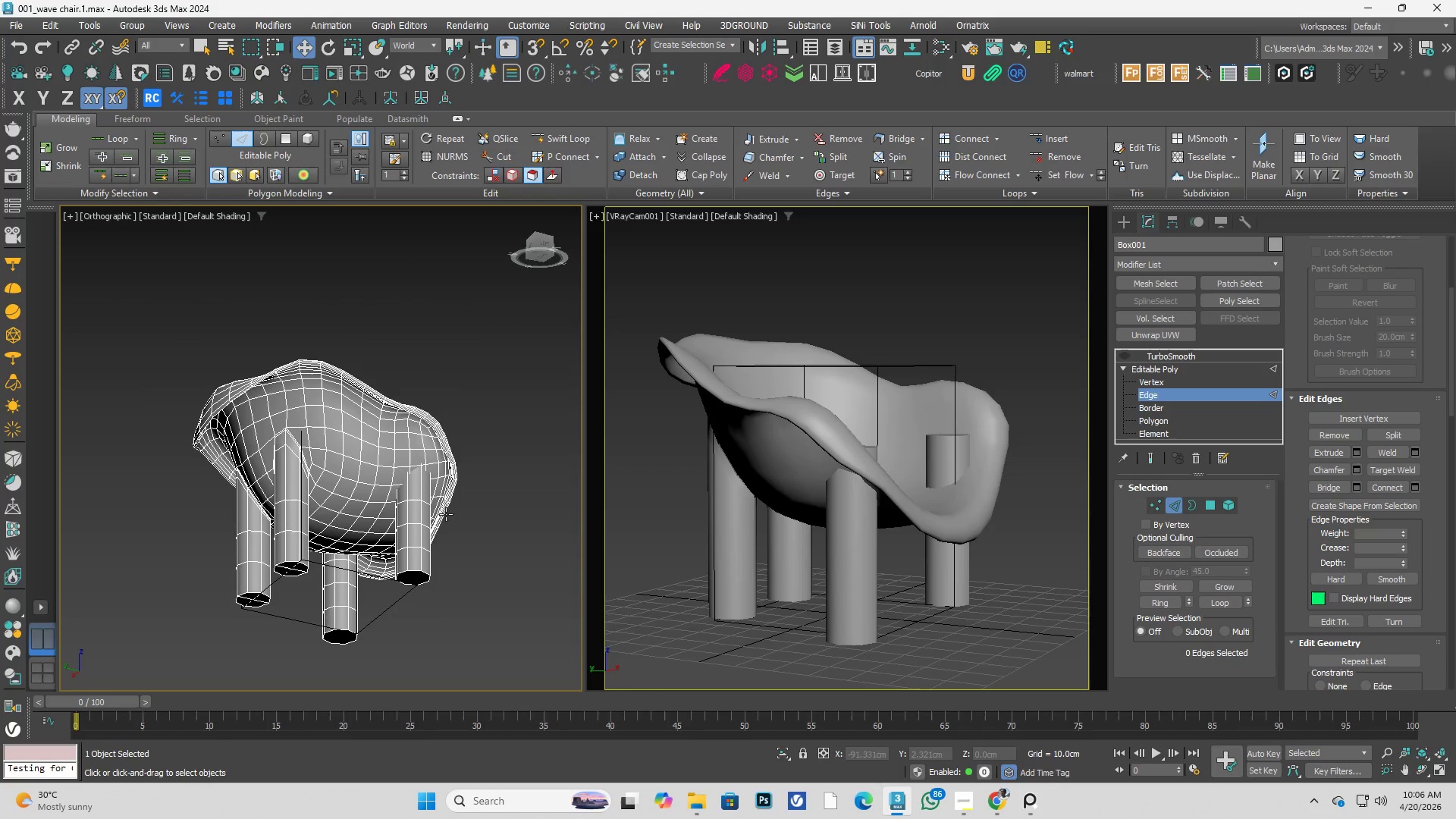 
hold_key(key=AltLeft, duration=0.34)
 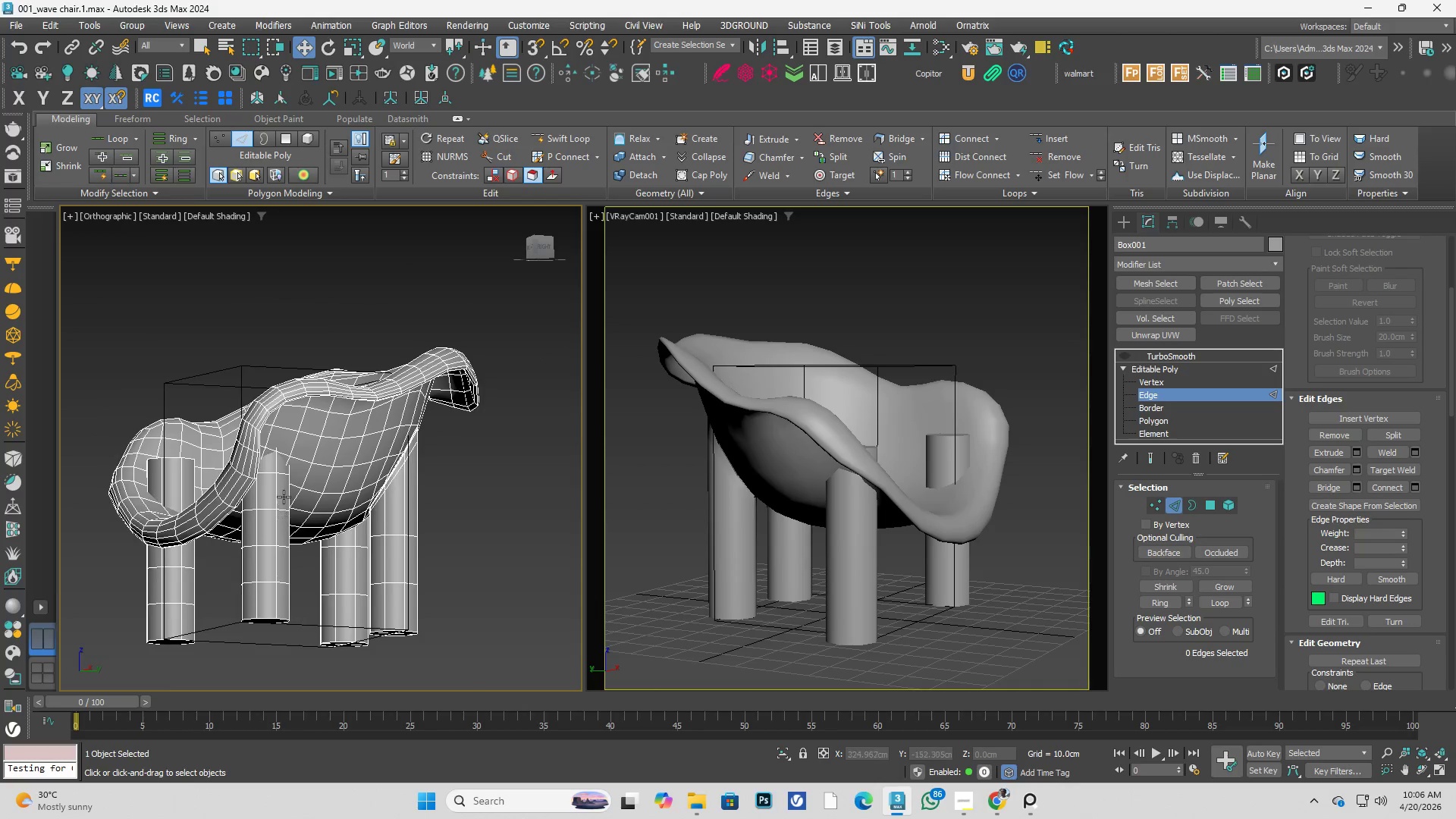 
scroll: coordinate [284, 493], scroll_direction: up, amount: 5.0
 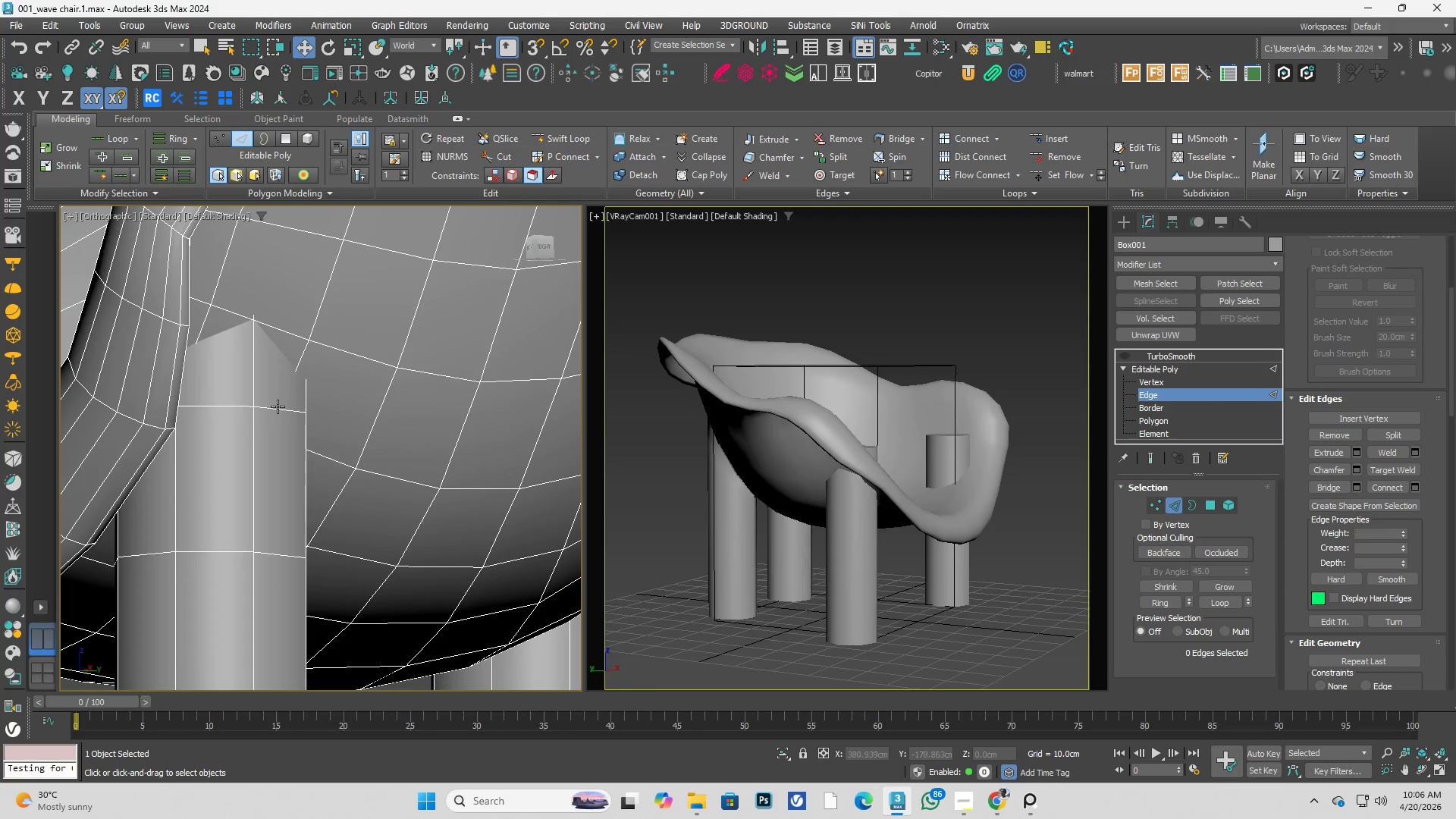 
double_click([278, 406])
 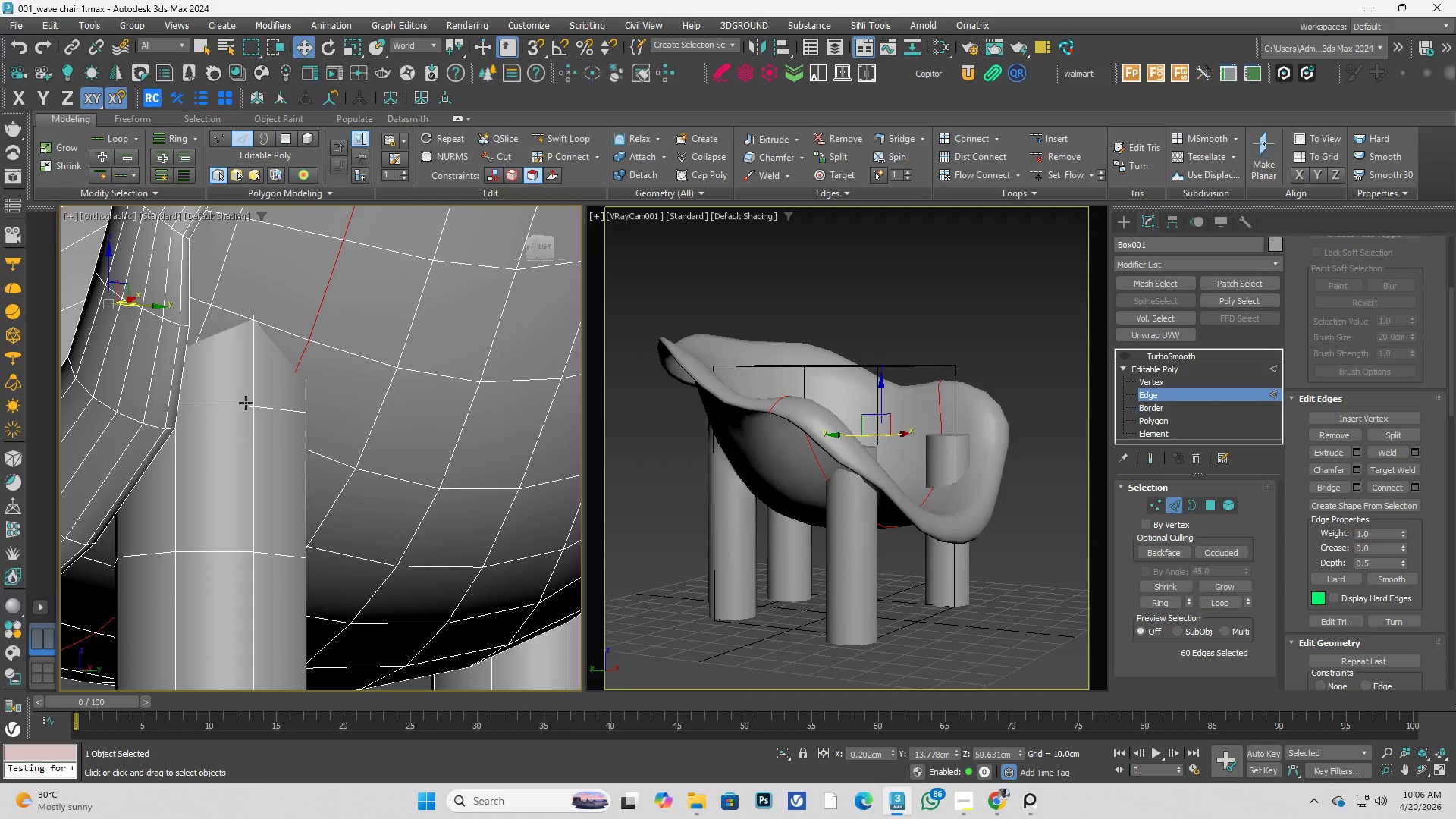 
double_click([242, 402])
 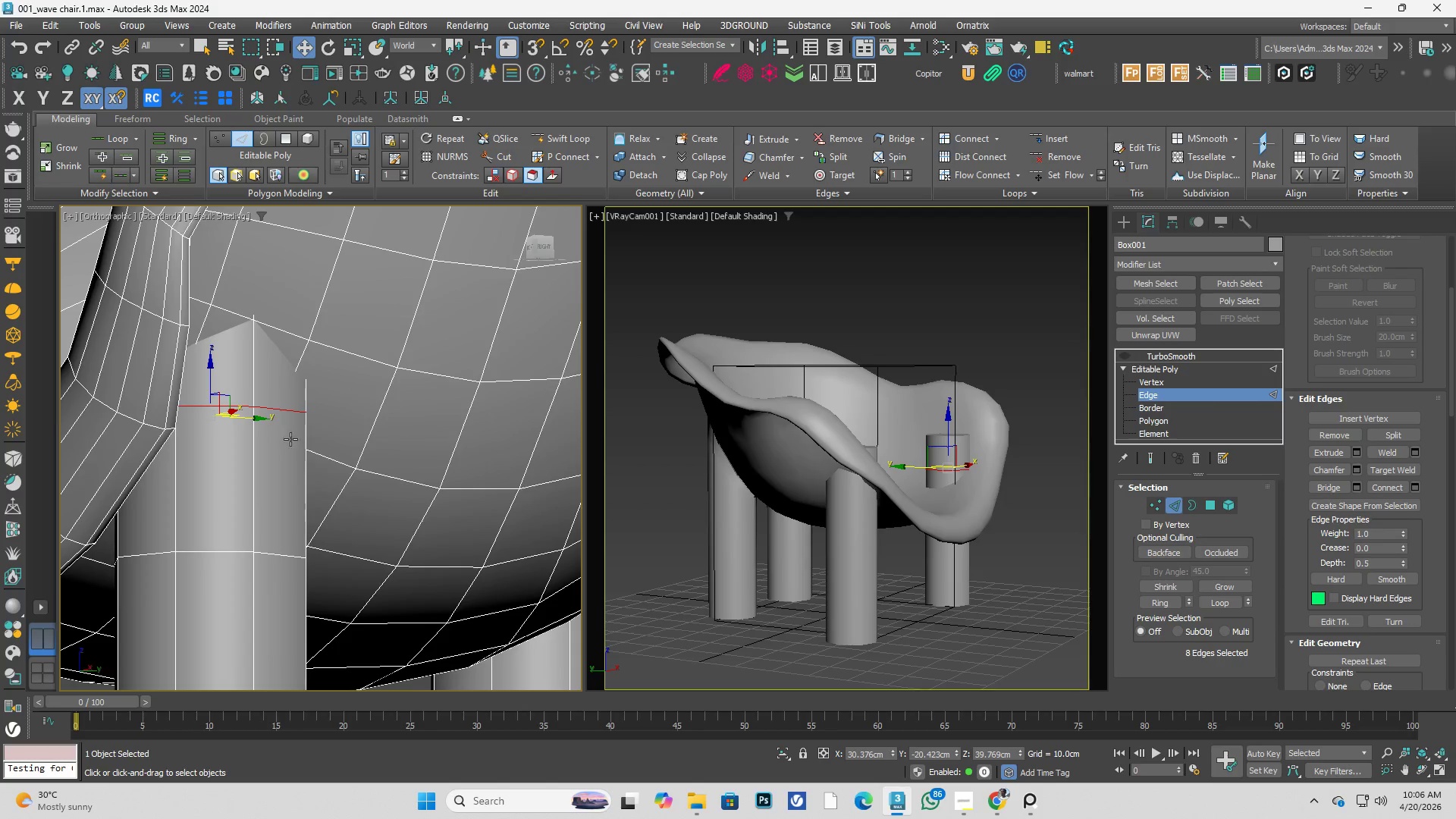 
hold_key(key=AltLeft, duration=0.33)
 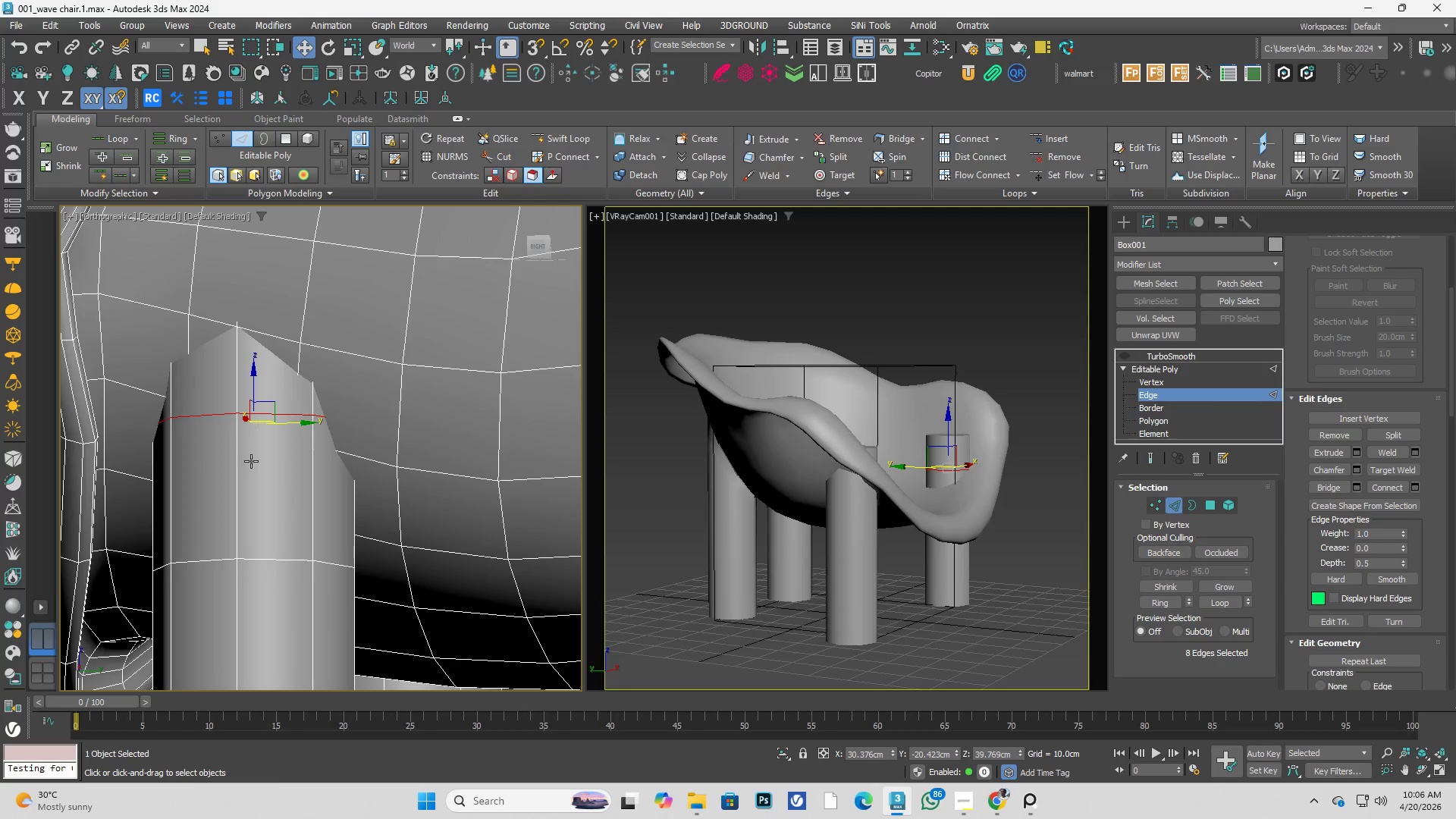 
key(Control+Backspace)
 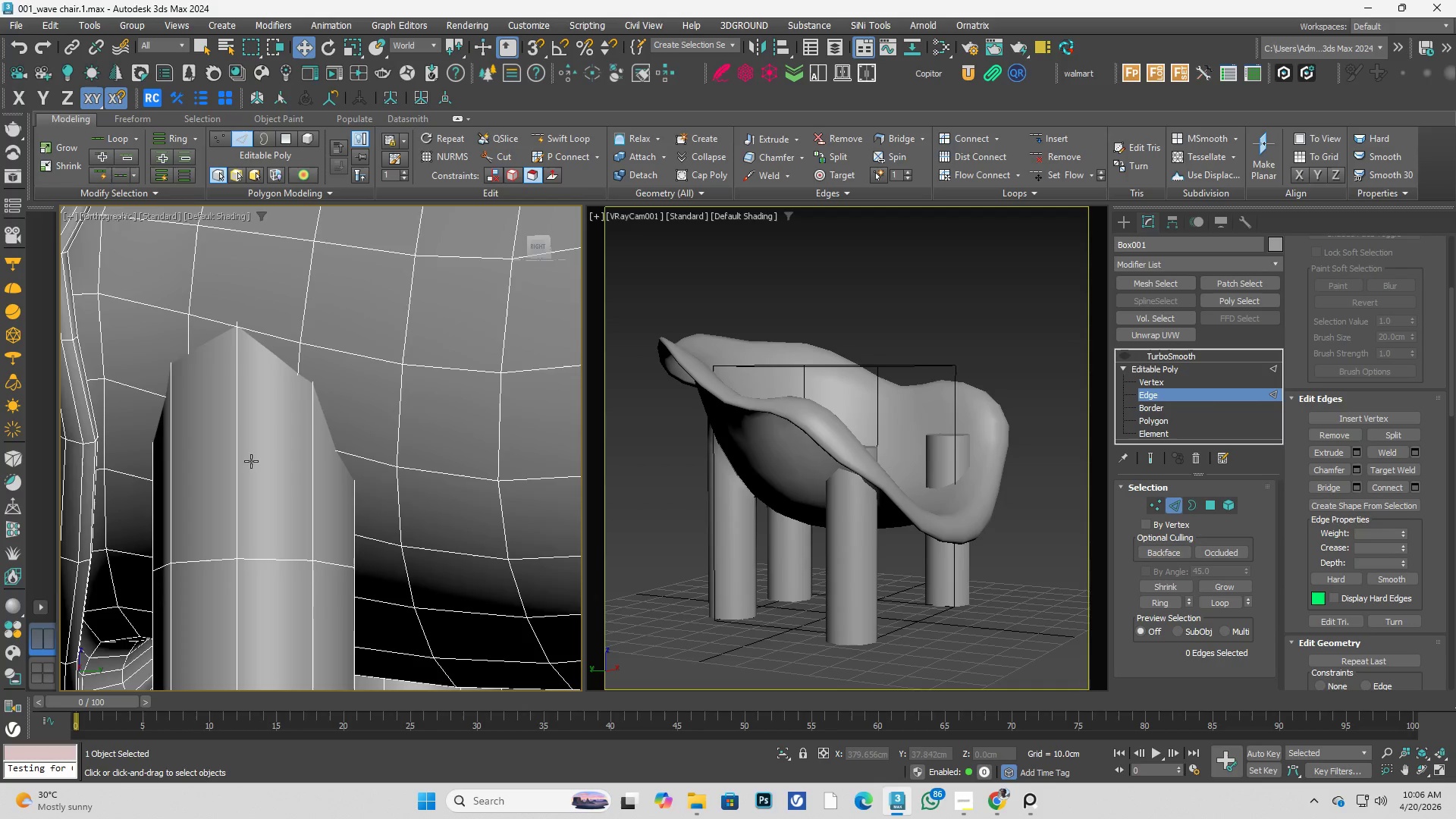 
left_click([248, 474])
 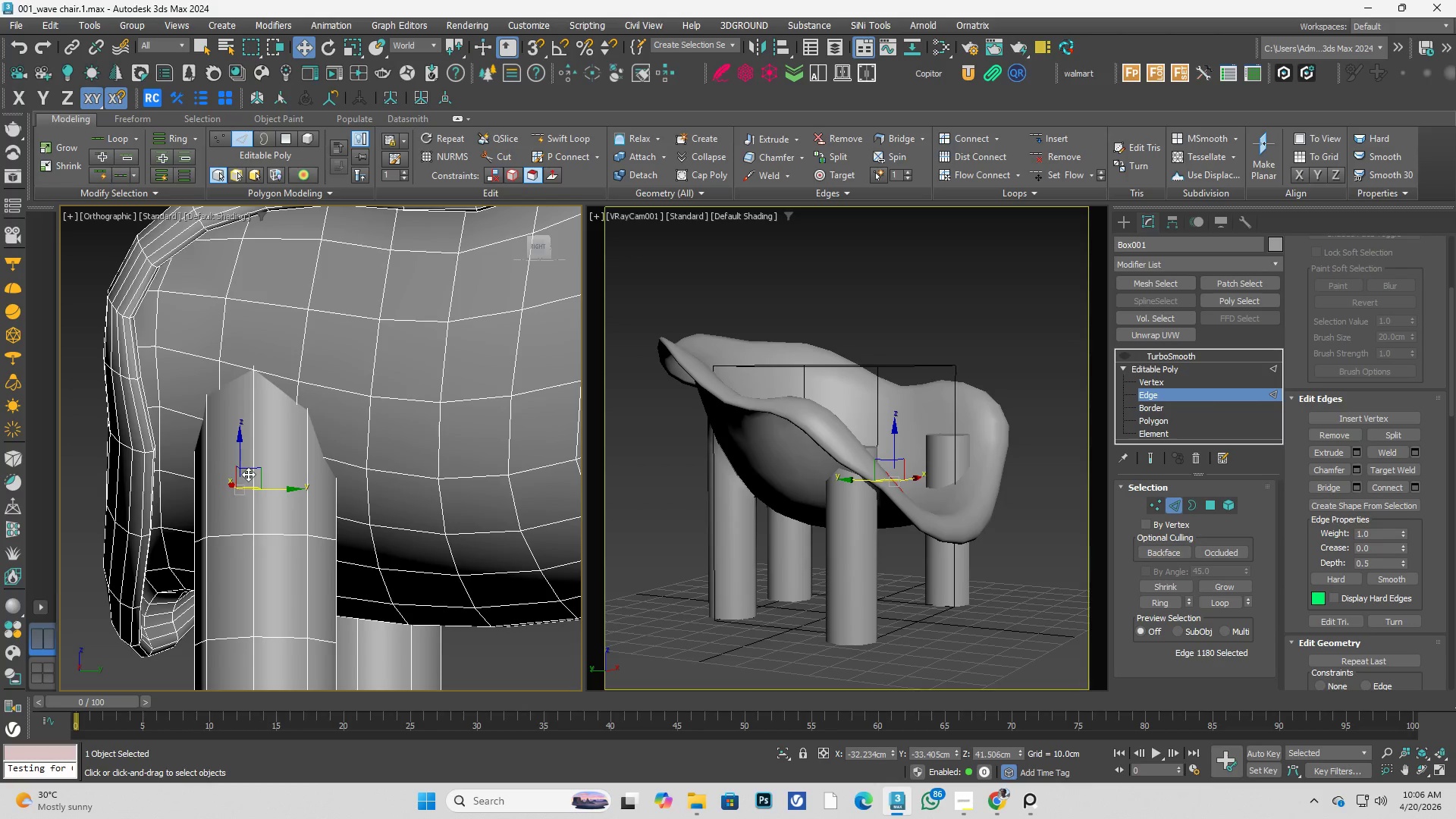 
scroll: coordinate [276, 469], scroll_direction: down, amount: 1.0
 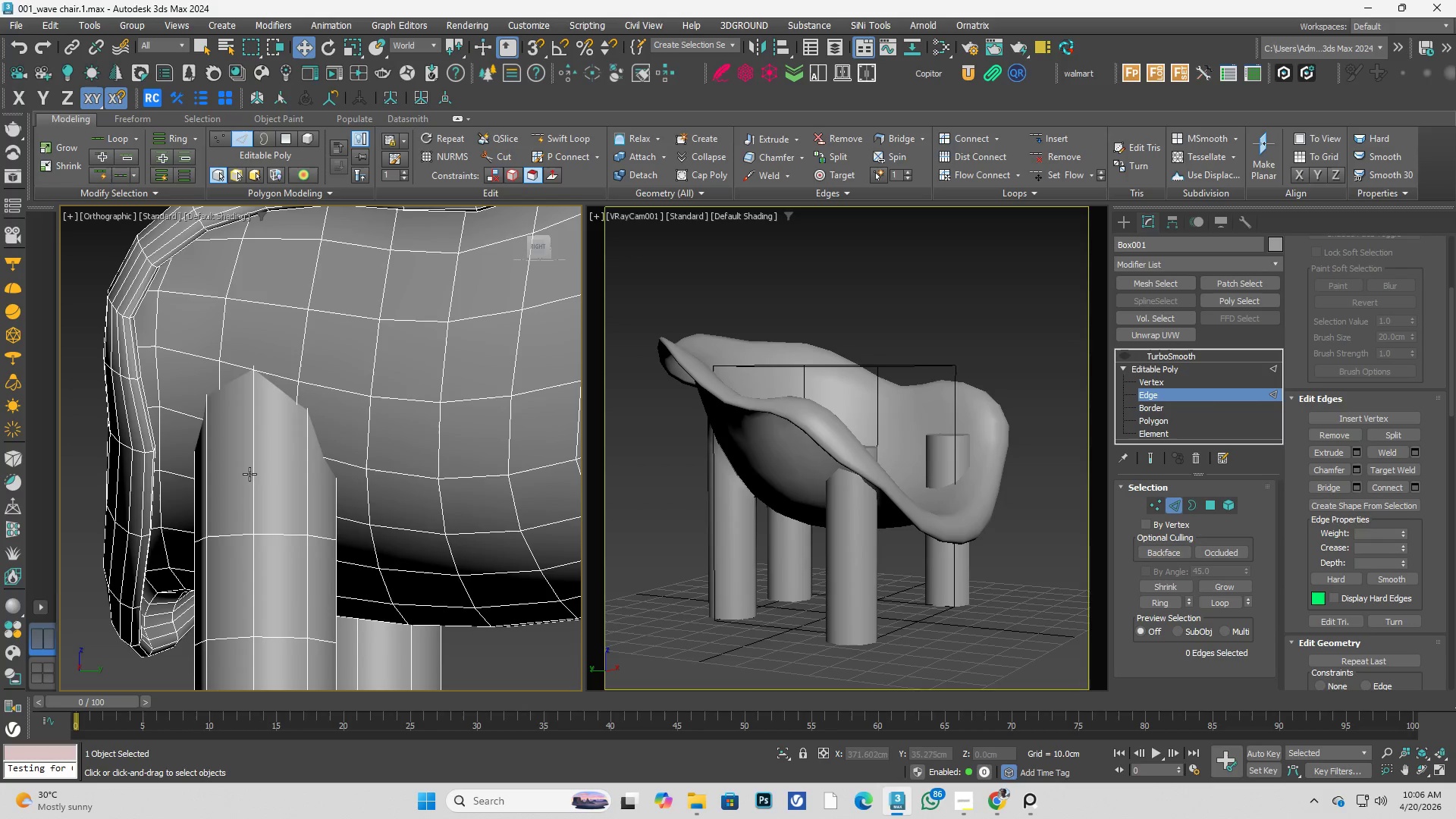 
hold_key(key=AltLeft, duration=0.61)
 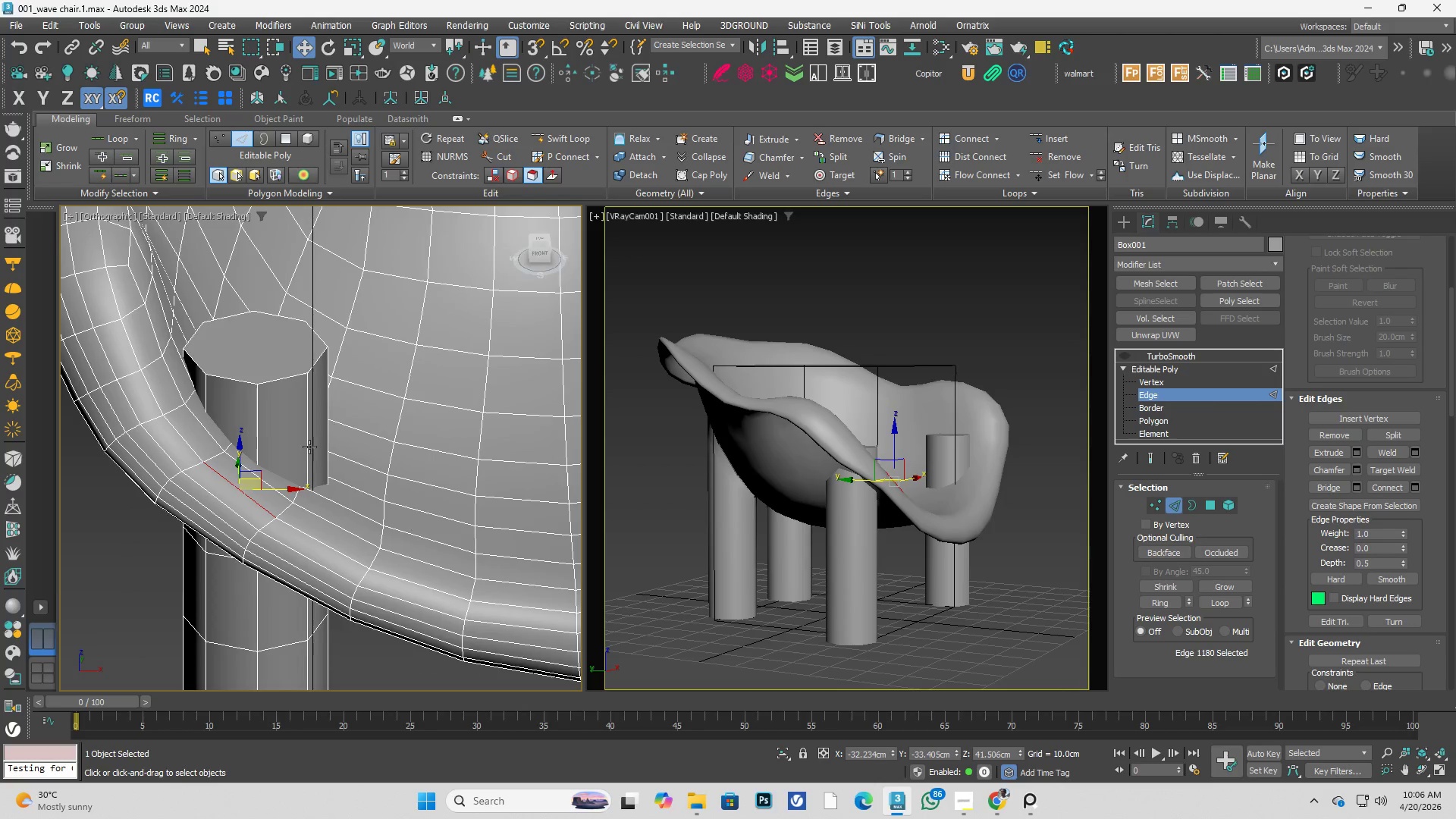 
scroll: coordinate [309, 446], scroll_direction: down, amount: 1.0
 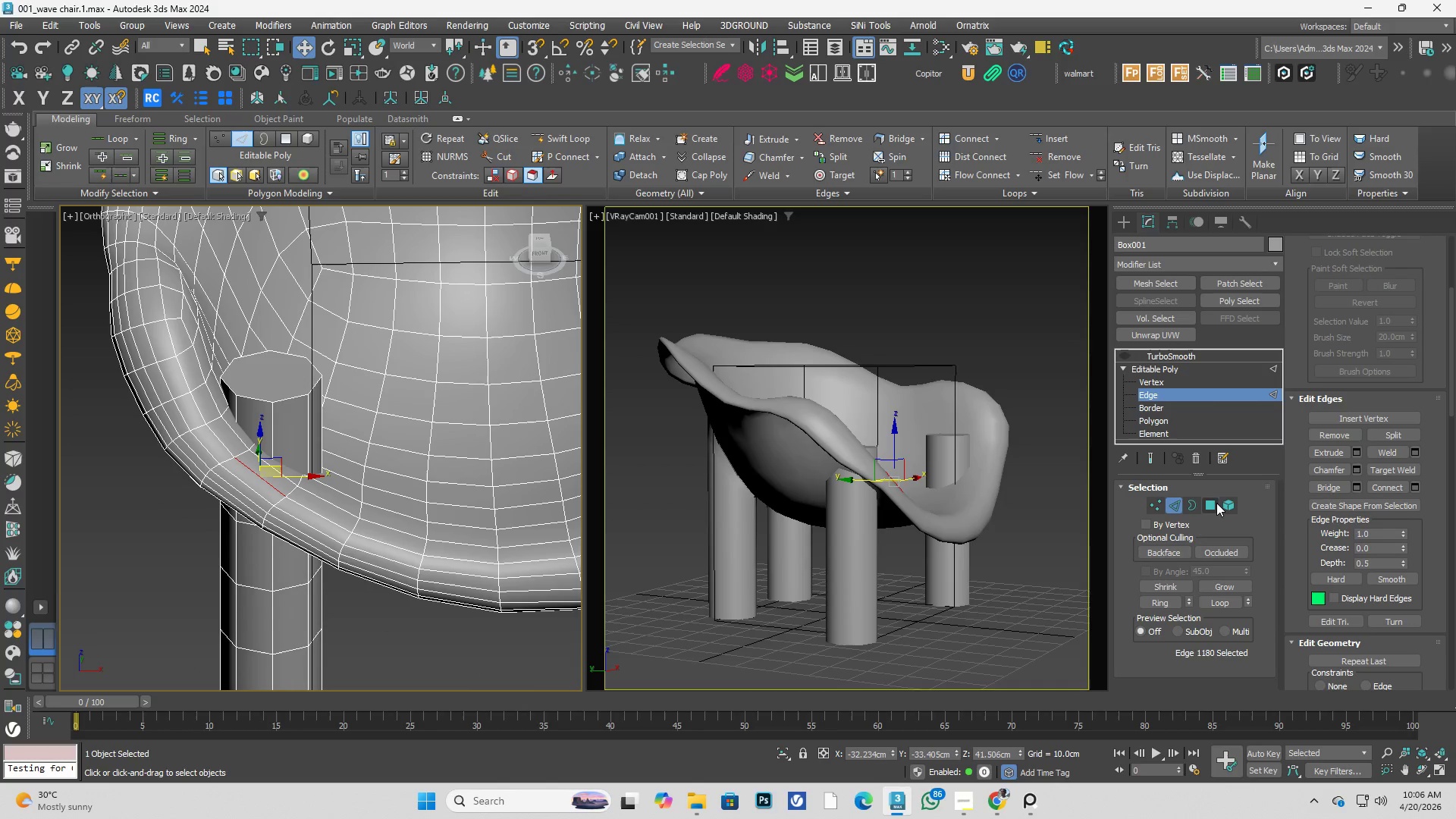 
left_click([1213, 503])
 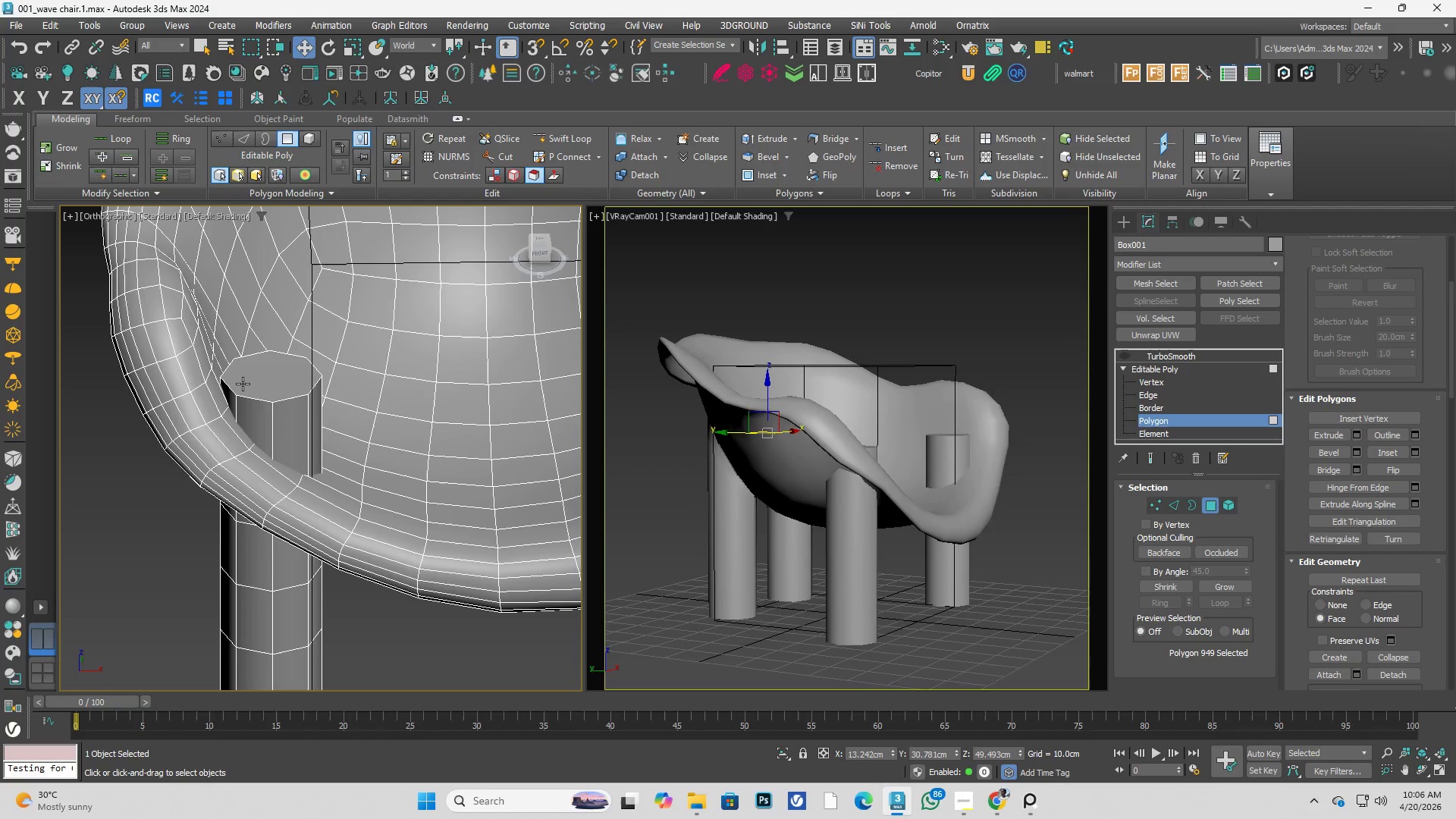 
left_click([246, 372])
 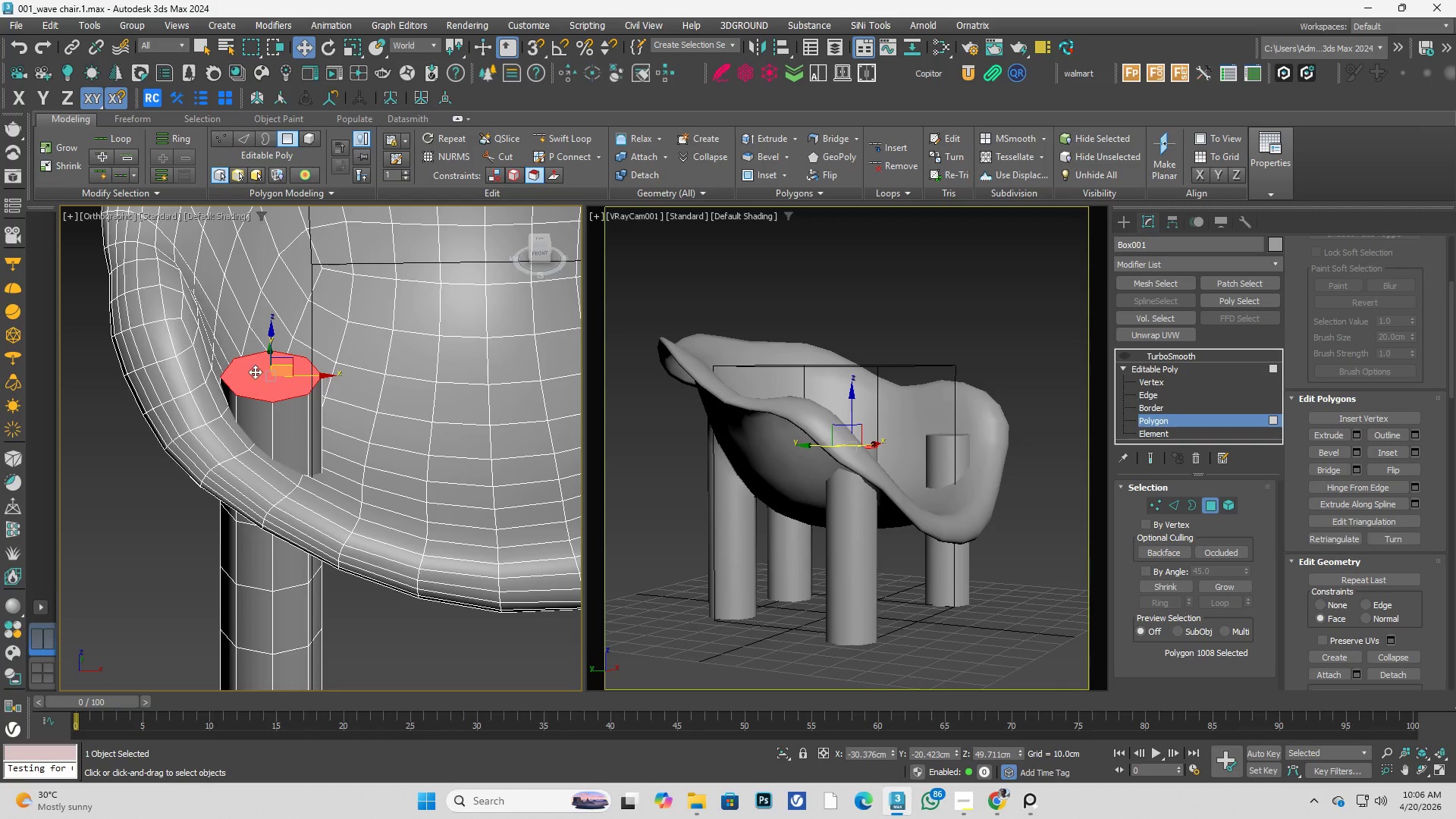 
key(Alt+AltLeft)
 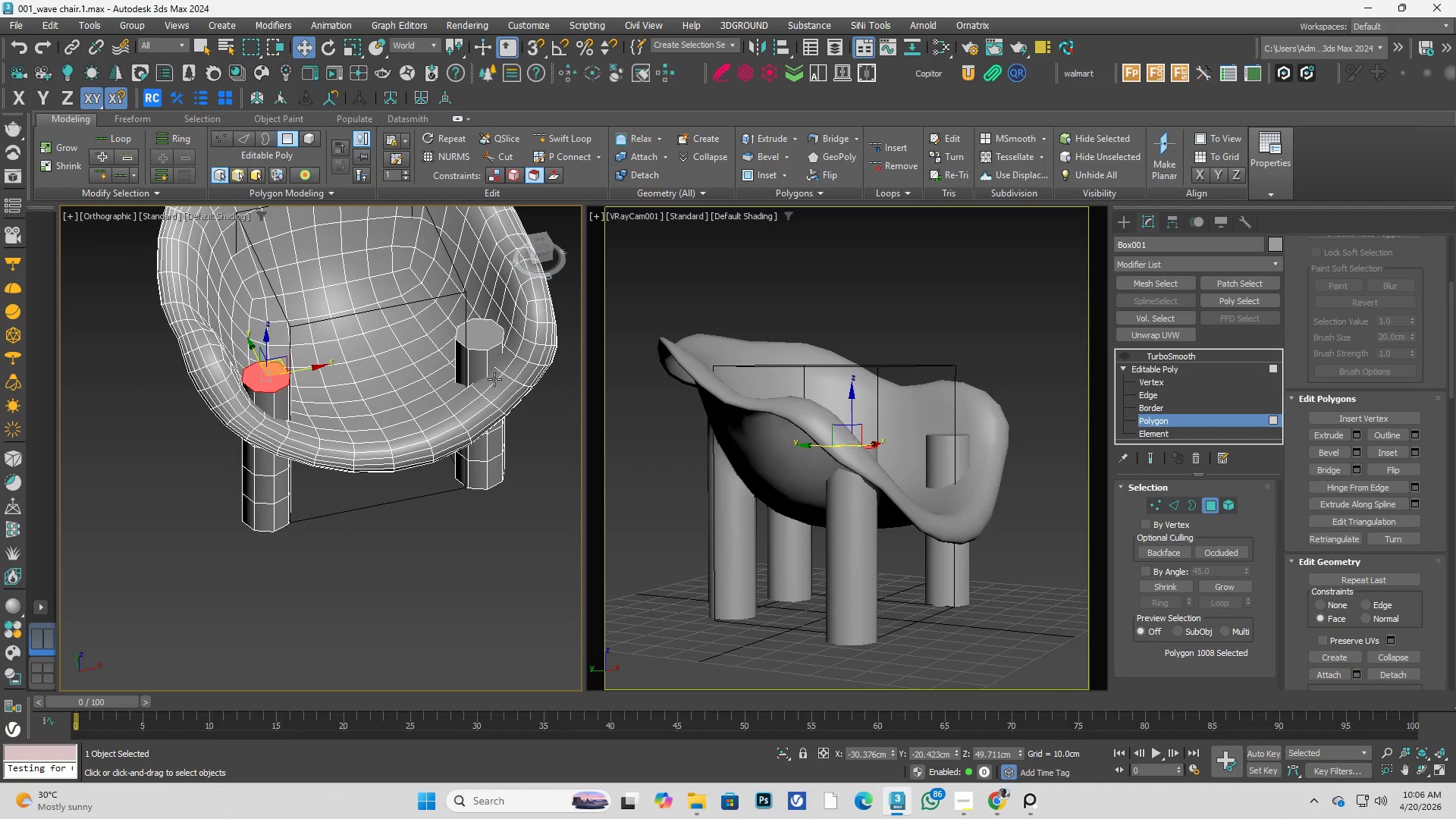 
scroll: coordinate [265, 381], scroll_direction: down, amount: 2.0
 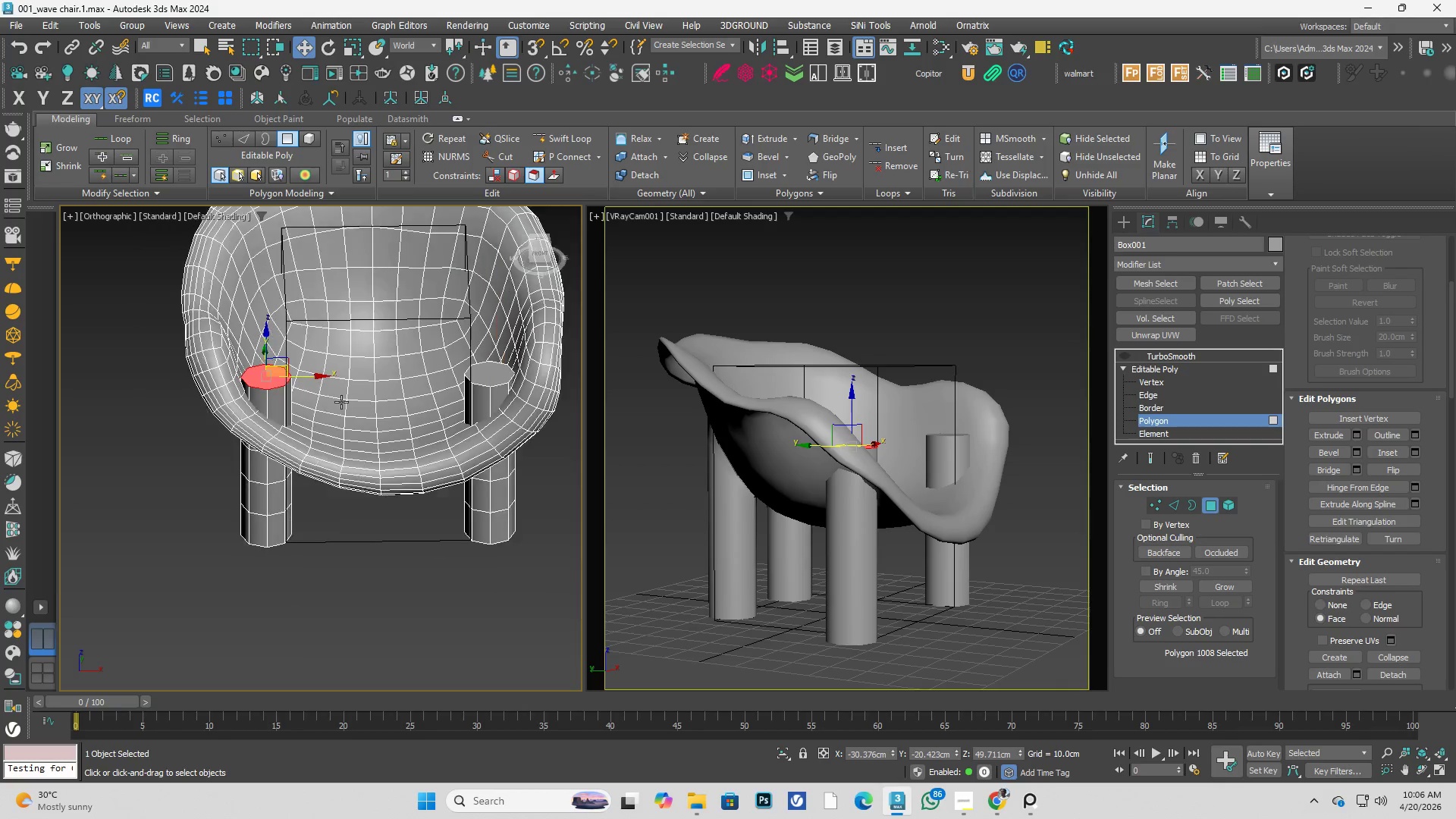 
hold_key(key=ControlLeft, duration=0.42)
 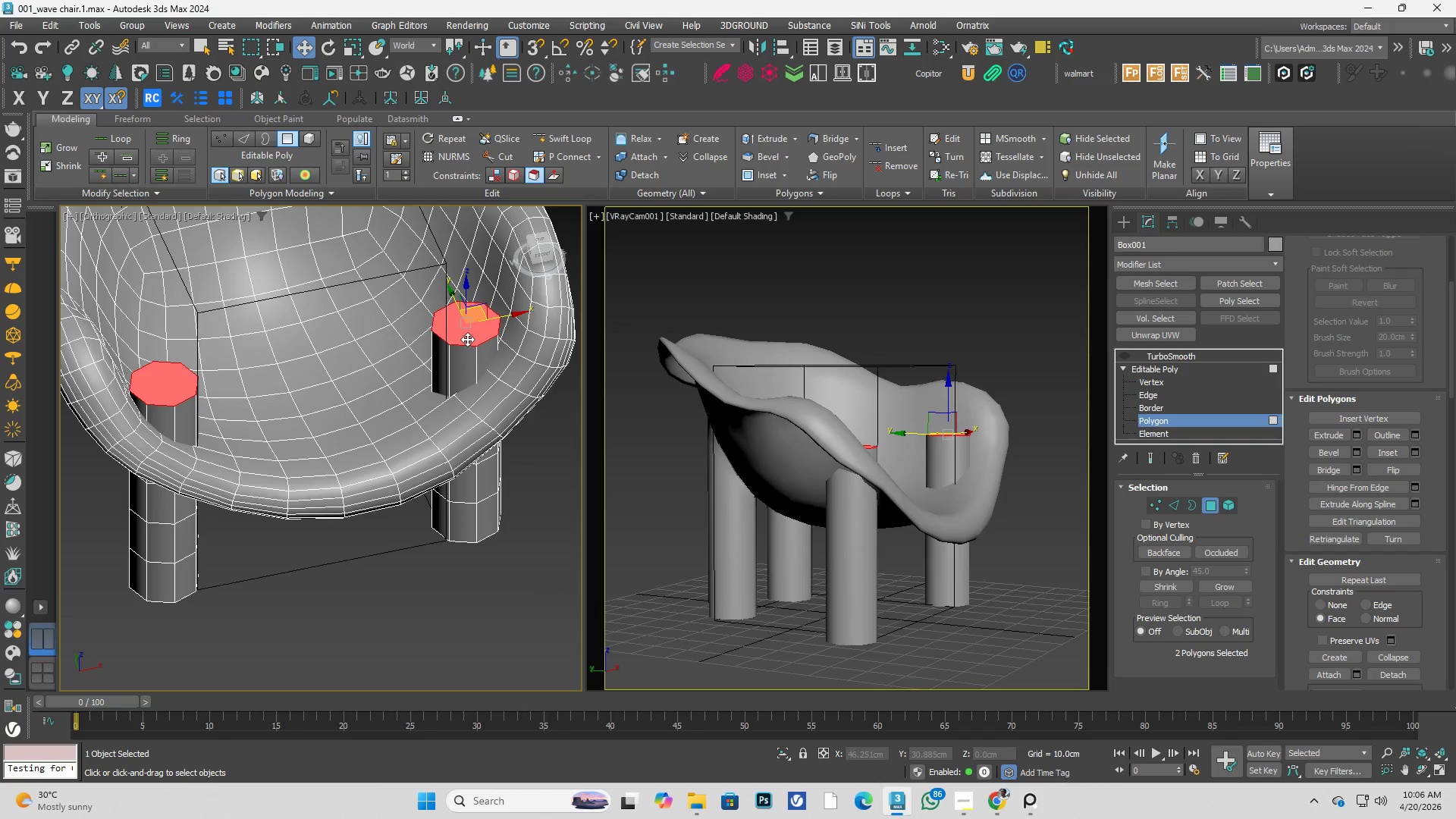 
scroll: coordinate [513, 360], scroll_direction: up, amount: 1.0
 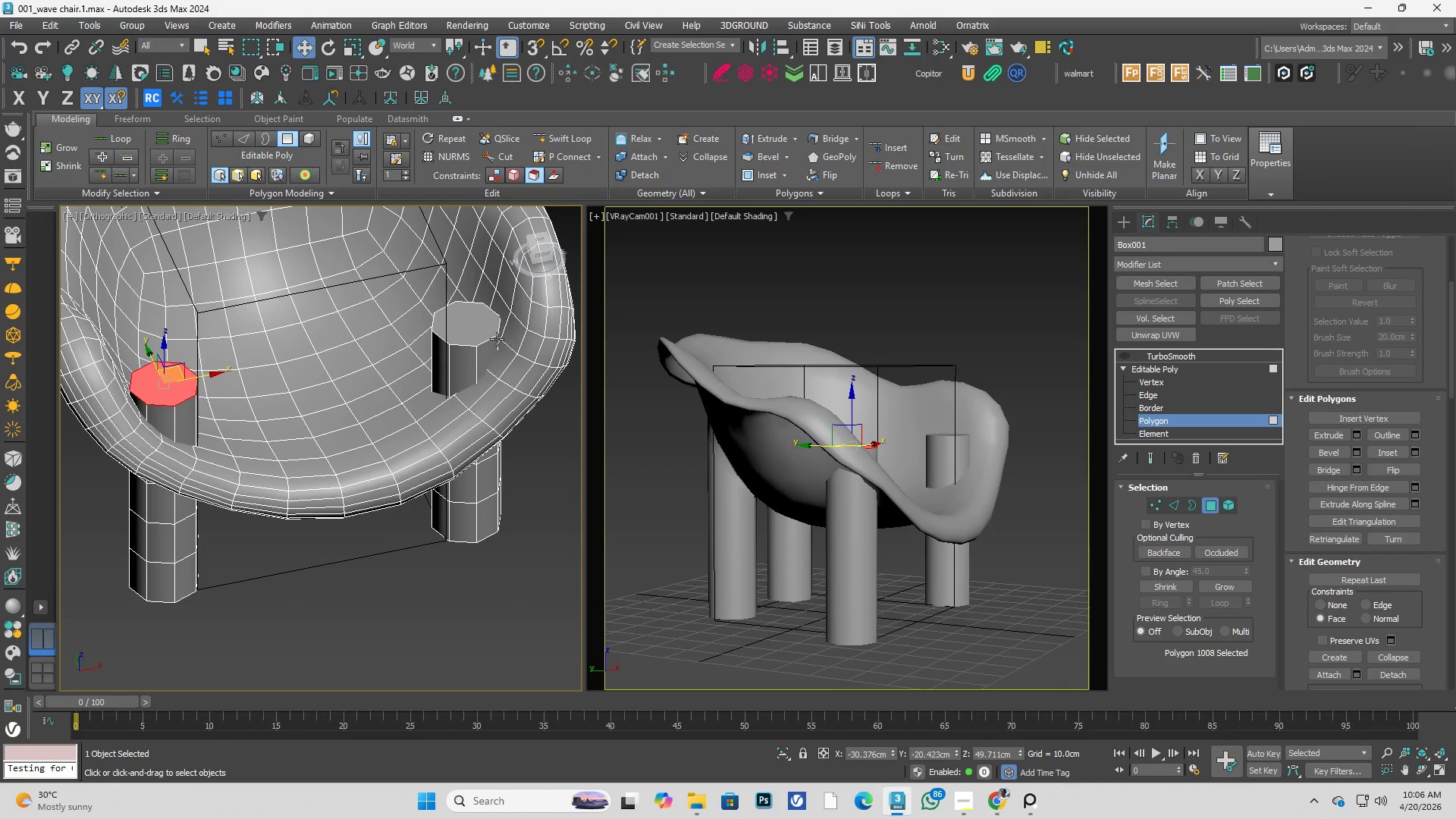 
left_click([463, 325])
 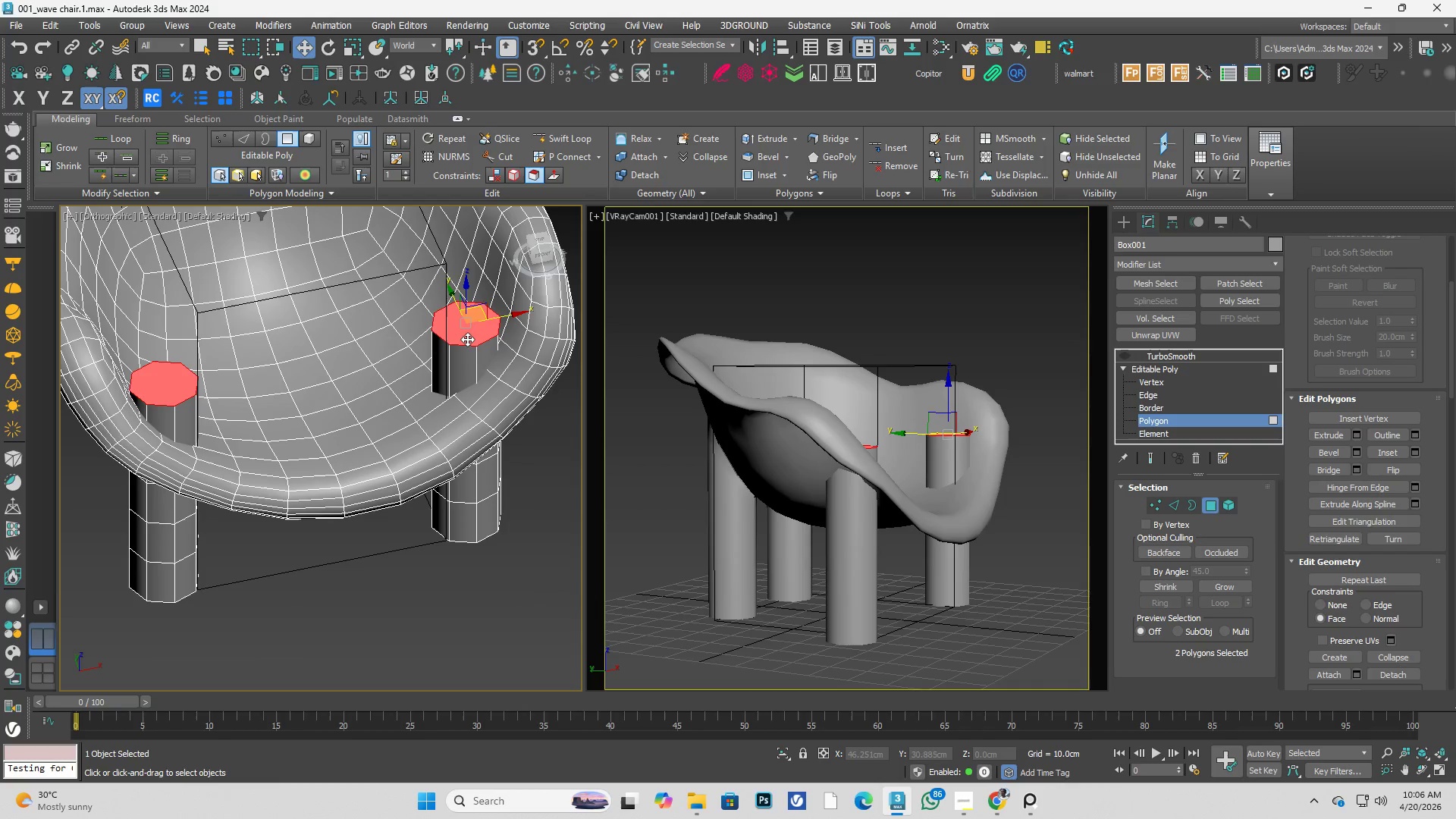 
key(Delete)
 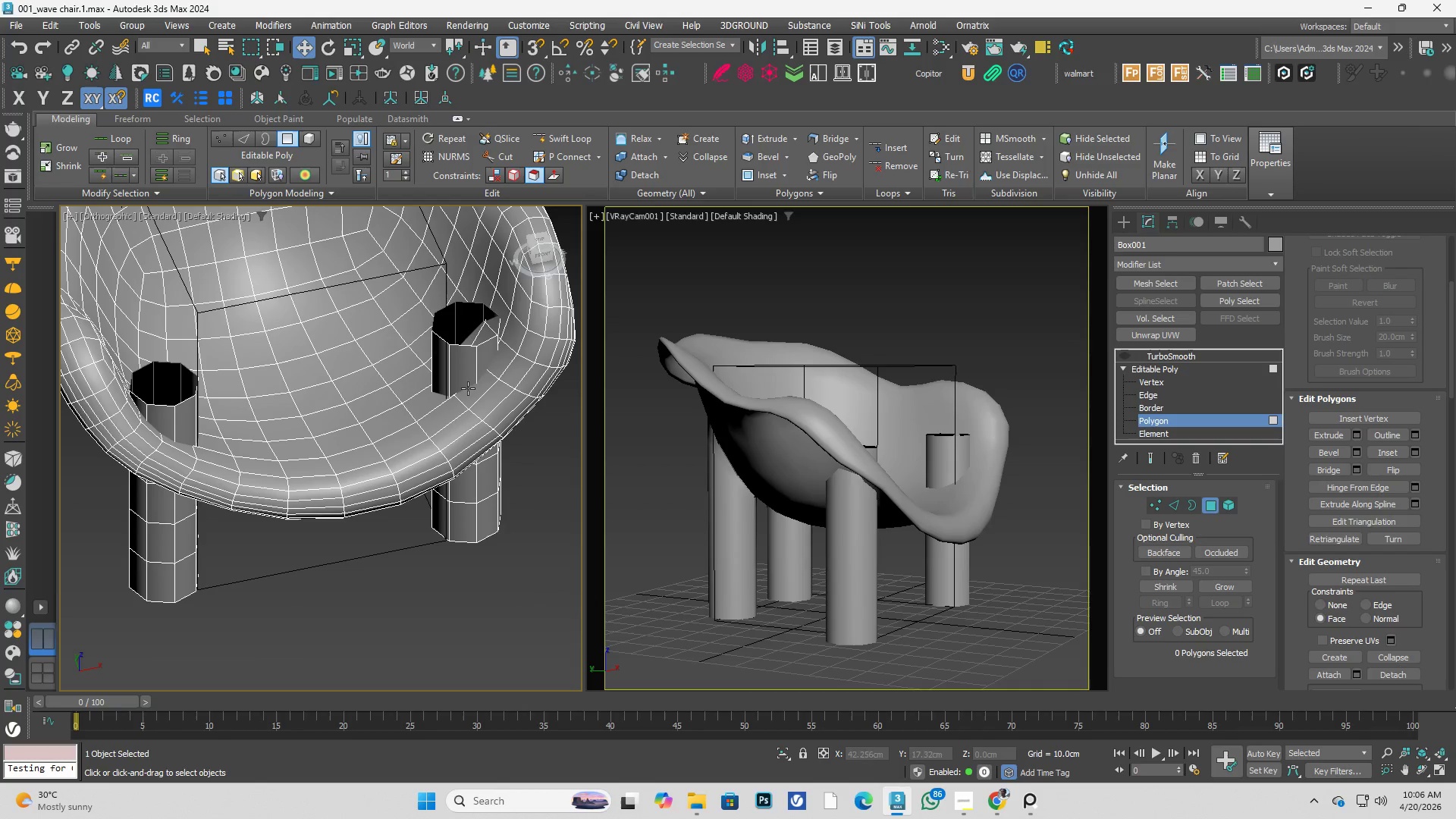 
hold_key(key=AltLeft, duration=0.55)
 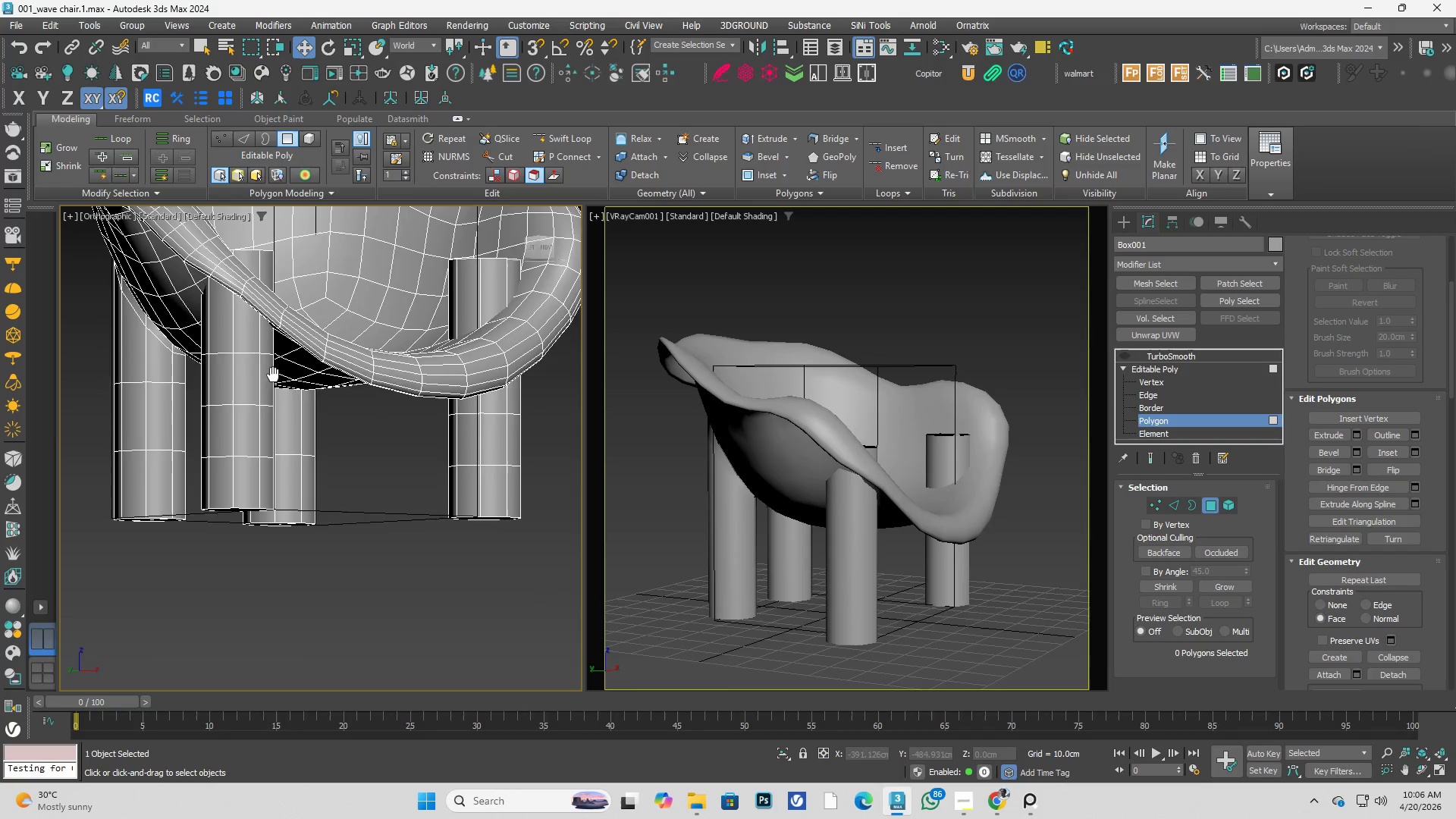 
key(Alt+AltLeft)
 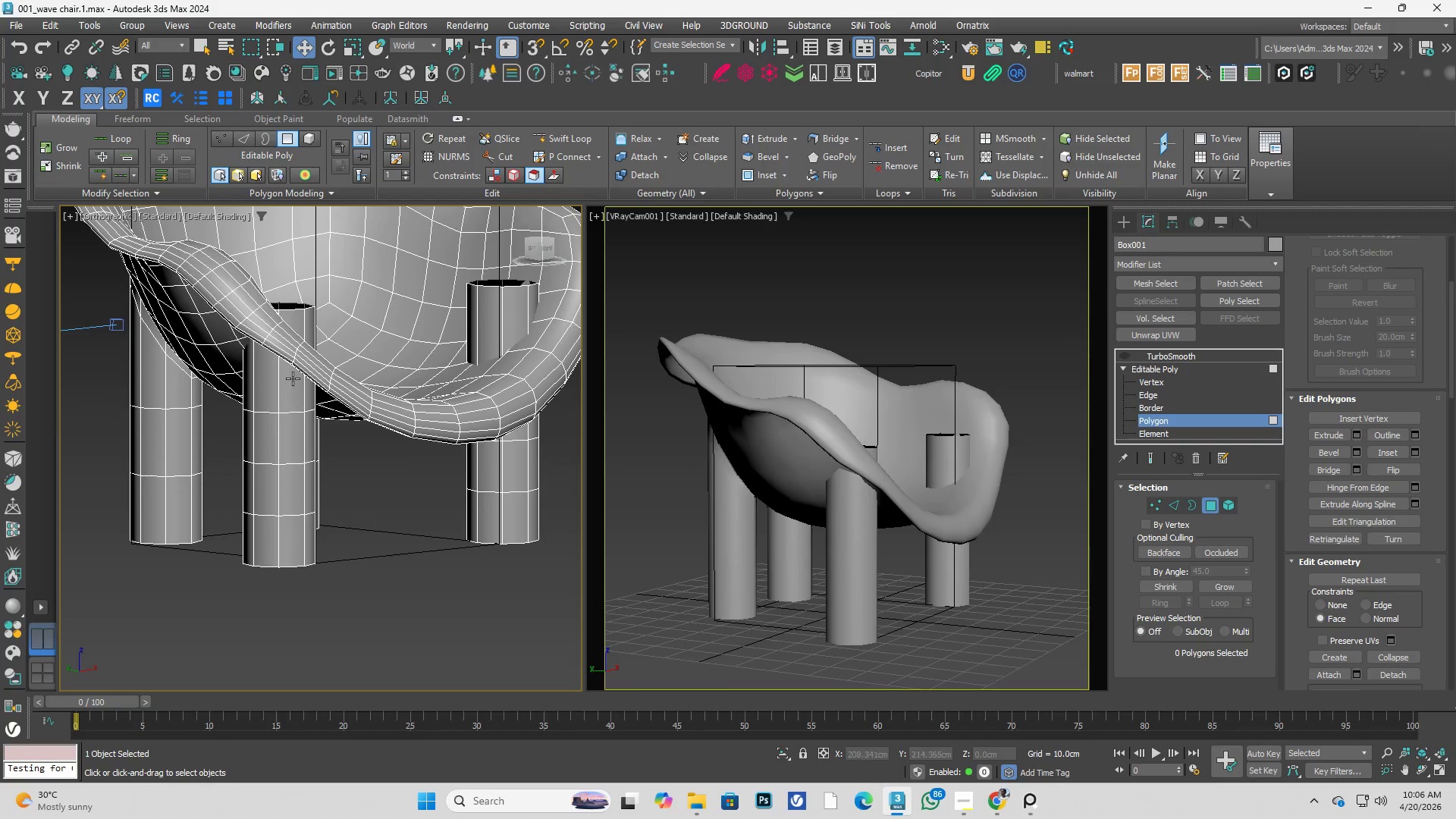 
scroll: coordinate [290, 375], scroll_direction: up, amount: 2.0
 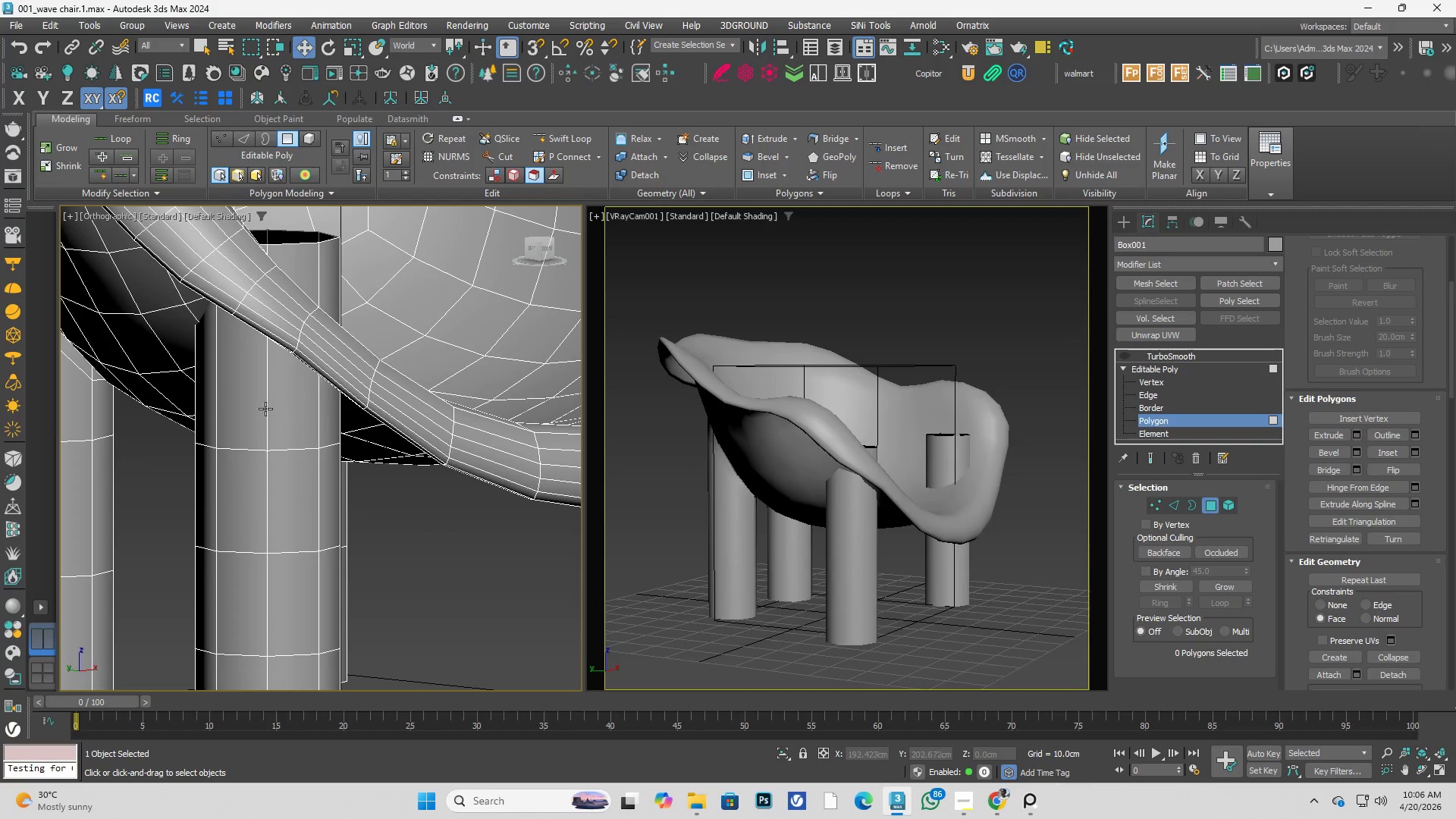 
left_click([265, 409])
 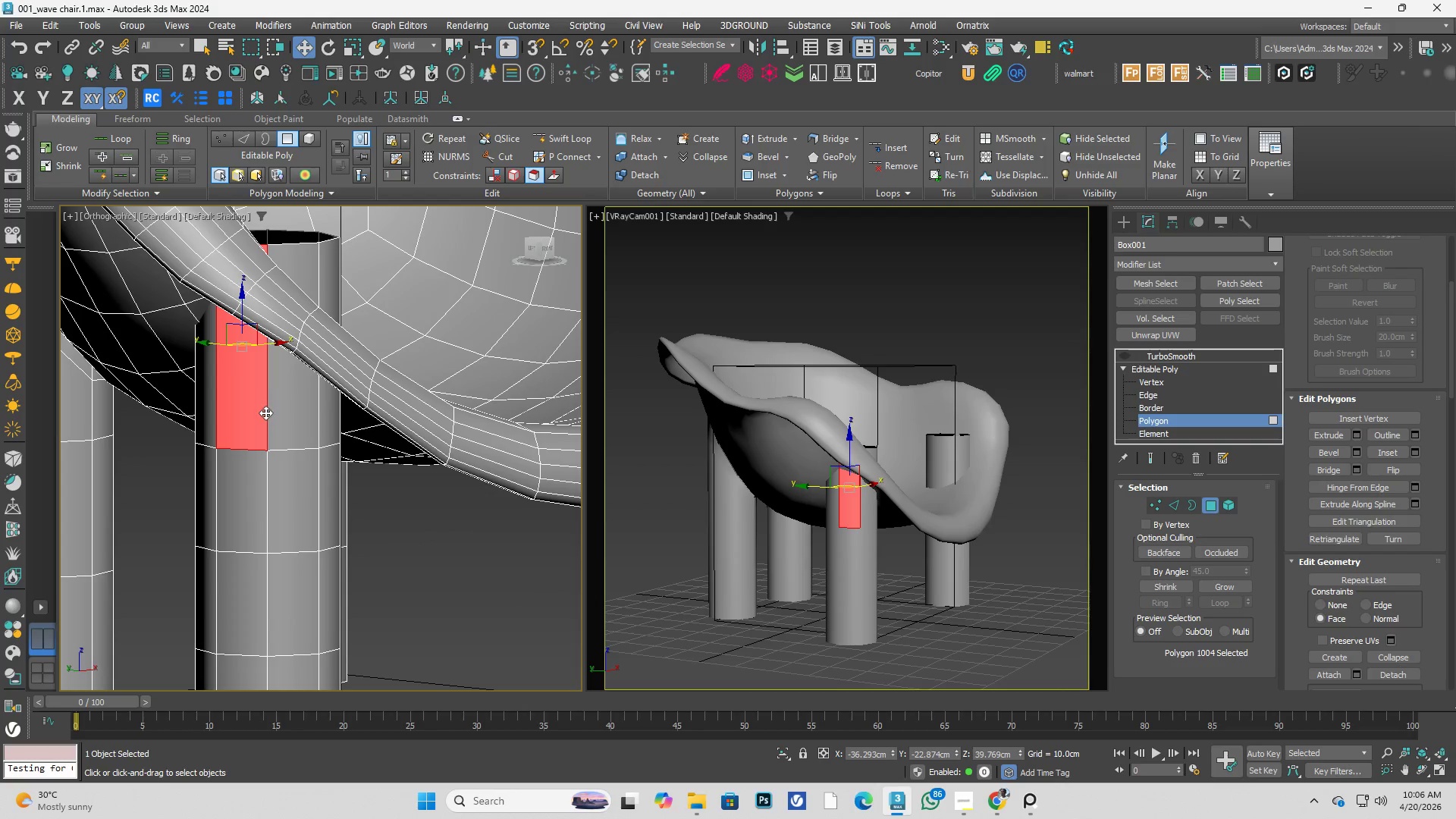 
hold_key(key=AltLeft, duration=0.69)
 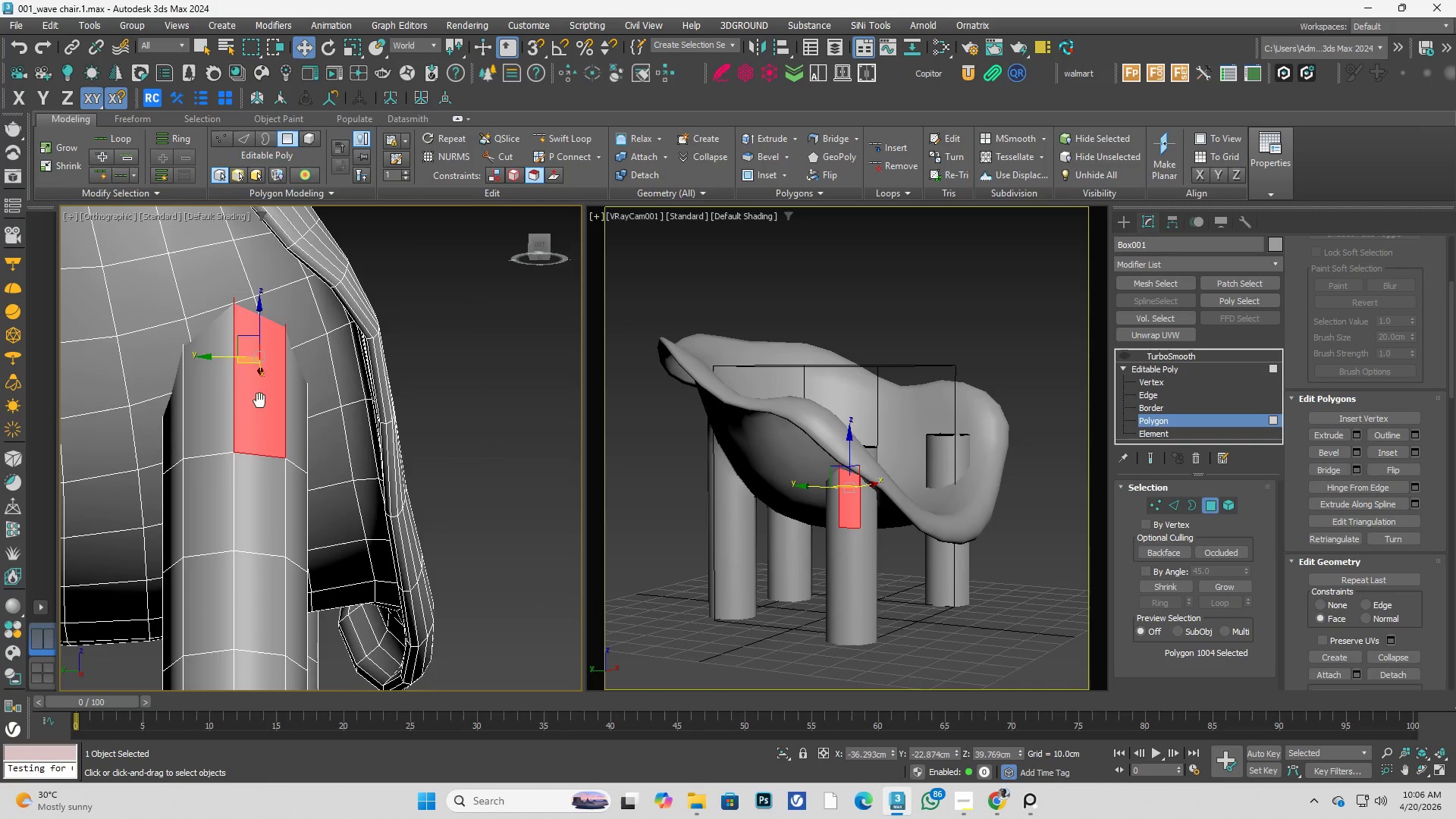 
hold_key(key=AltLeft, duration=1.19)
 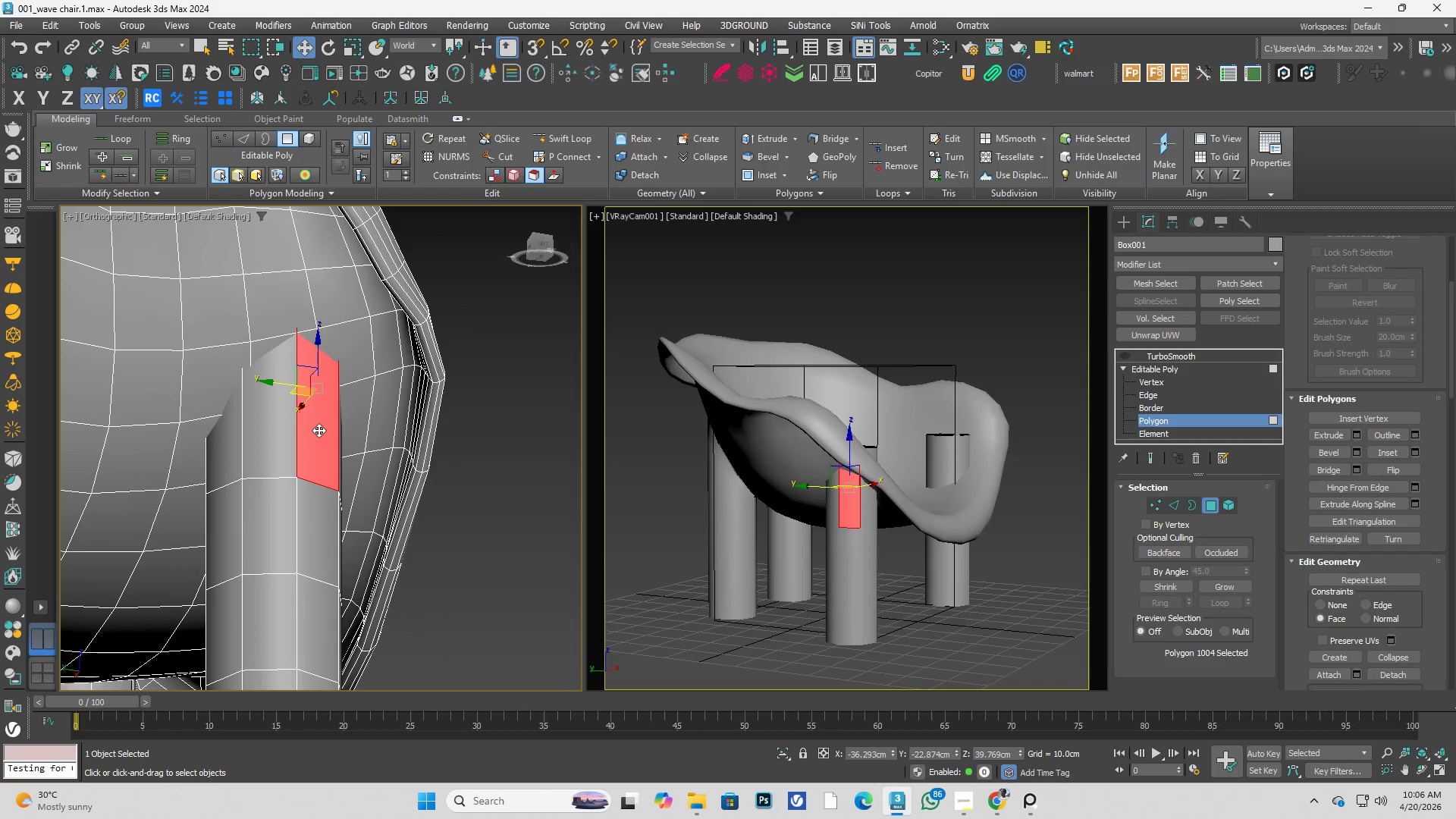 
hold_key(key=AltLeft, duration=0.69)
 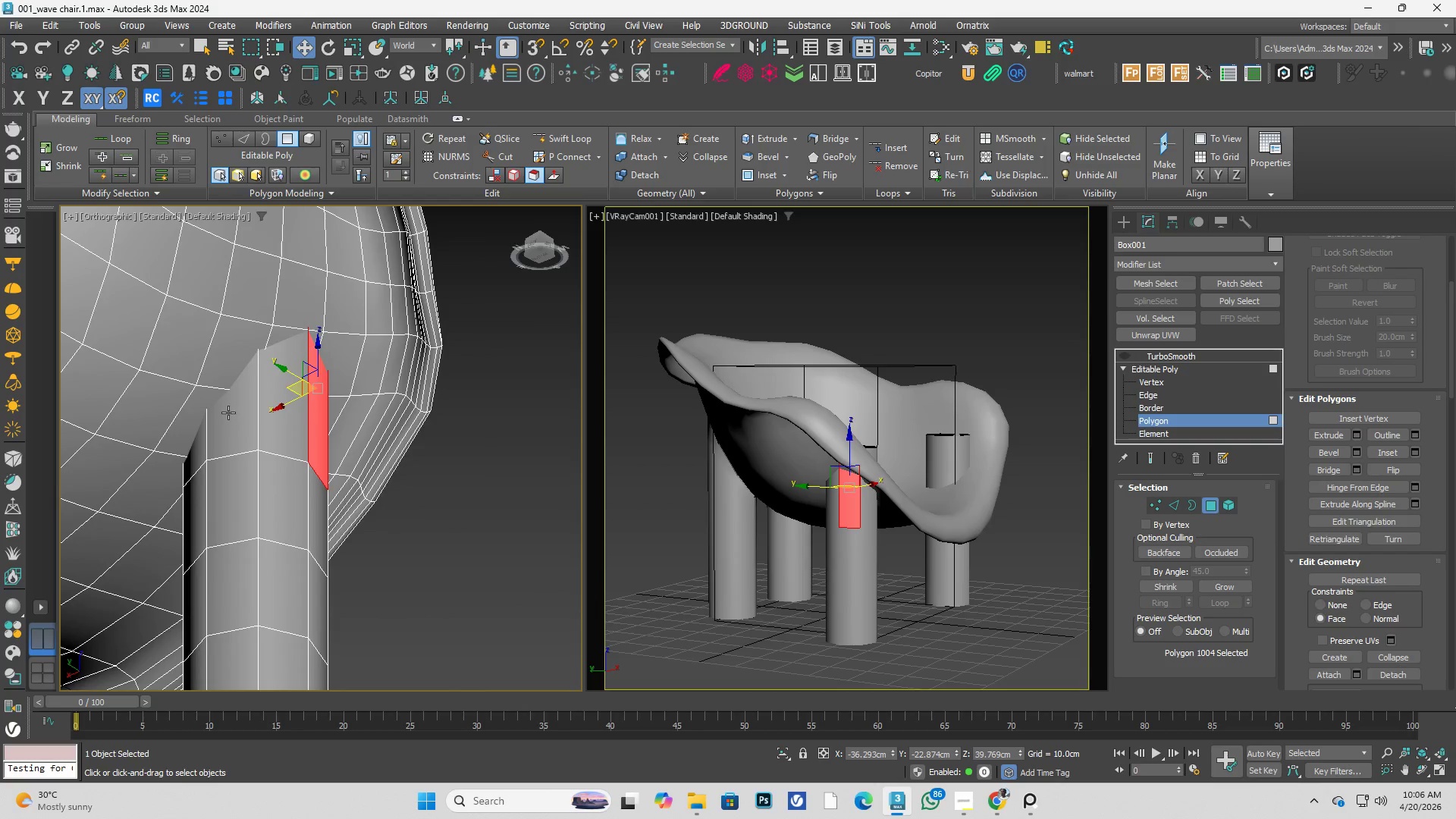 
scroll: coordinate [228, 413], scroll_direction: up, amount: 2.0
 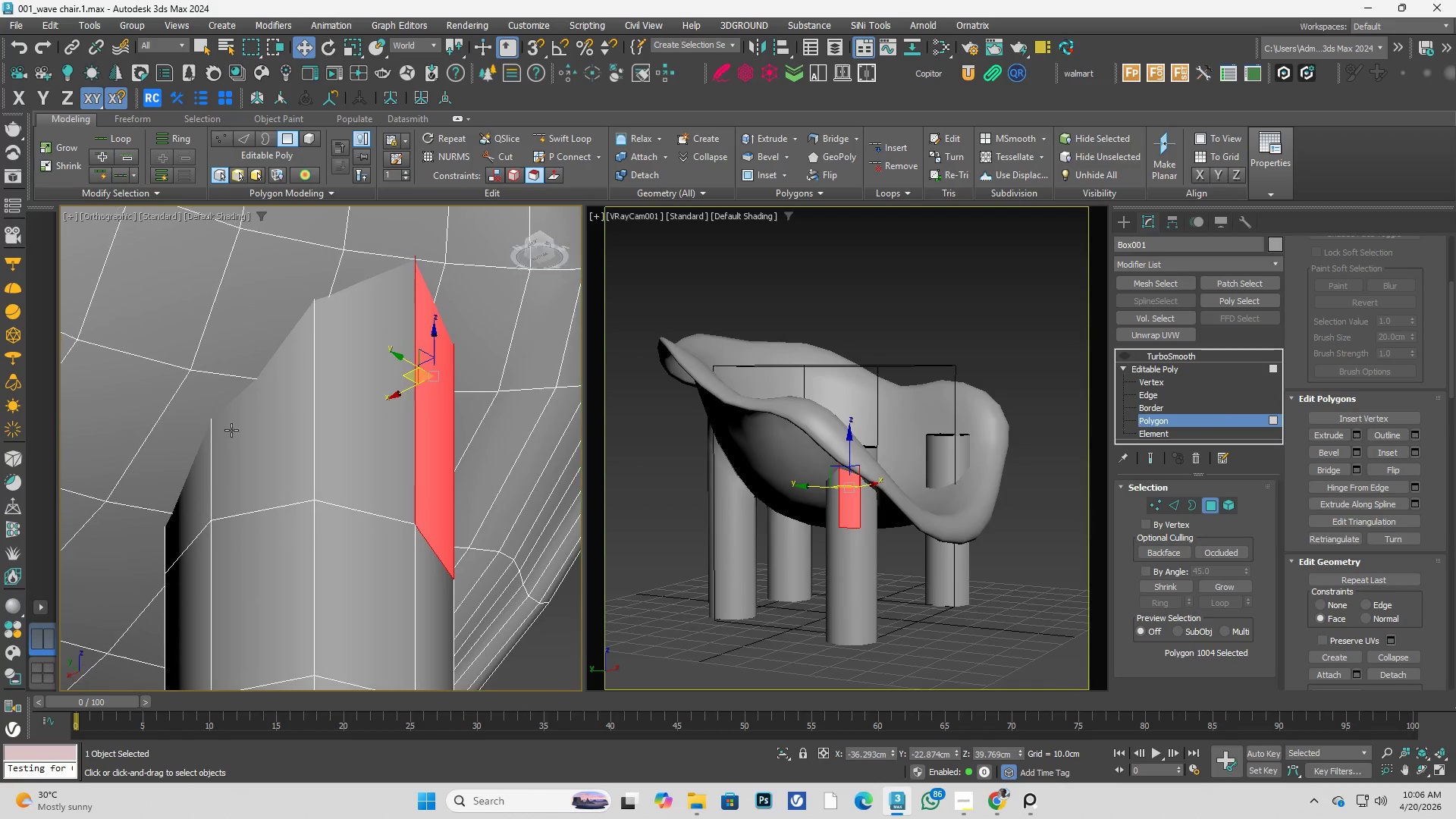 
key(Alt+AltLeft)
 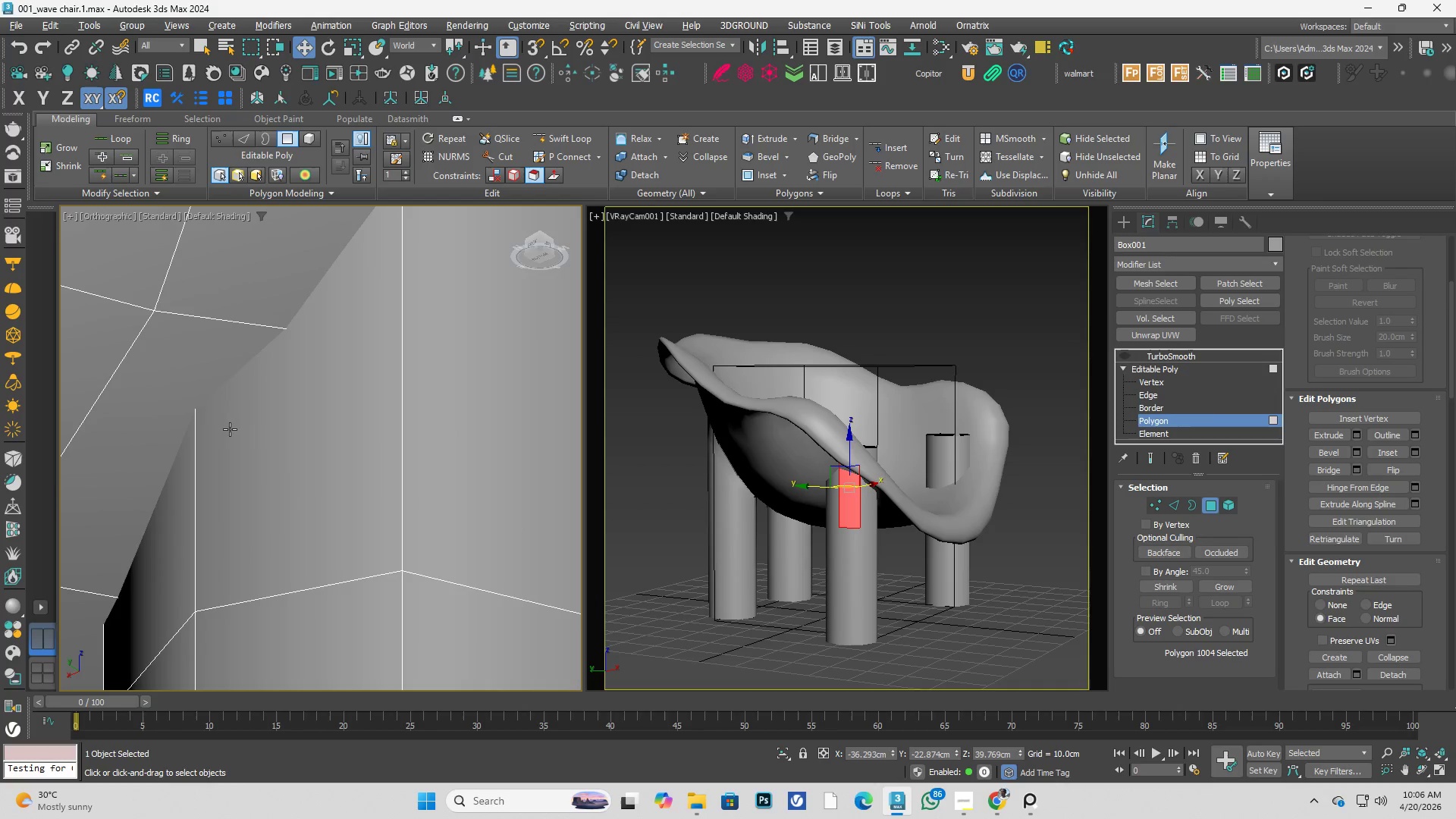 
key(Alt+C)
 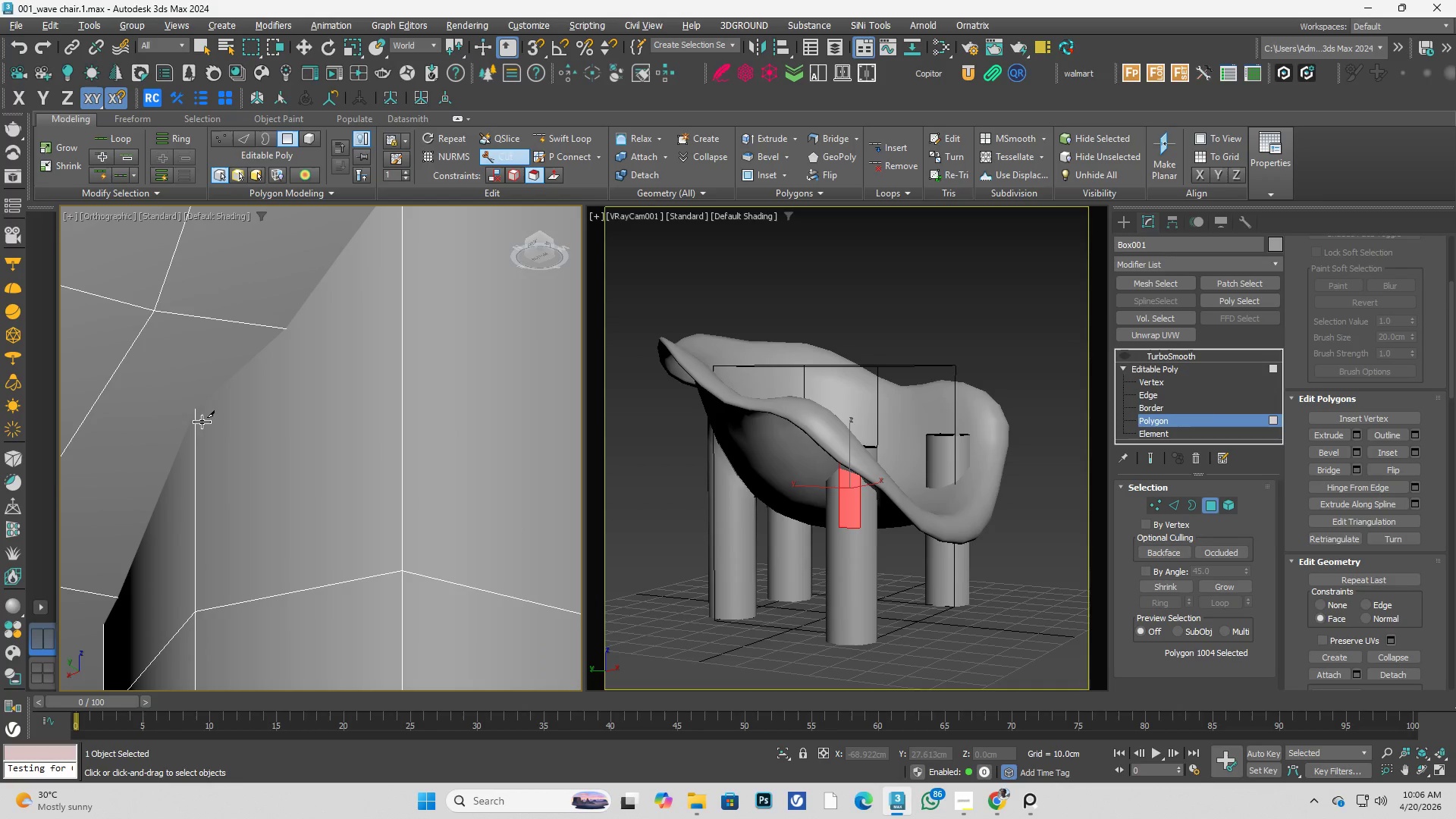 
scroll: coordinate [227, 429], scroll_direction: up, amount: 2.0
 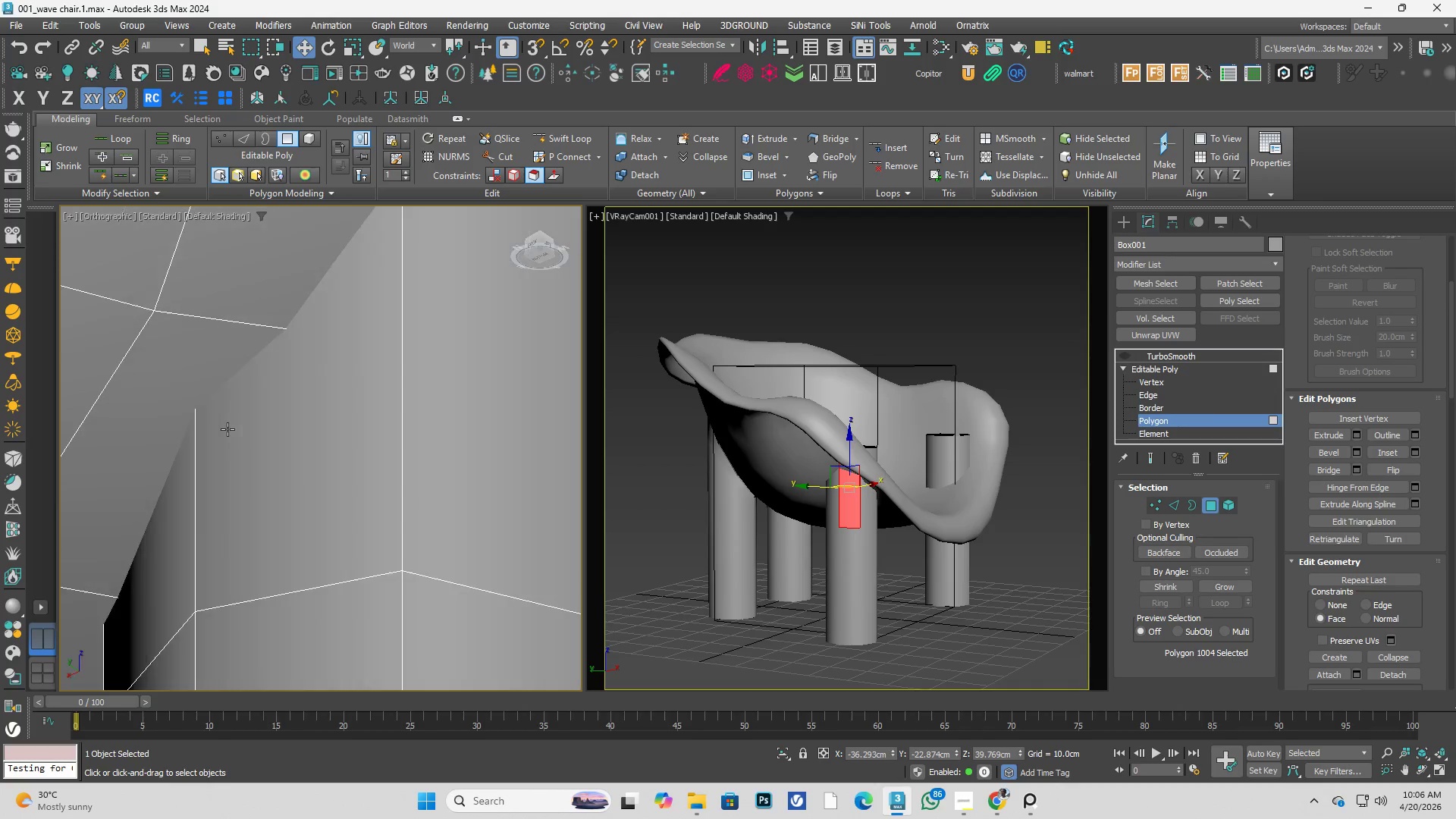 
left_click([196, 421])
 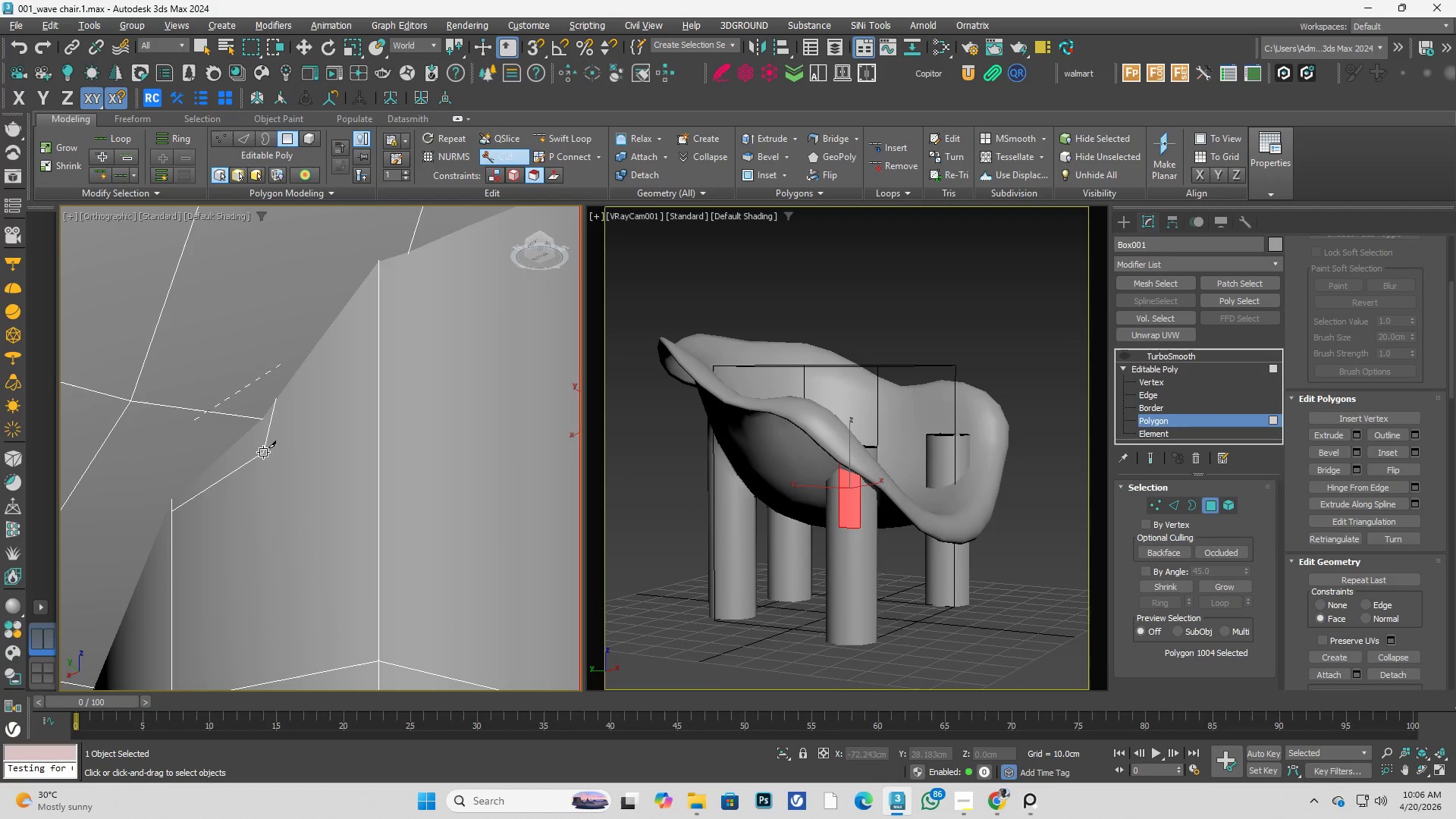 
scroll: coordinate [263, 427], scroll_direction: up, amount: 1.0
 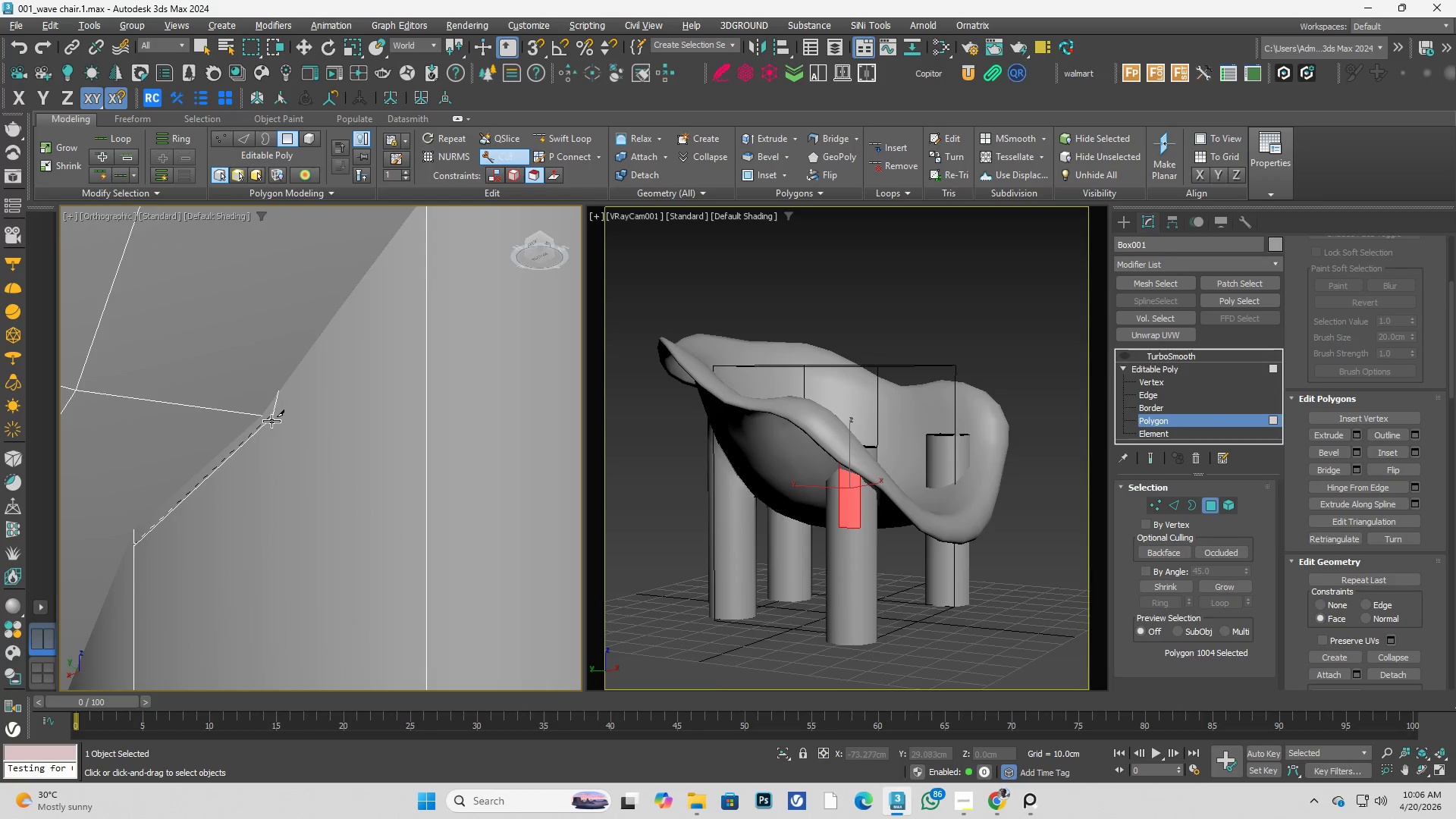 
left_click([271, 421])
 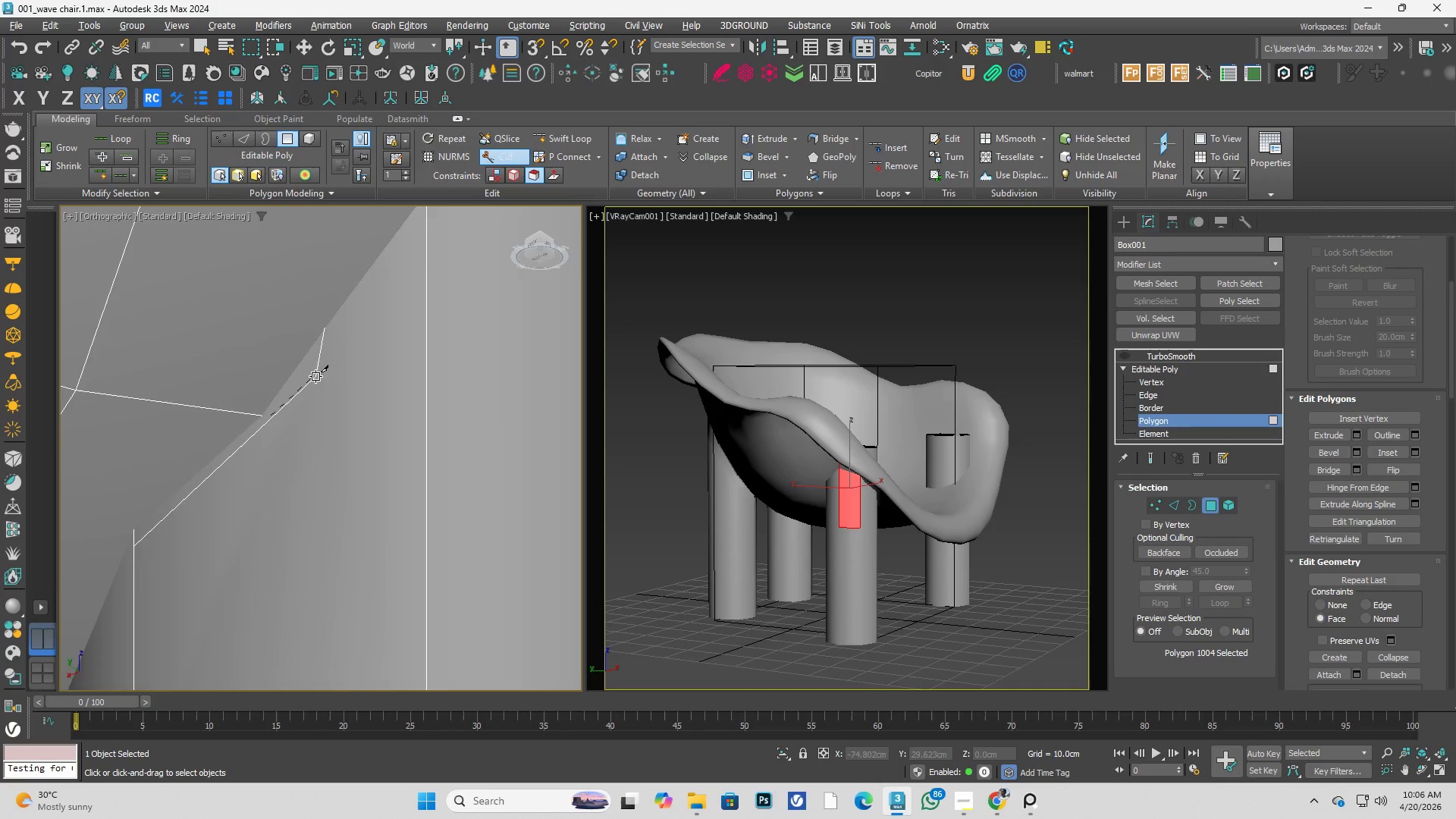 
scroll: coordinate [315, 376], scroll_direction: down, amount: 1.0
 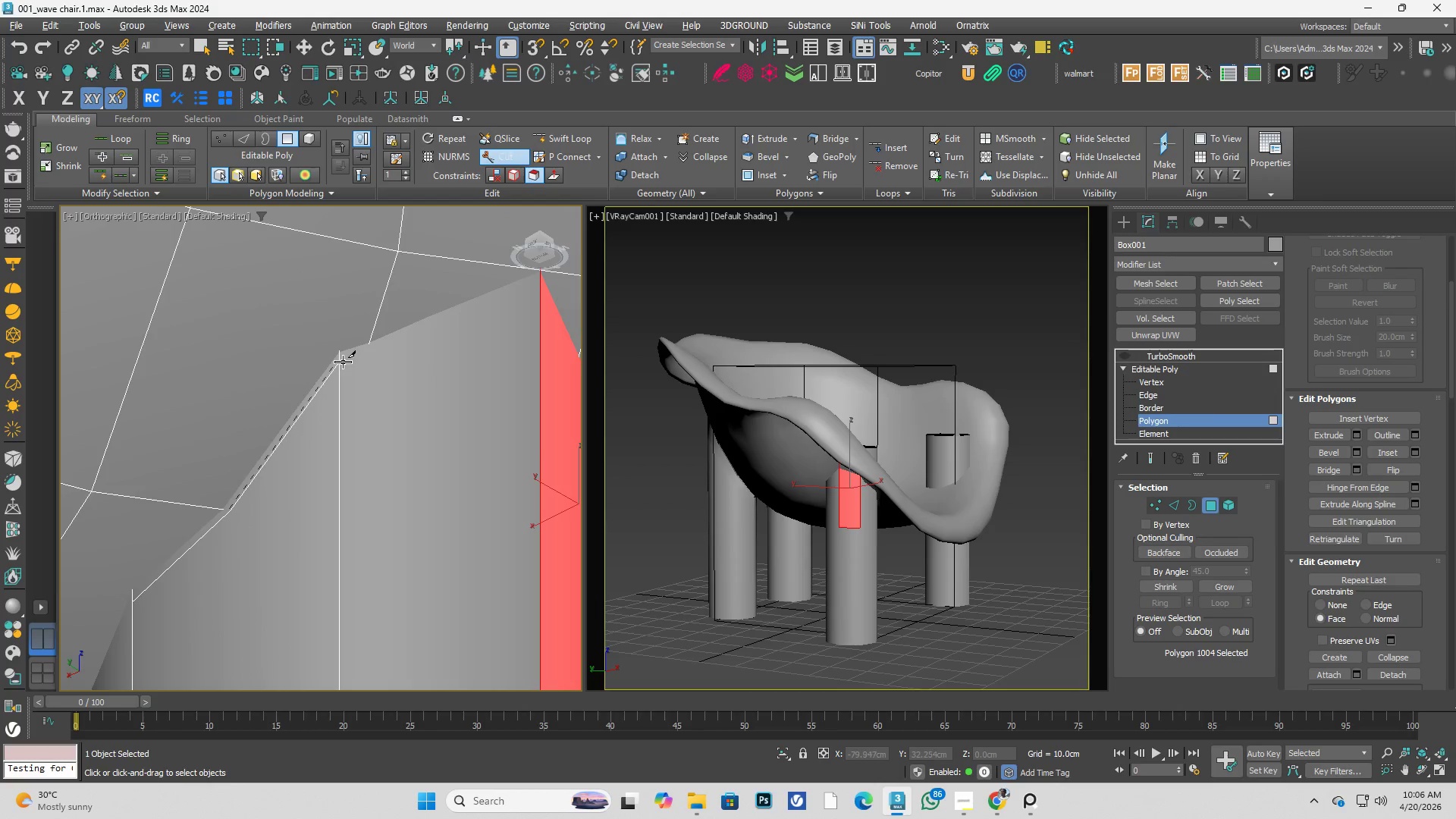 
scroll: coordinate [343, 362], scroll_direction: up, amount: 2.0
 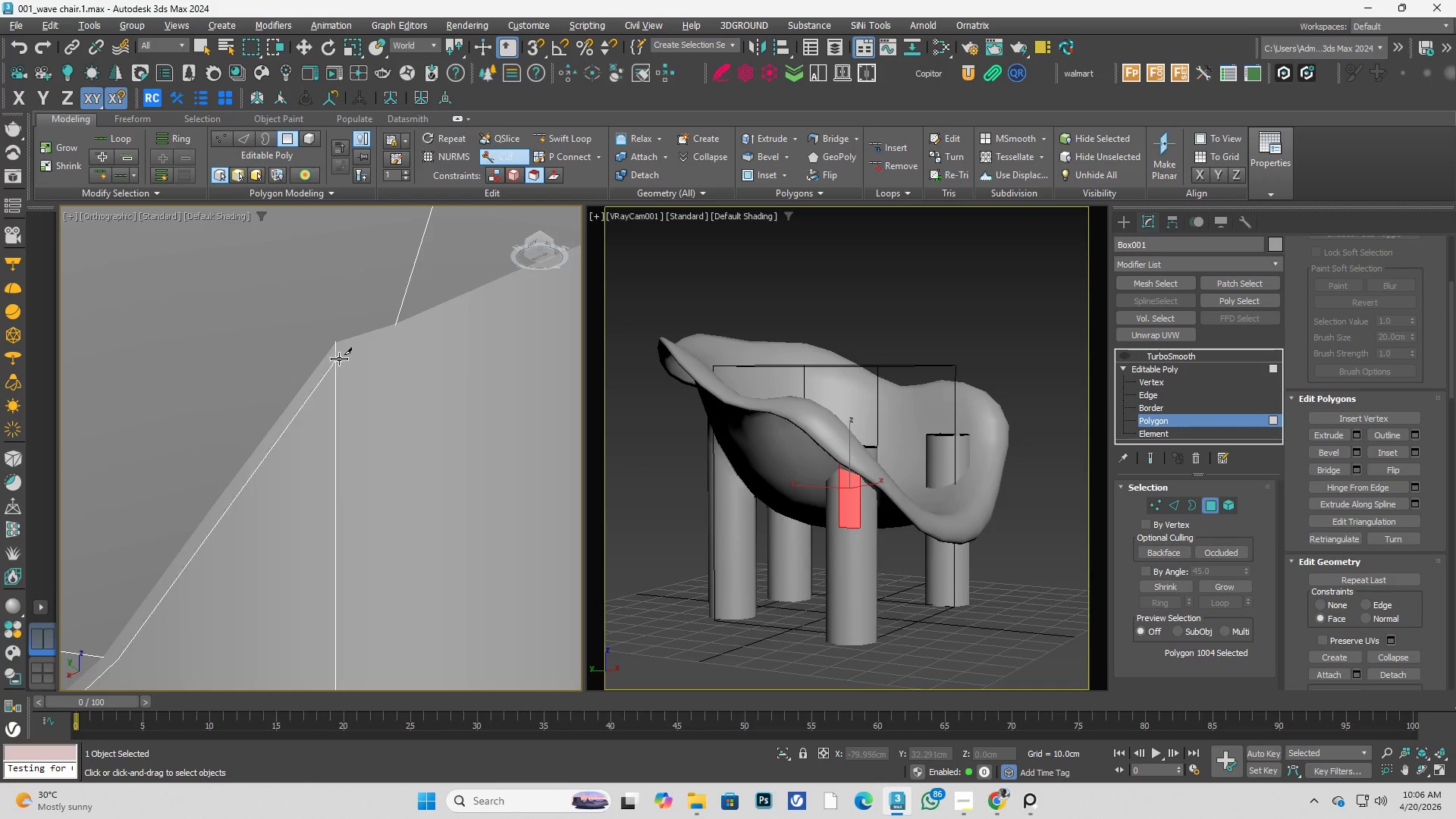 
left_click([337, 357])
 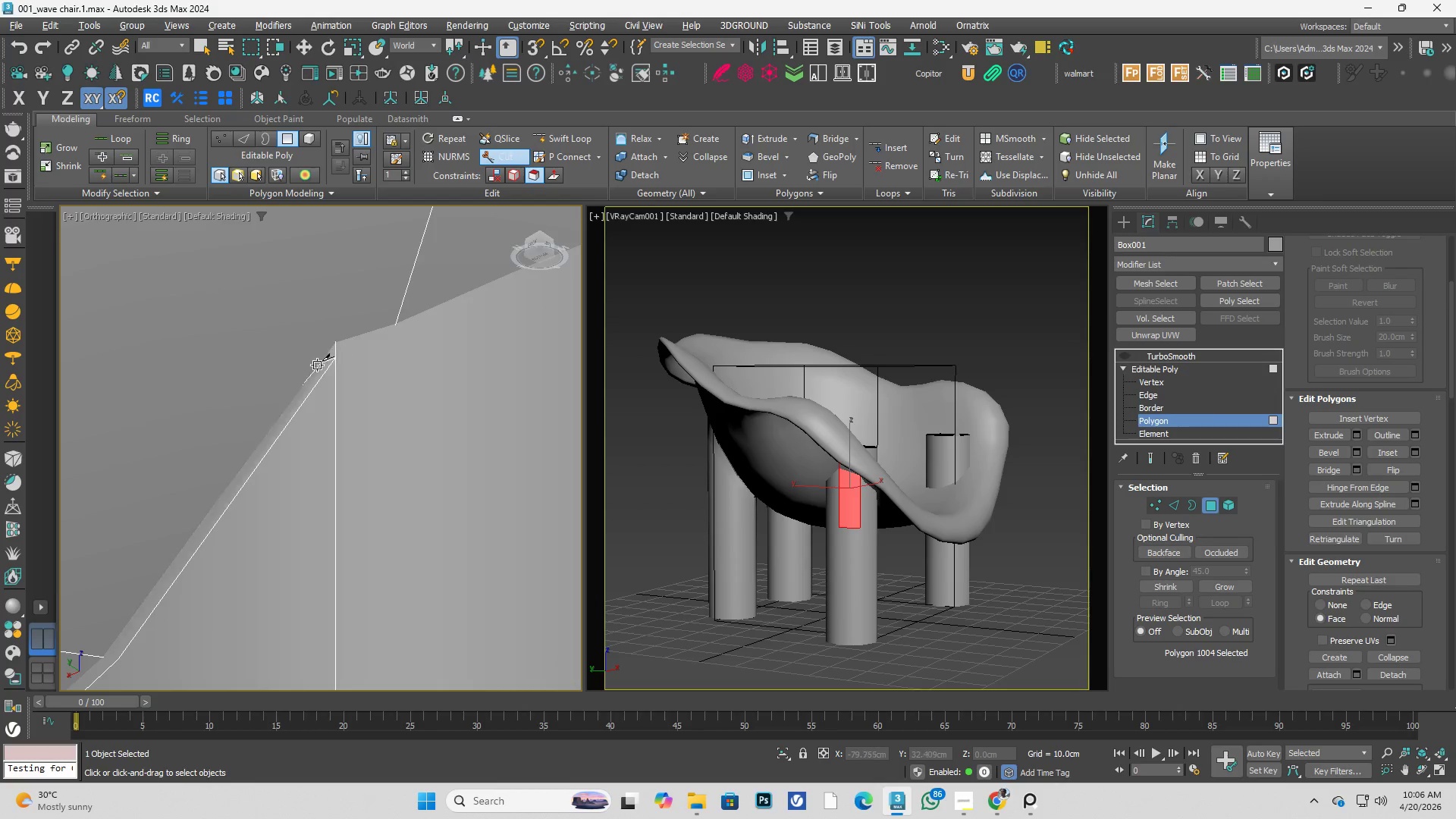 
hold_key(key=AltLeft, duration=0.42)
scroll: coordinate [352, 384], scroll_direction: down, amount: 2.0
 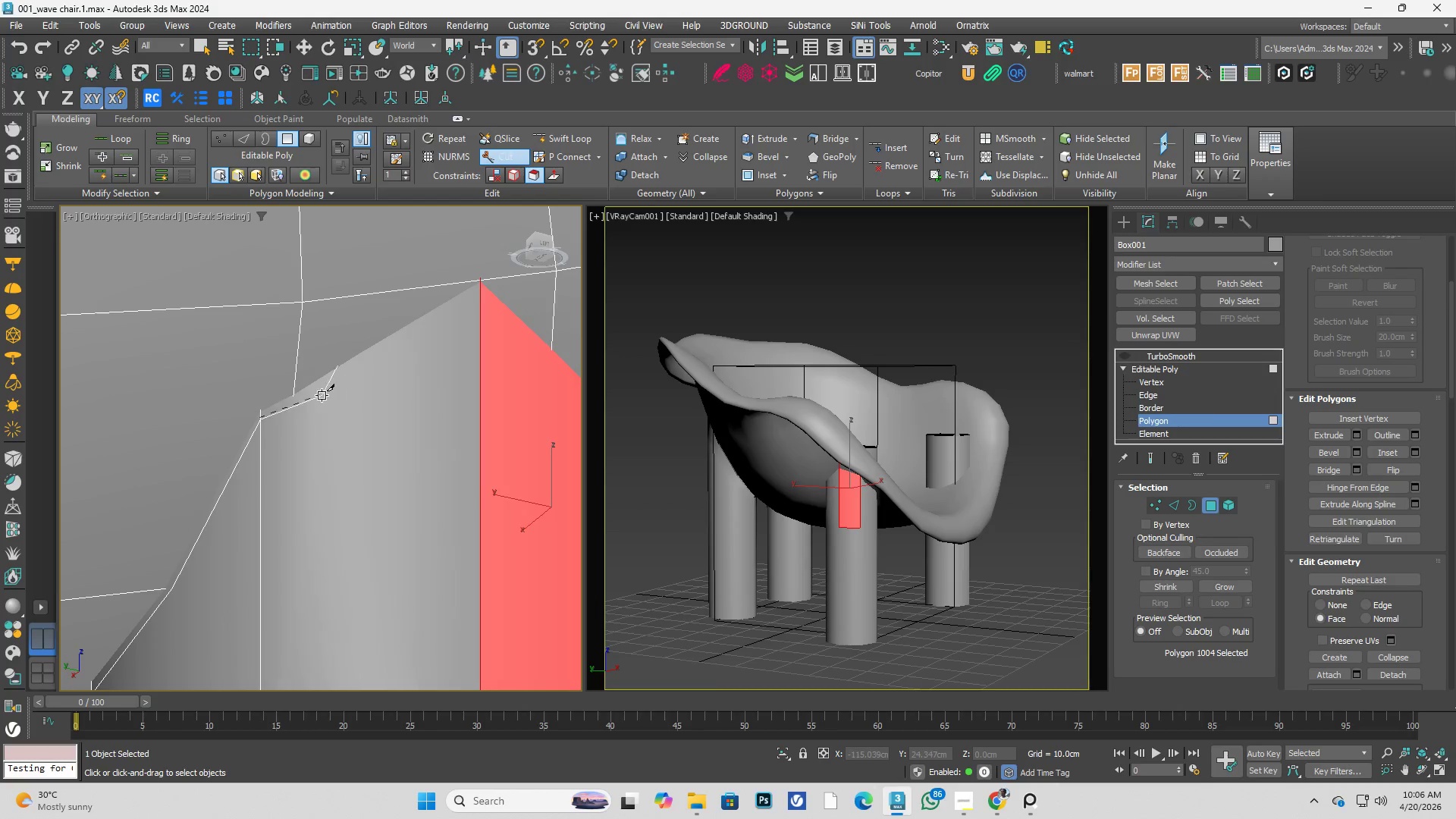 
left_click([482, 290])
 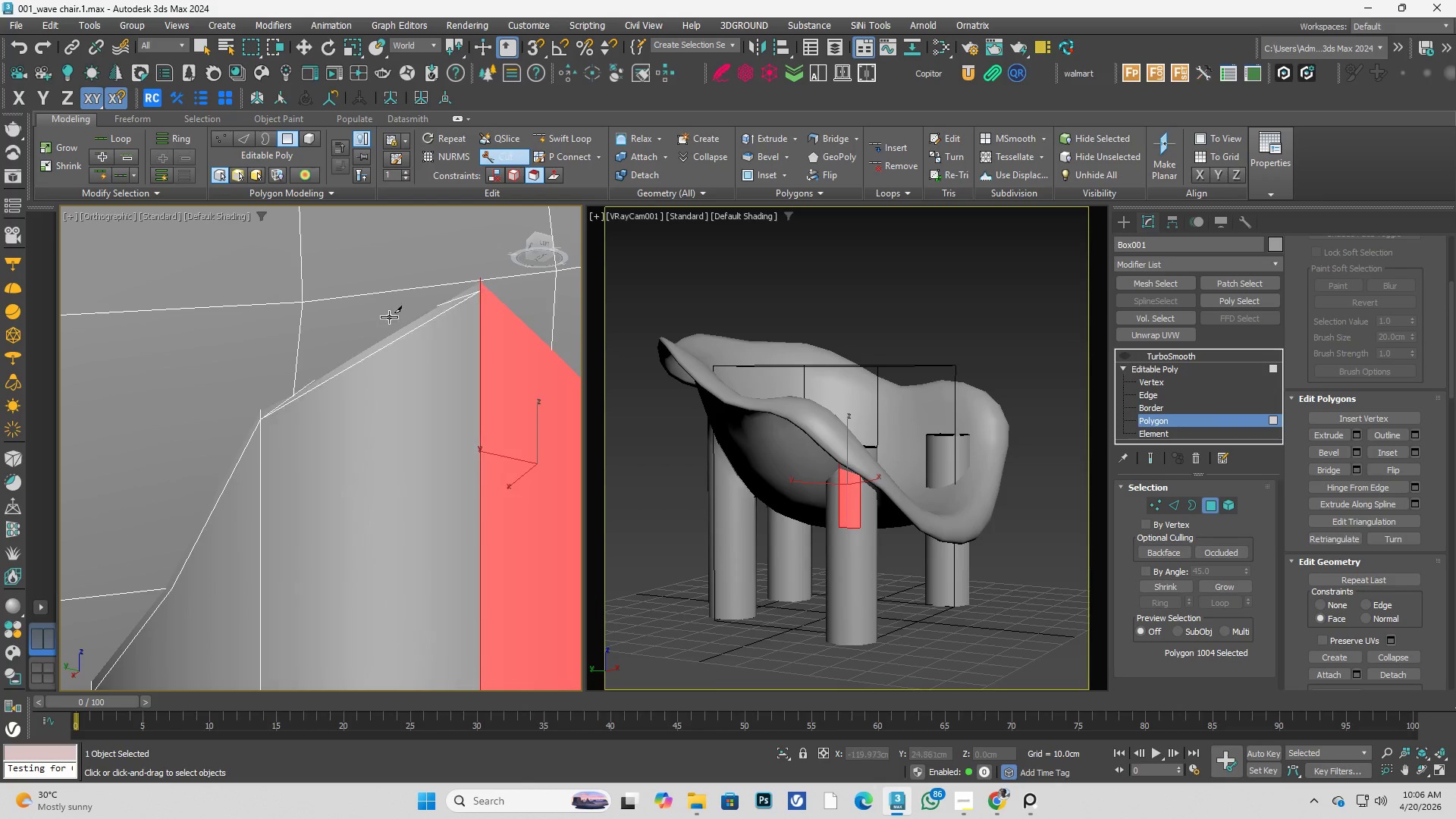 
hold_key(key=AltLeft, duration=0.39)
 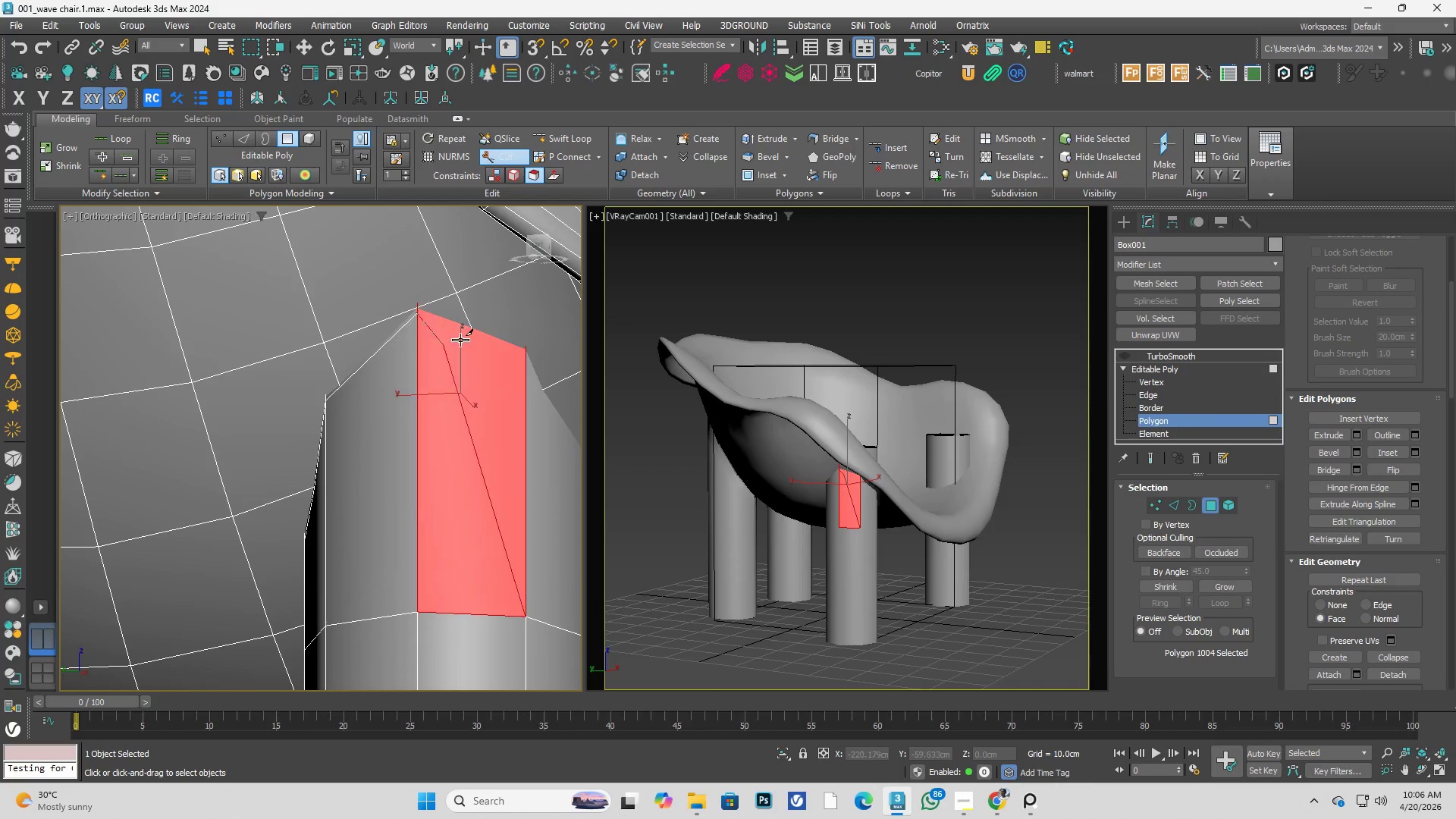 
scroll: coordinate [384, 323], scroll_direction: down, amount: 2.0
 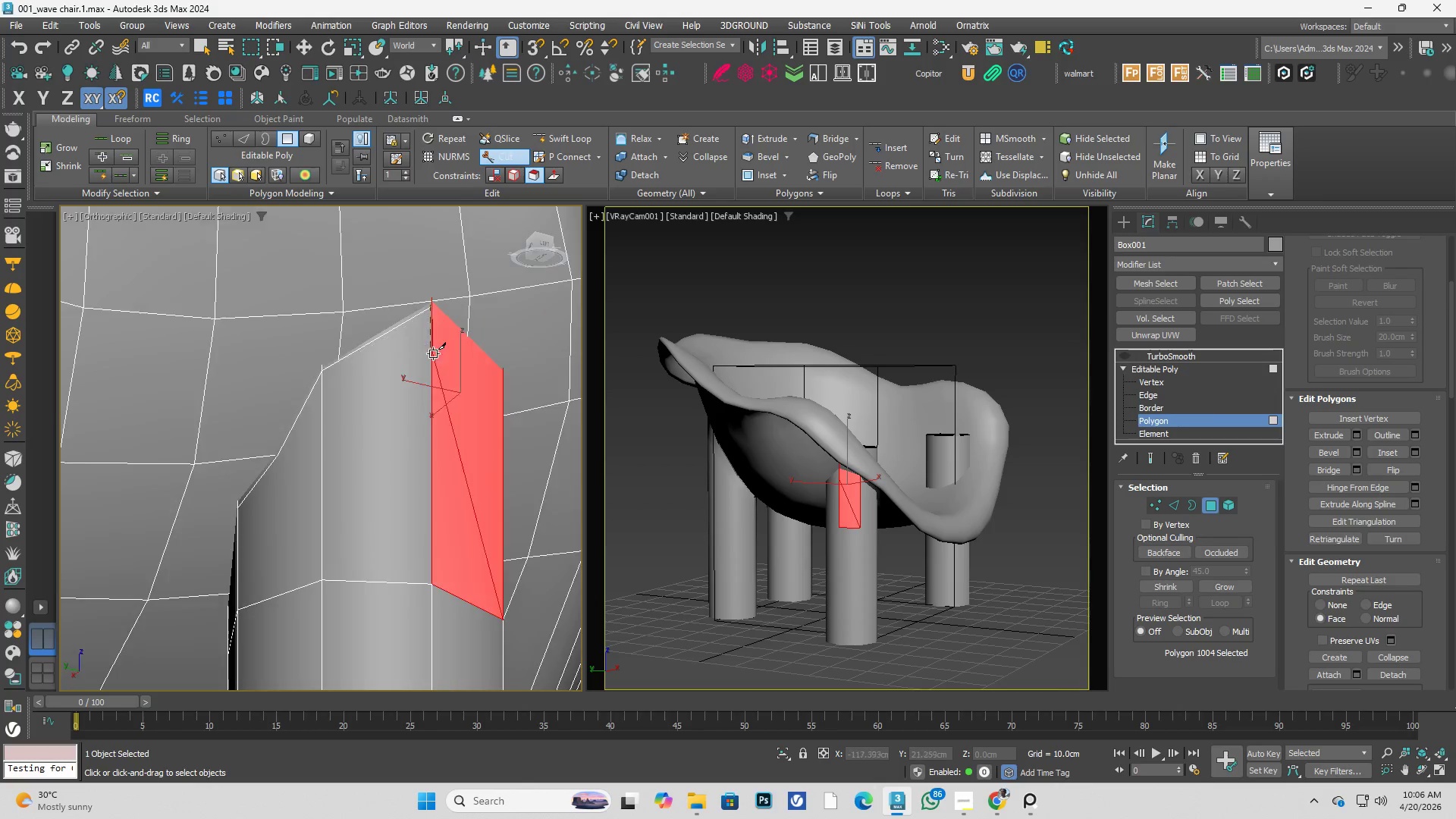 
scroll: coordinate [464, 339], scroll_direction: up, amount: 3.0
 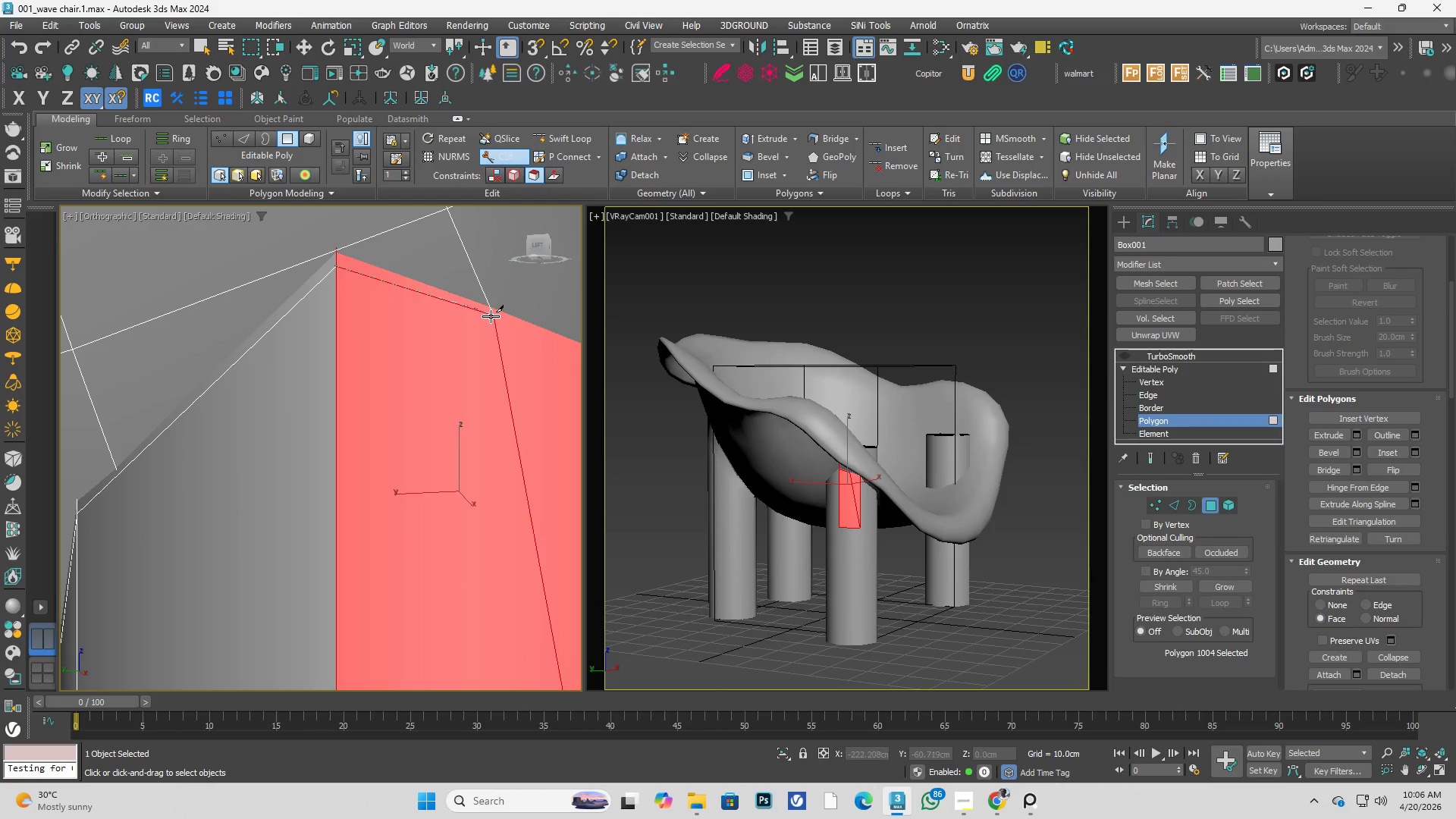 
left_click([491, 316])
 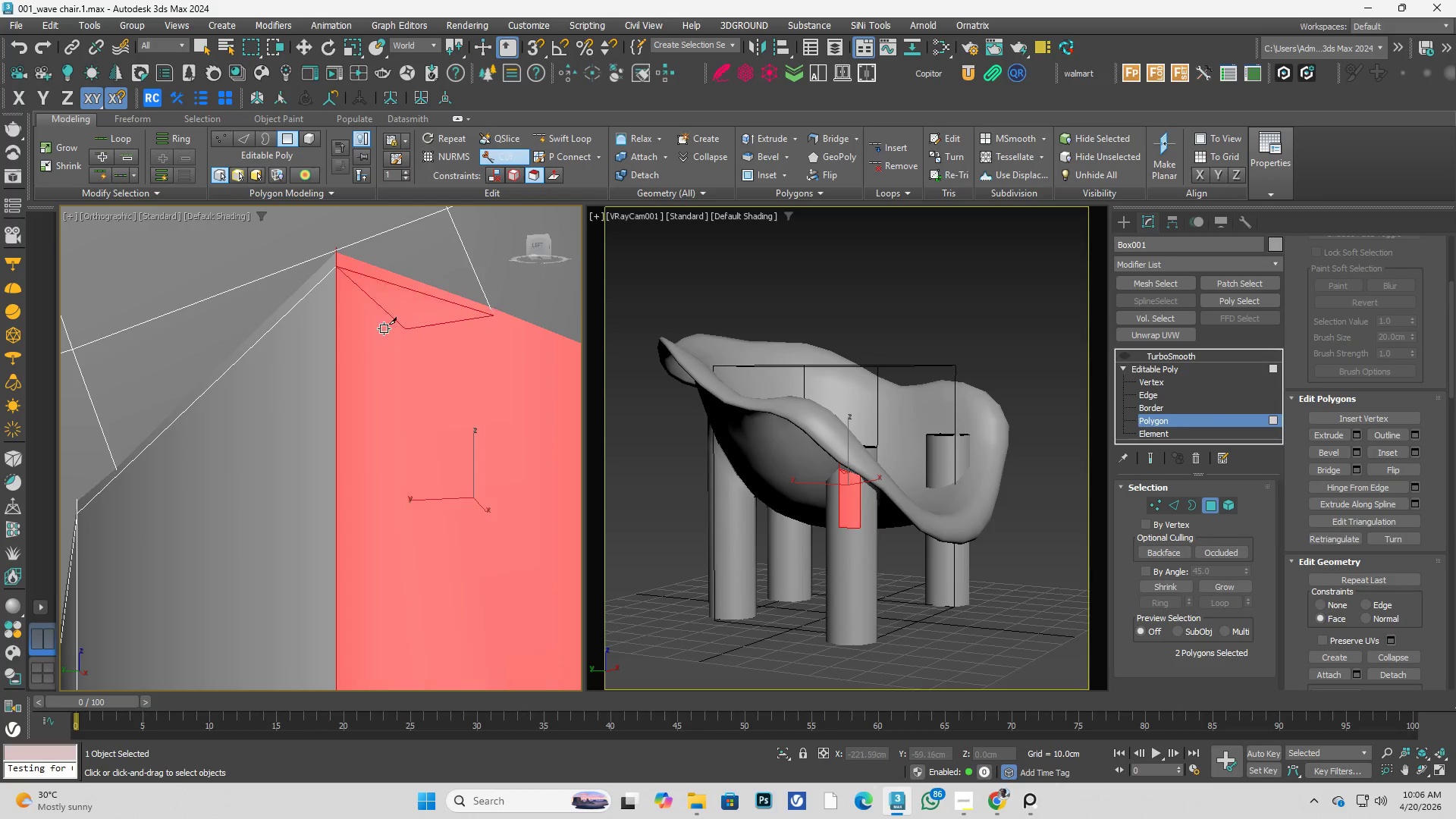 
key(Alt+AltLeft)
 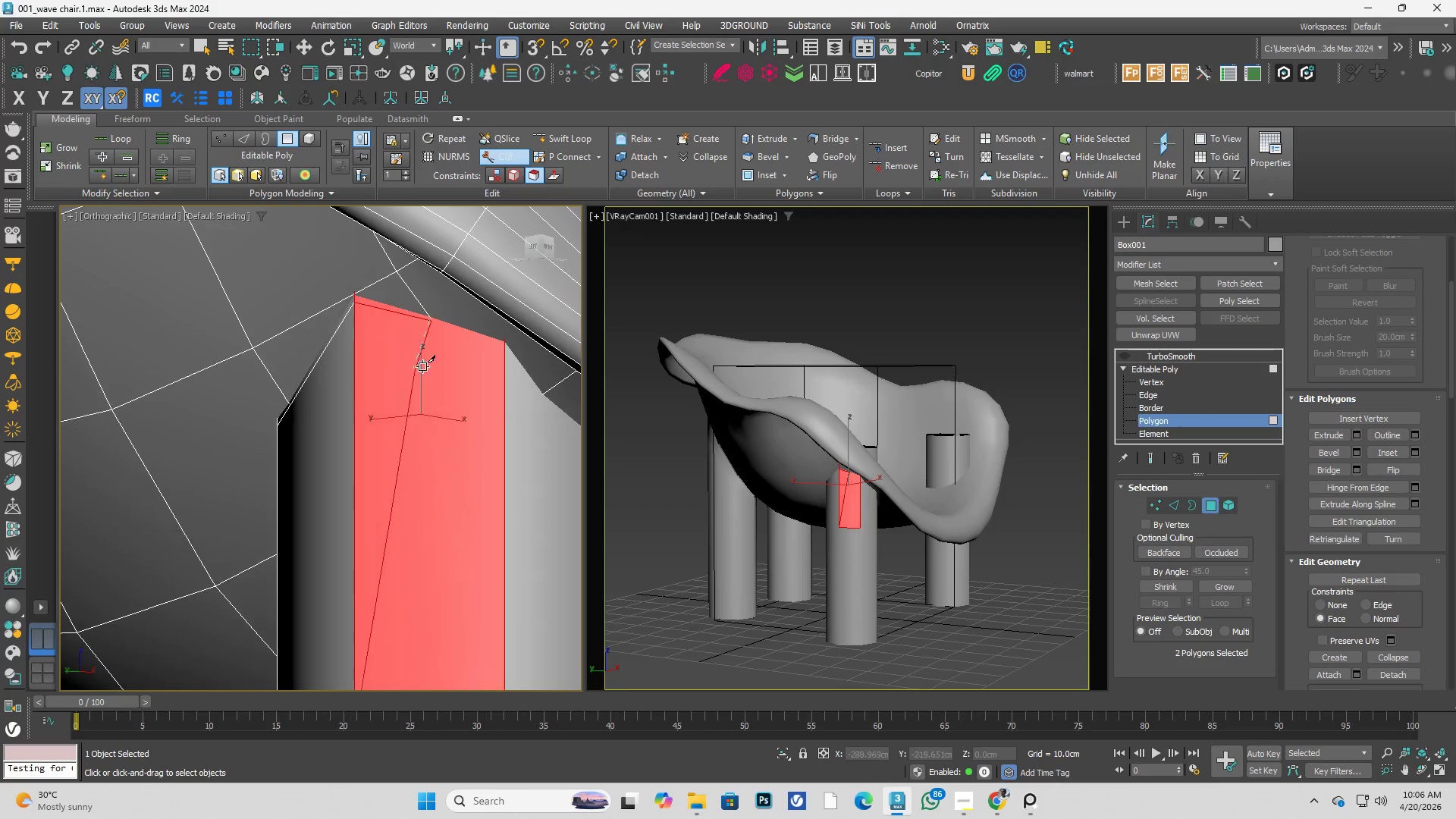 
scroll: coordinate [369, 332], scroll_direction: down, amount: 2.0
 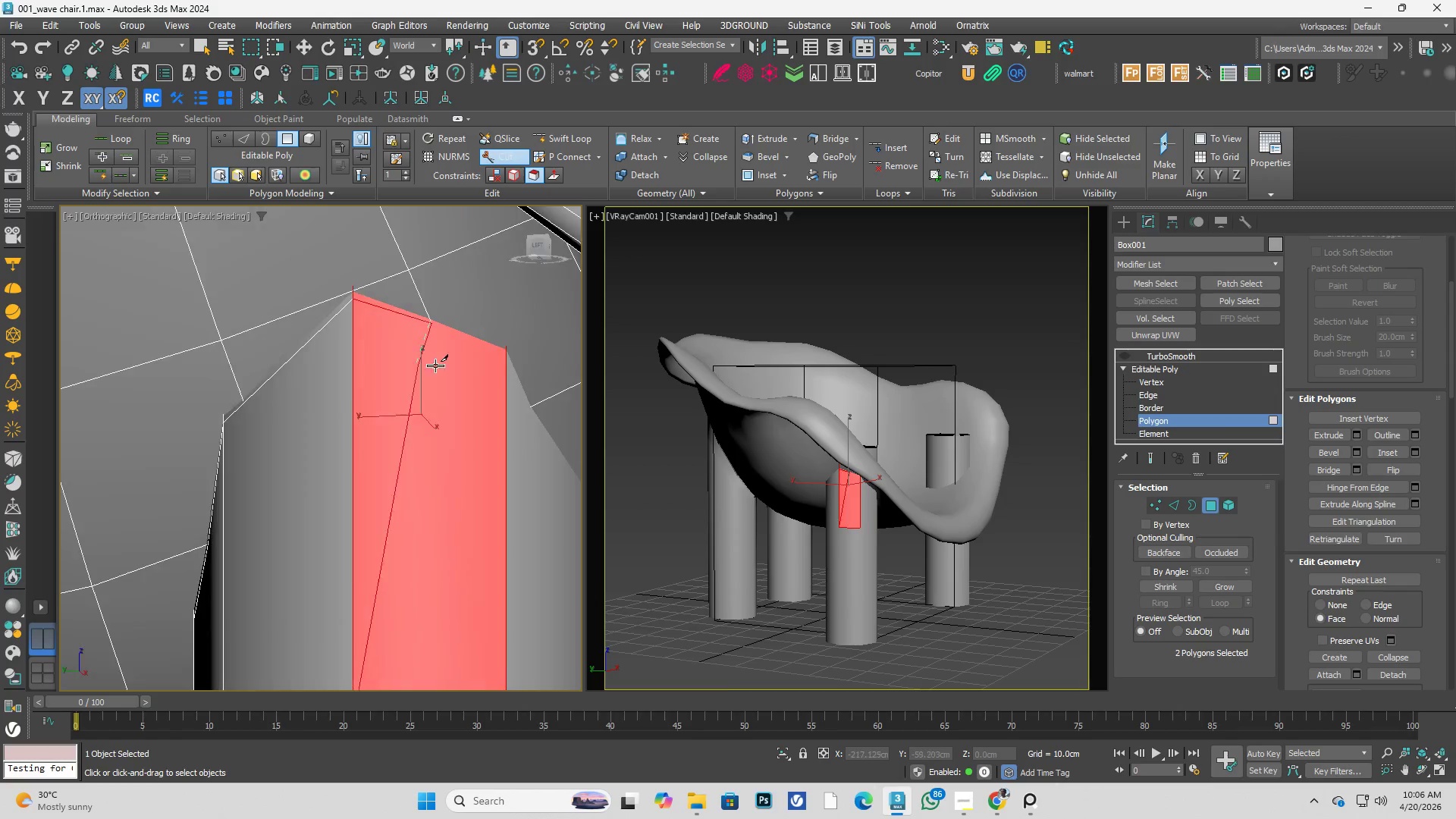 
scroll: coordinate [488, 350], scroll_direction: up, amount: 3.0
 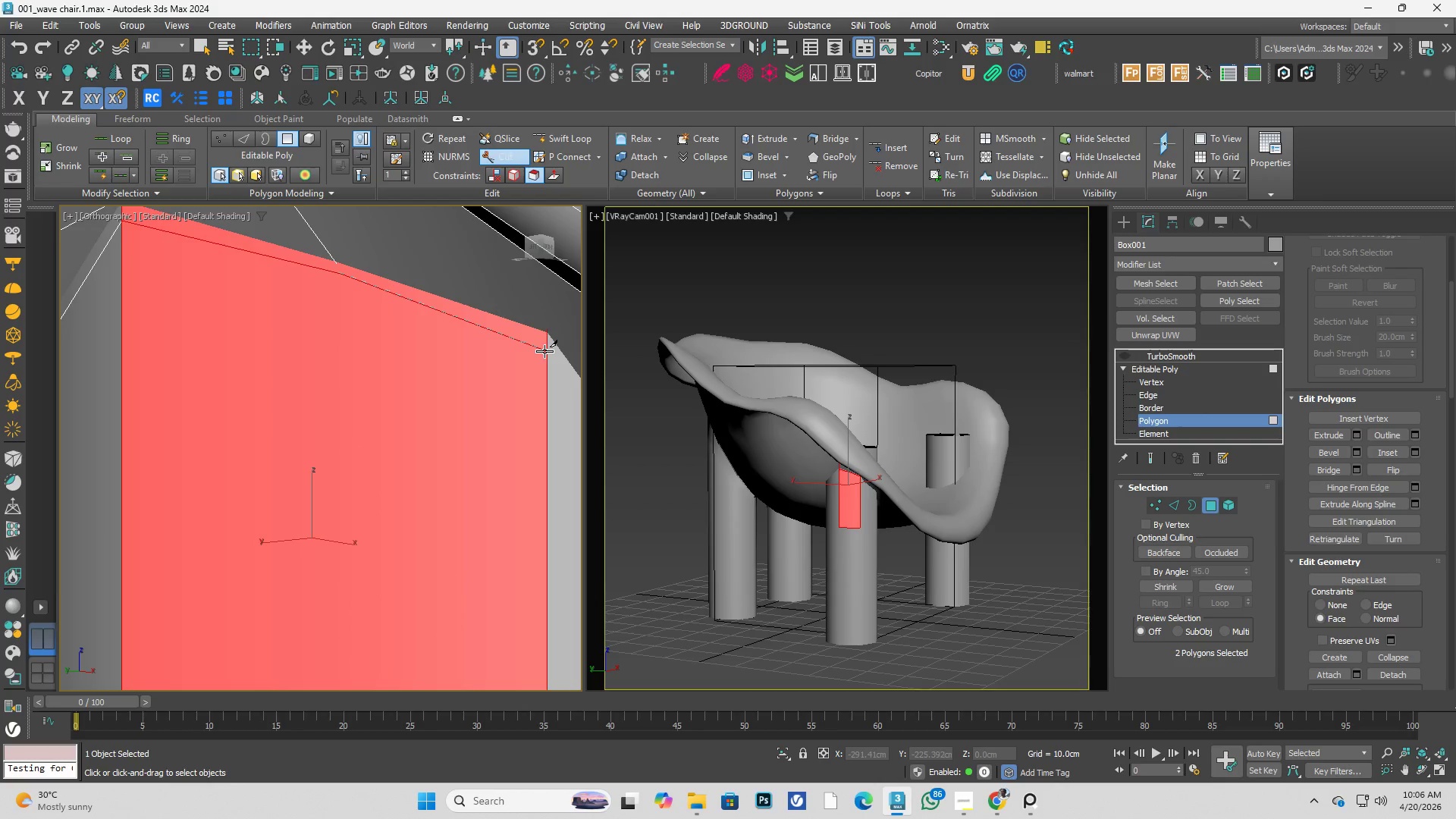 
left_click([544, 351])
 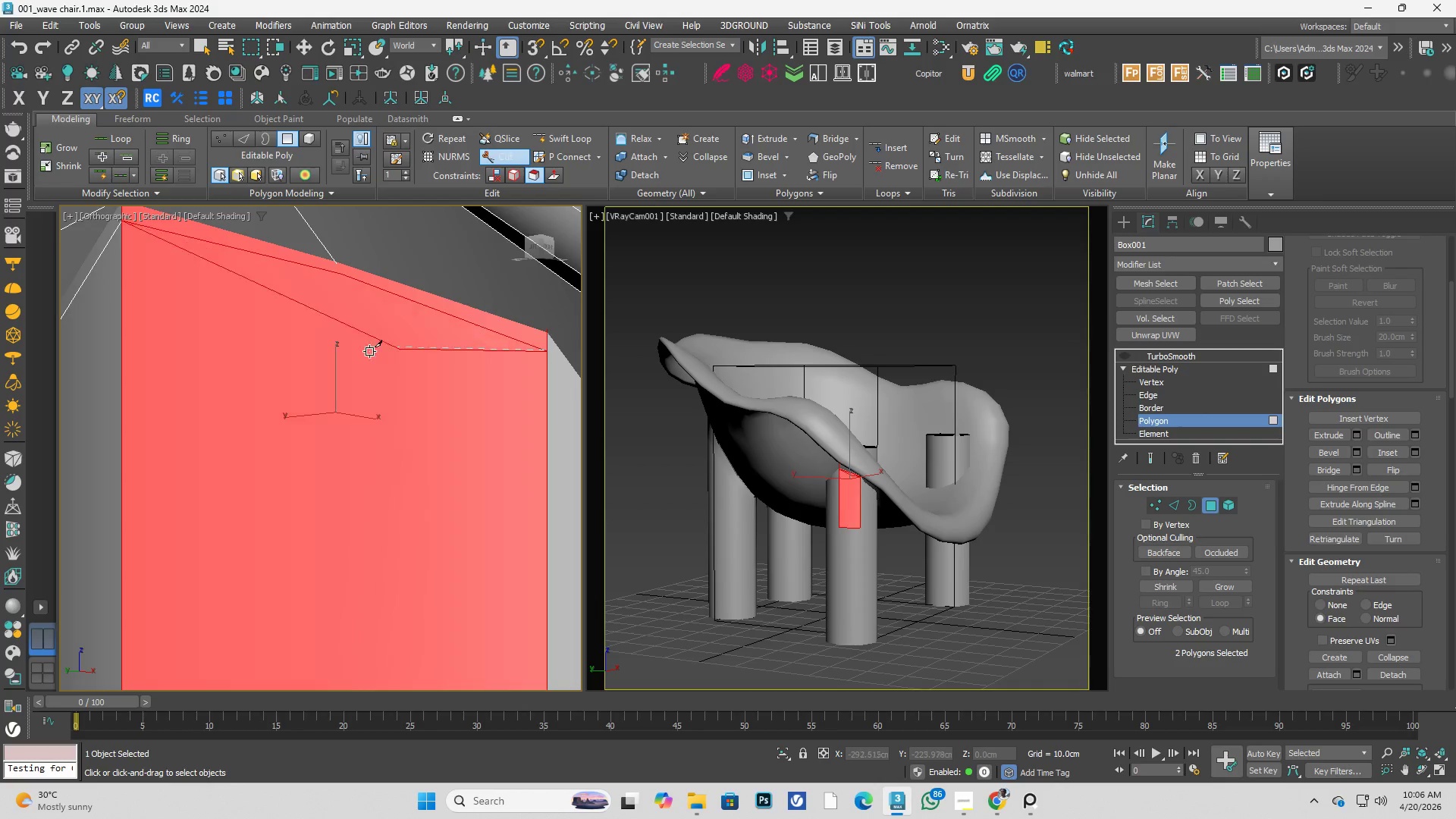 
hold_key(key=AltLeft, duration=0.36)
 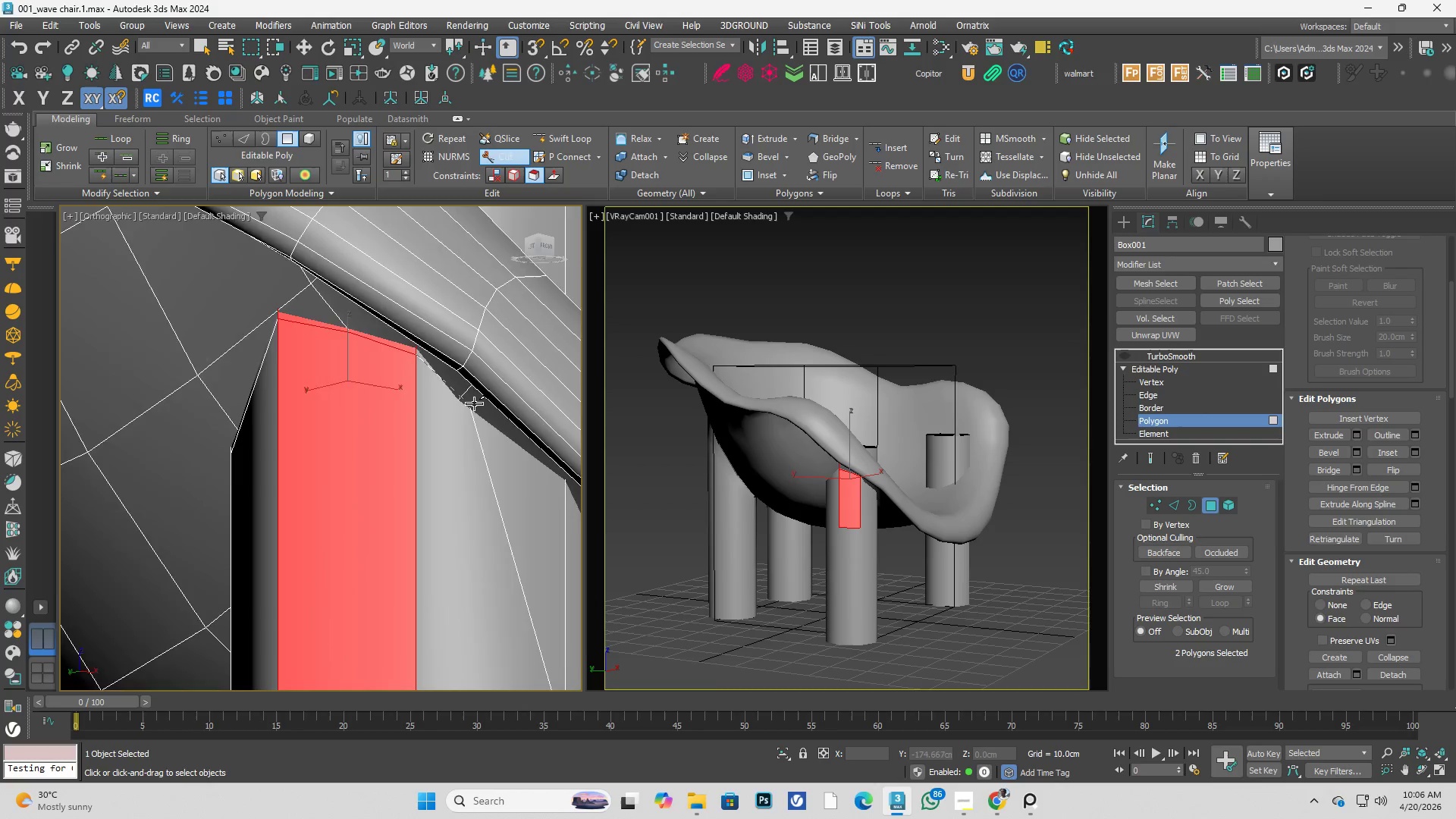 
scroll: coordinate [353, 368], scroll_direction: down, amount: 3.0
 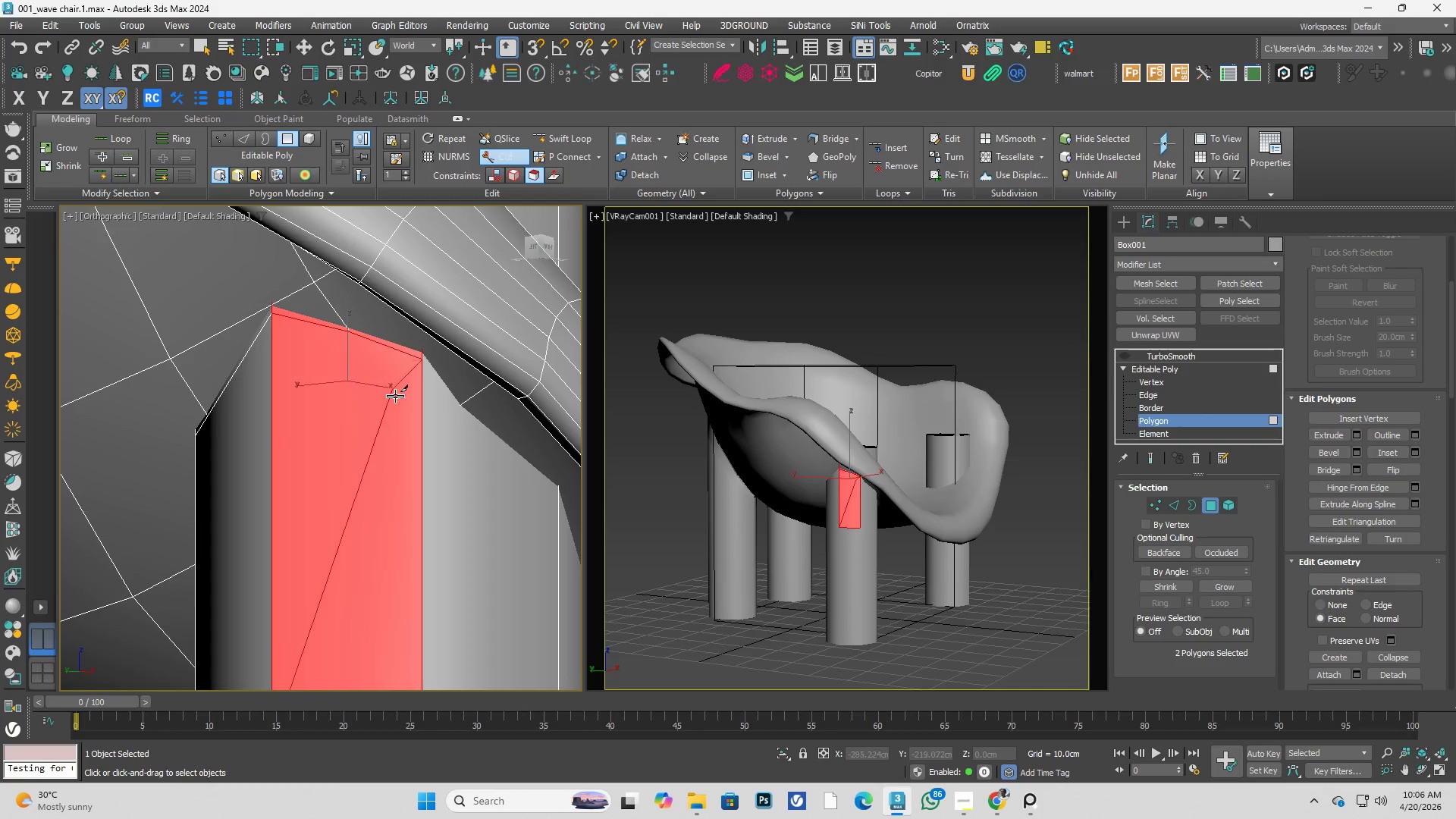 
scroll: coordinate [475, 410], scroll_direction: up, amount: 2.0
 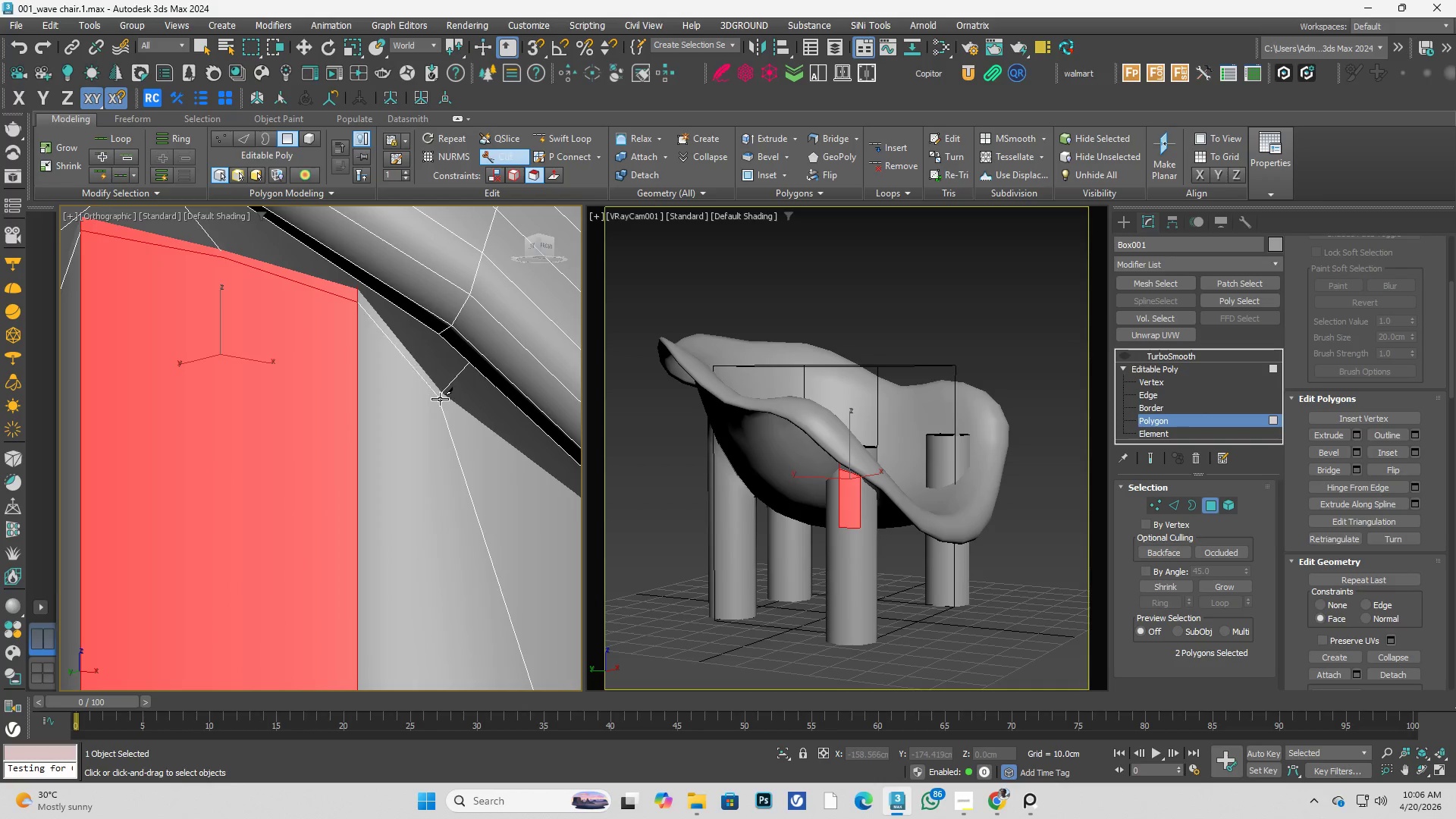 
left_click([438, 400])
 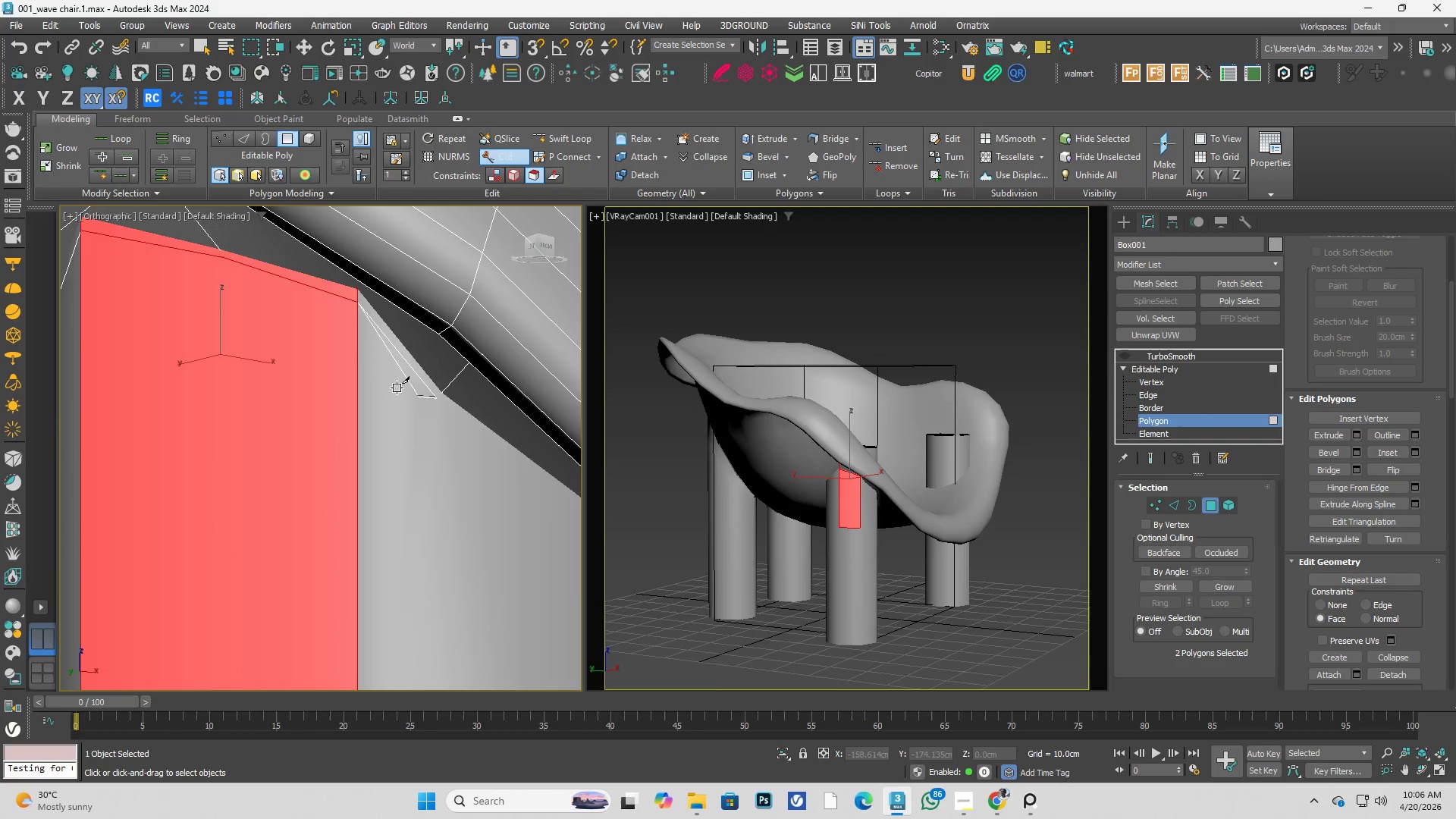 
hold_key(key=AltLeft, duration=0.39)
 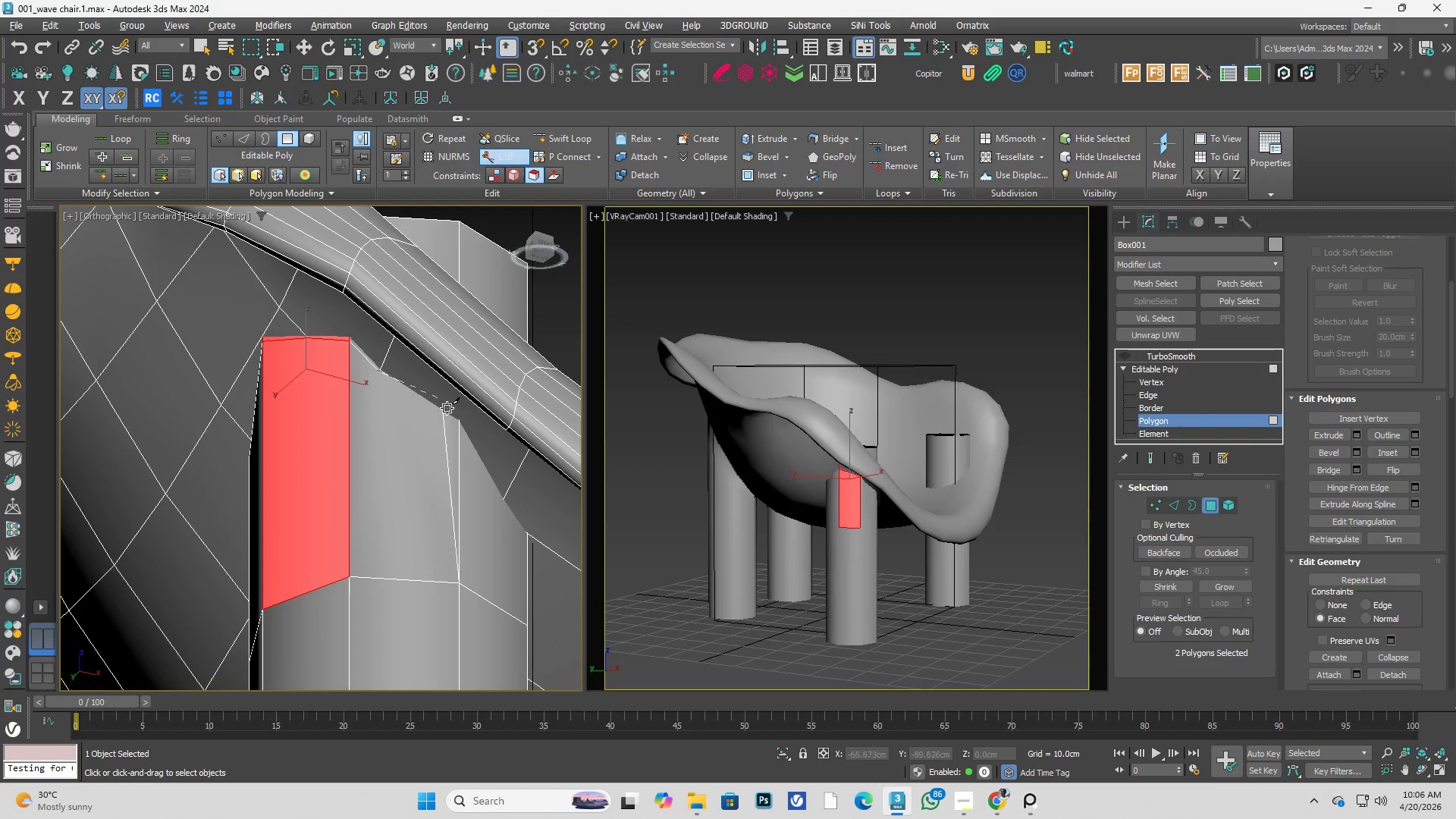 
scroll: coordinate [357, 383], scroll_direction: down, amount: 3.0
 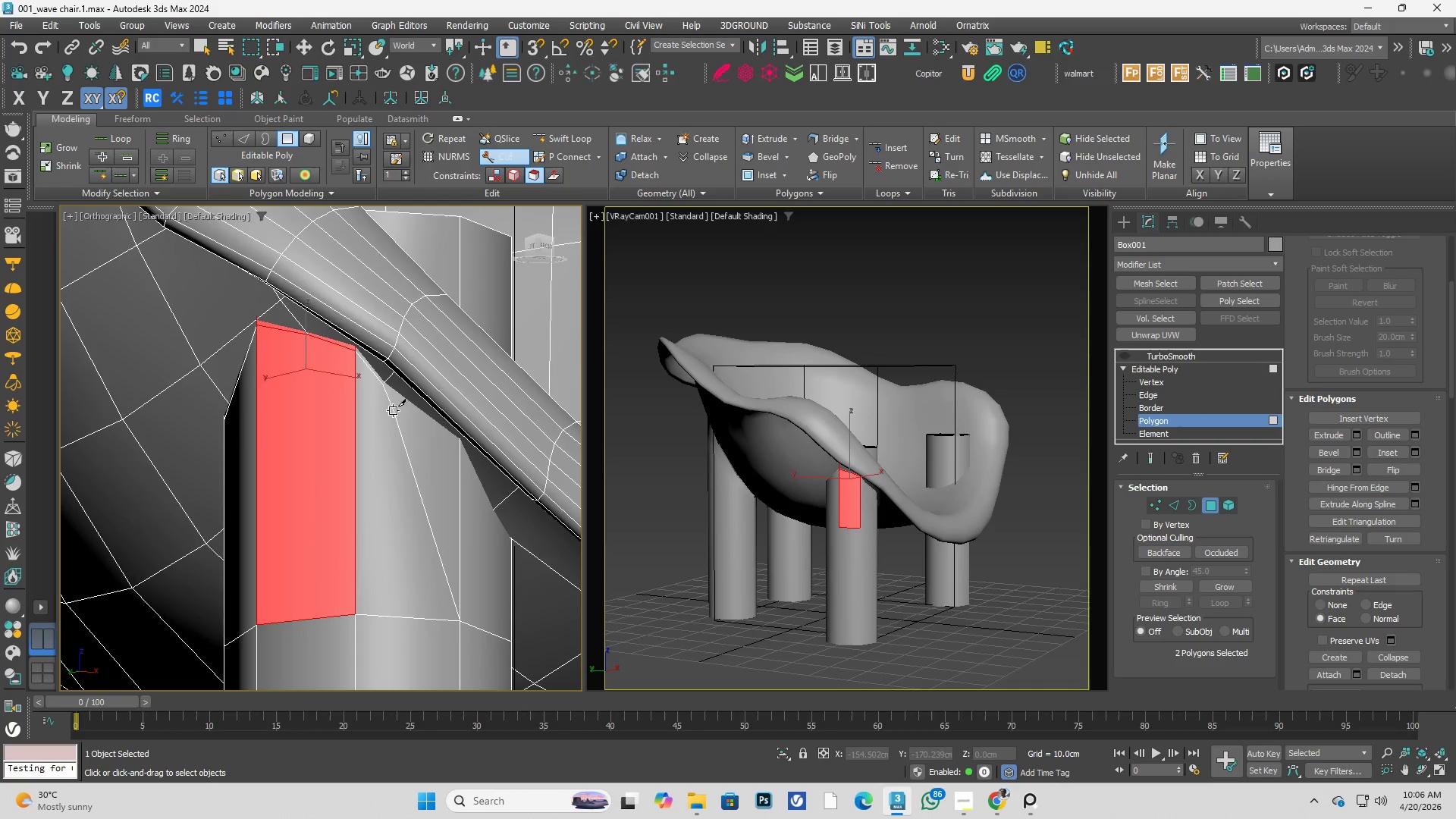 
scroll: coordinate [458, 425], scroll_direction: up, amount: 3.0
 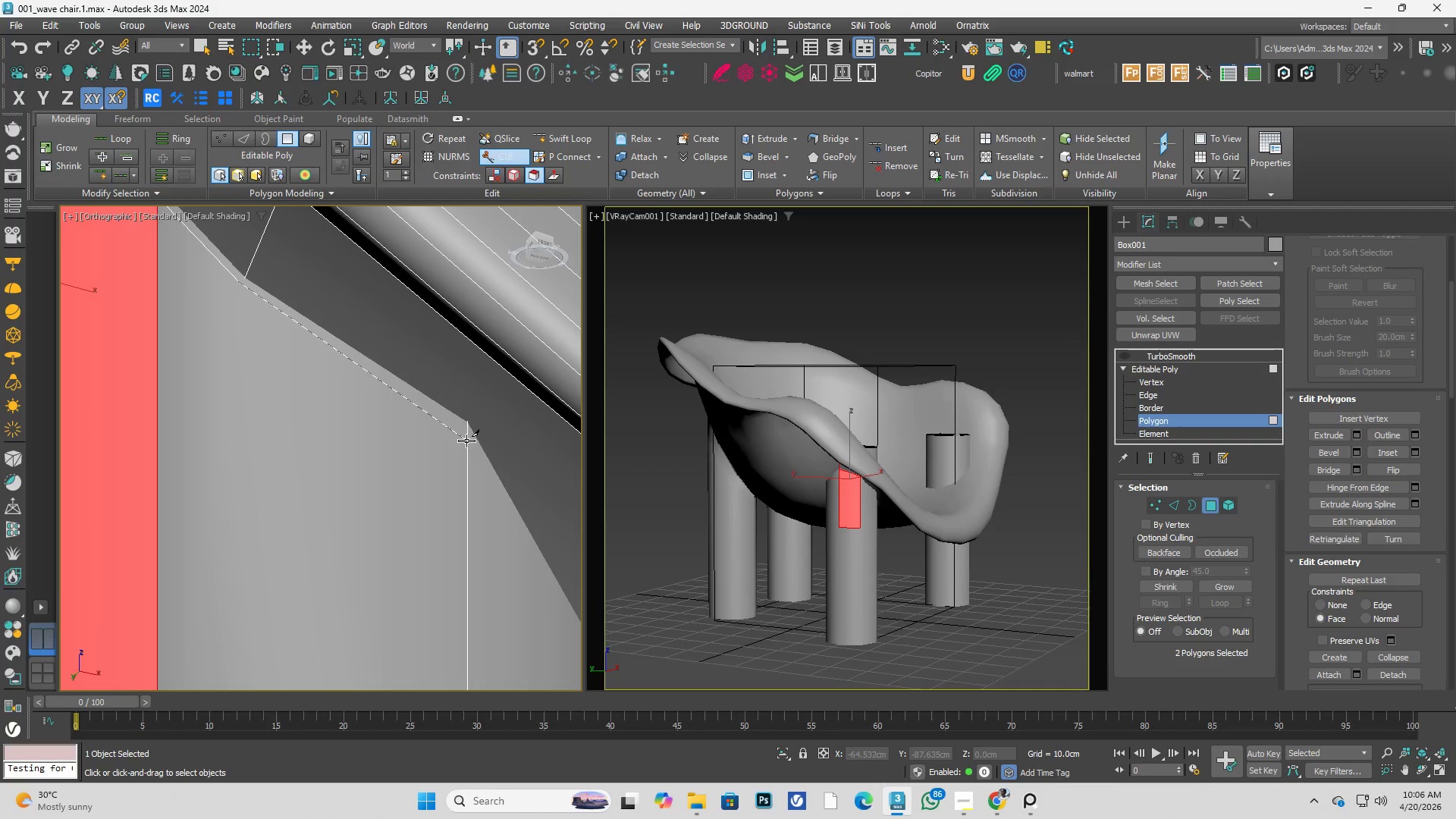 
left_click([466, 441])
 